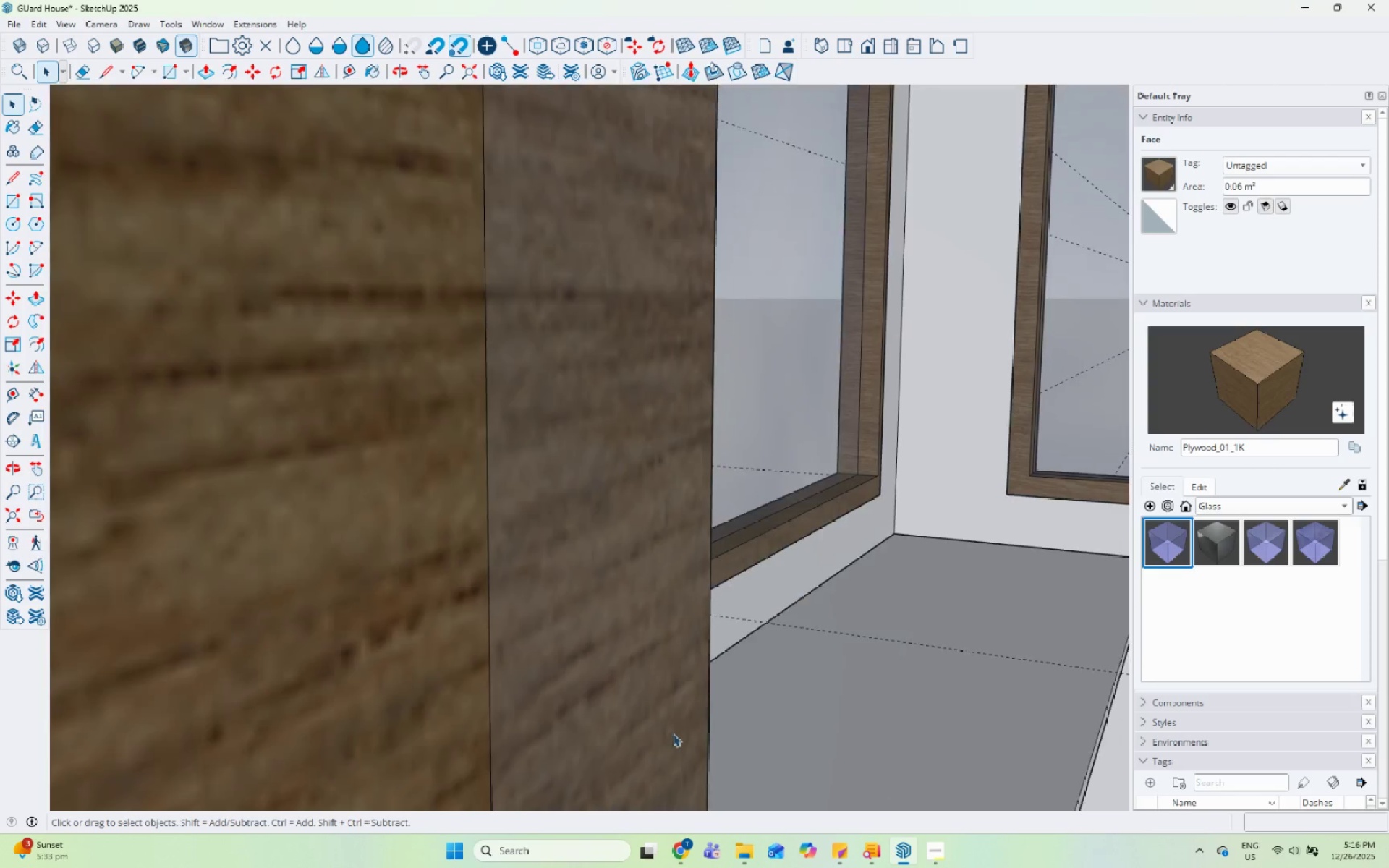 
key(Escape)
 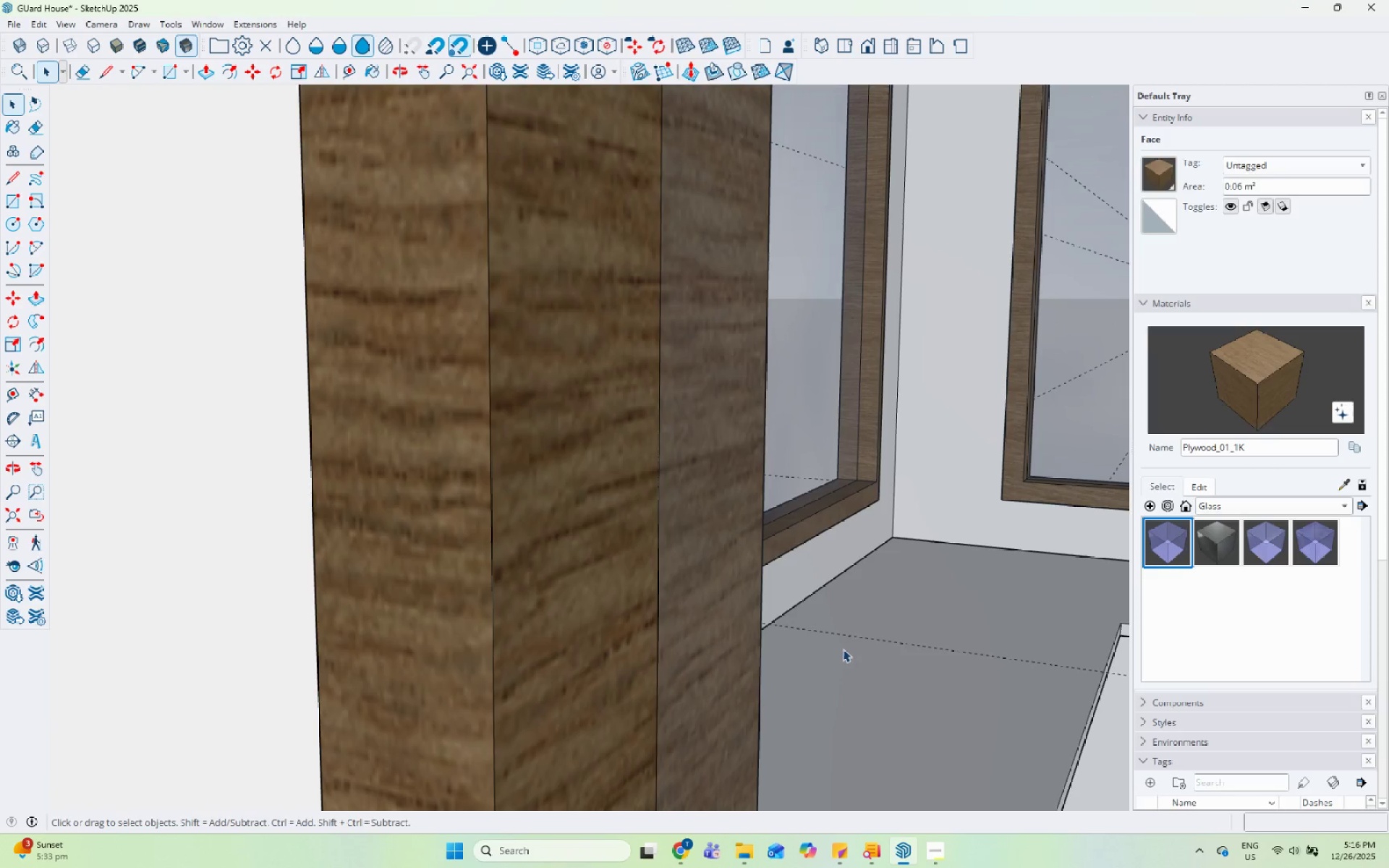 
key(Escape)
 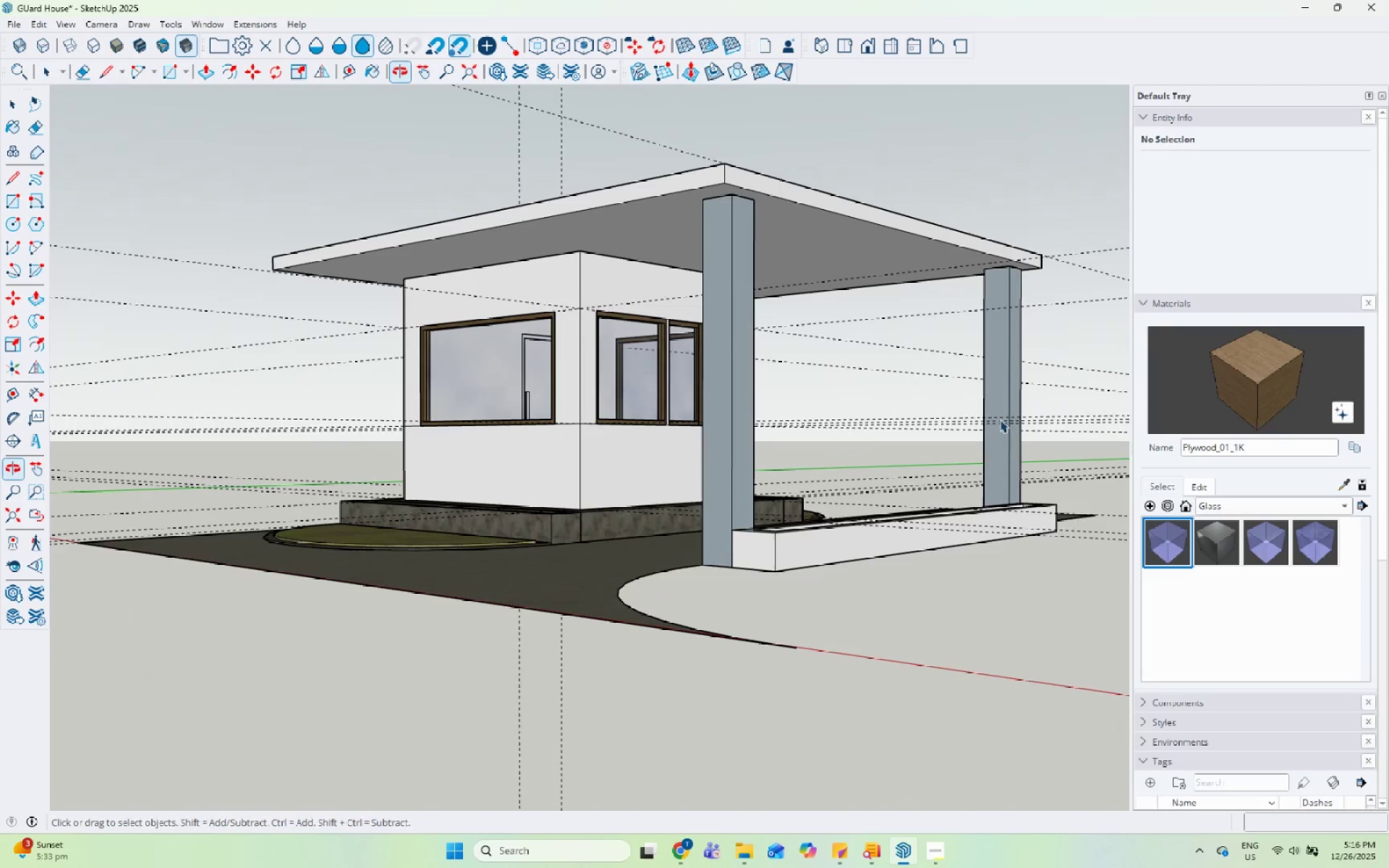 
scroll: coordinate [420, 457], scroll_direction: down, amount: 64.0
 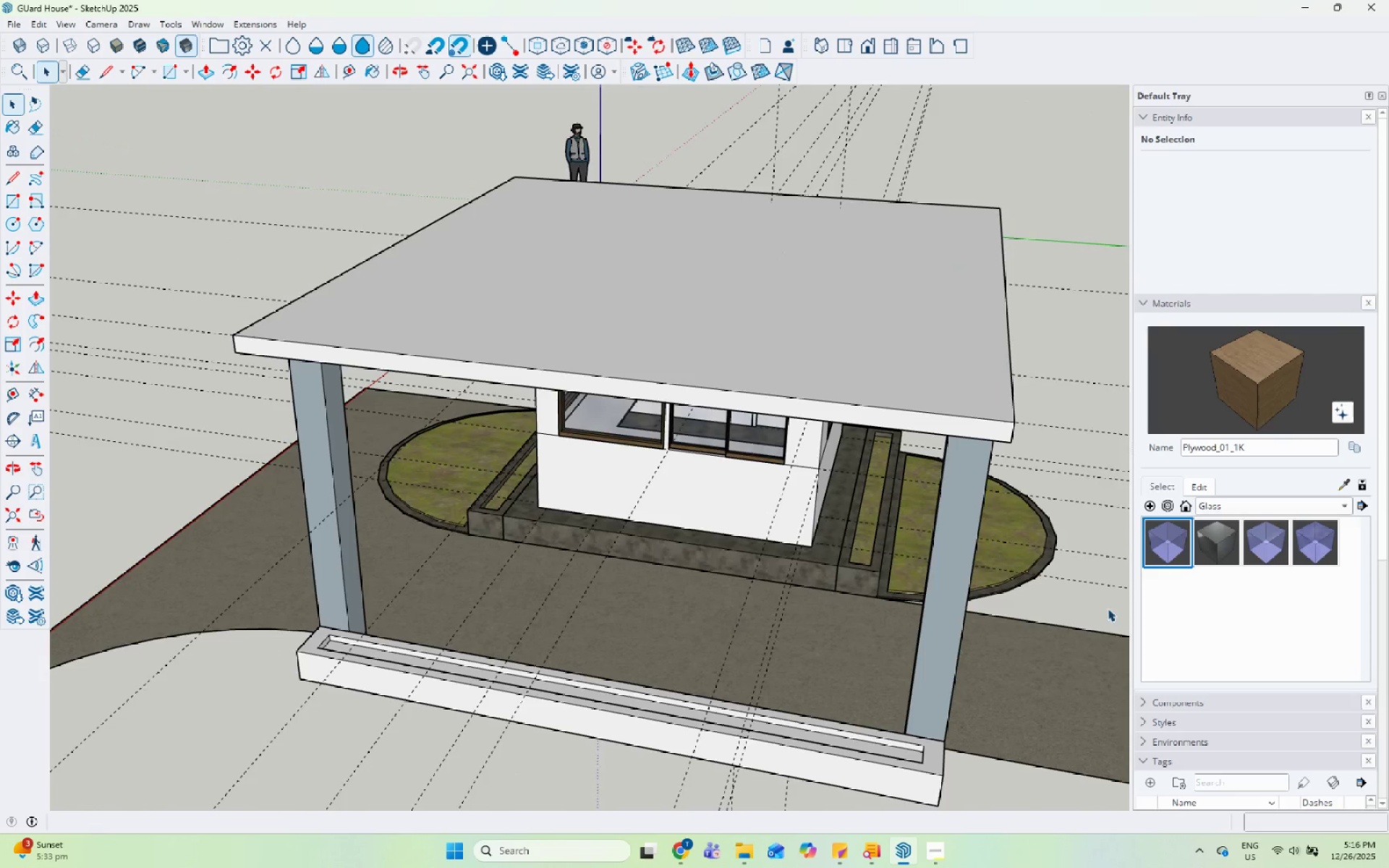 
double_click([844, 312])
 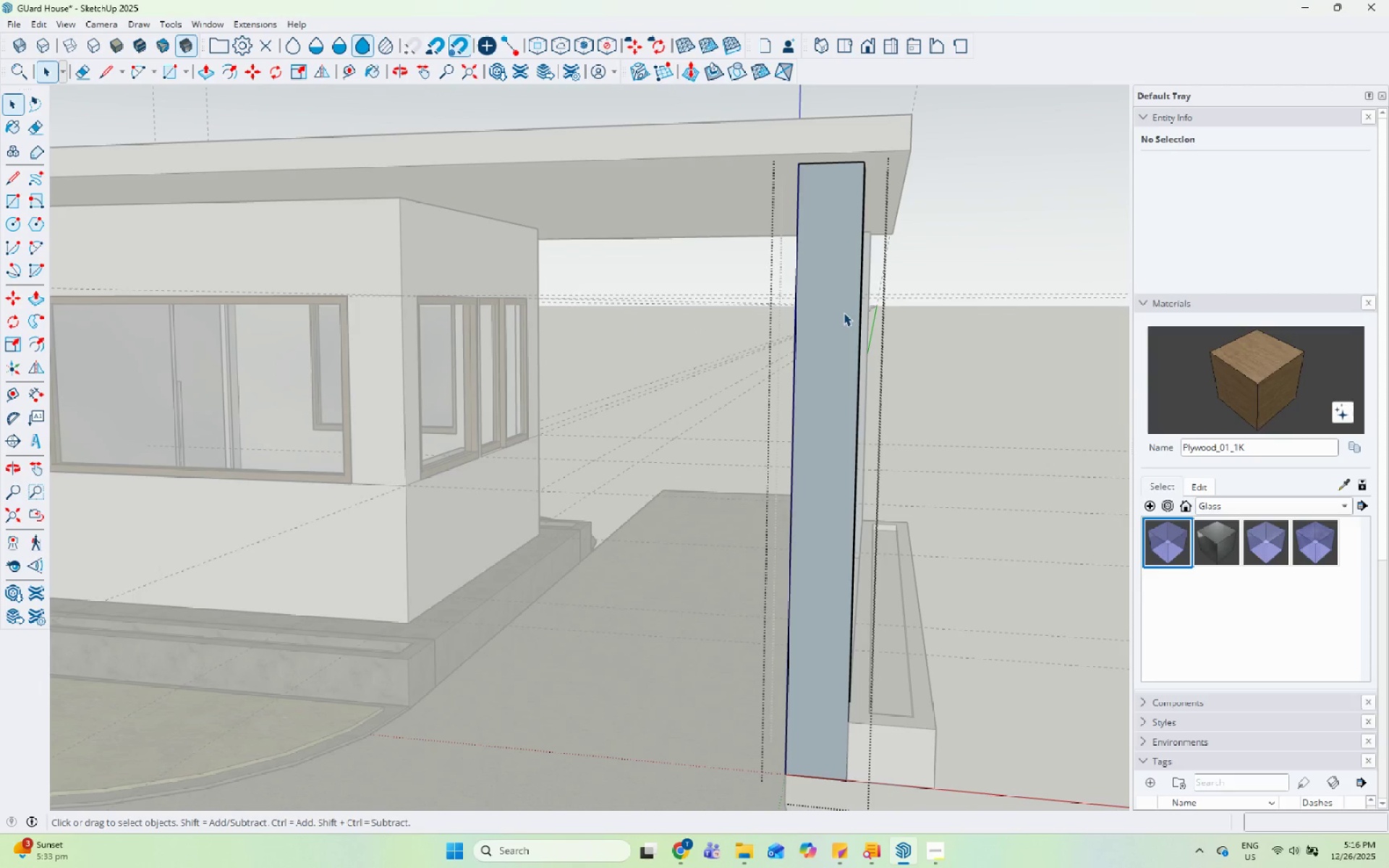 
scroll: coordinate [843, 315], scroll_direction: up, amount: 6.0
 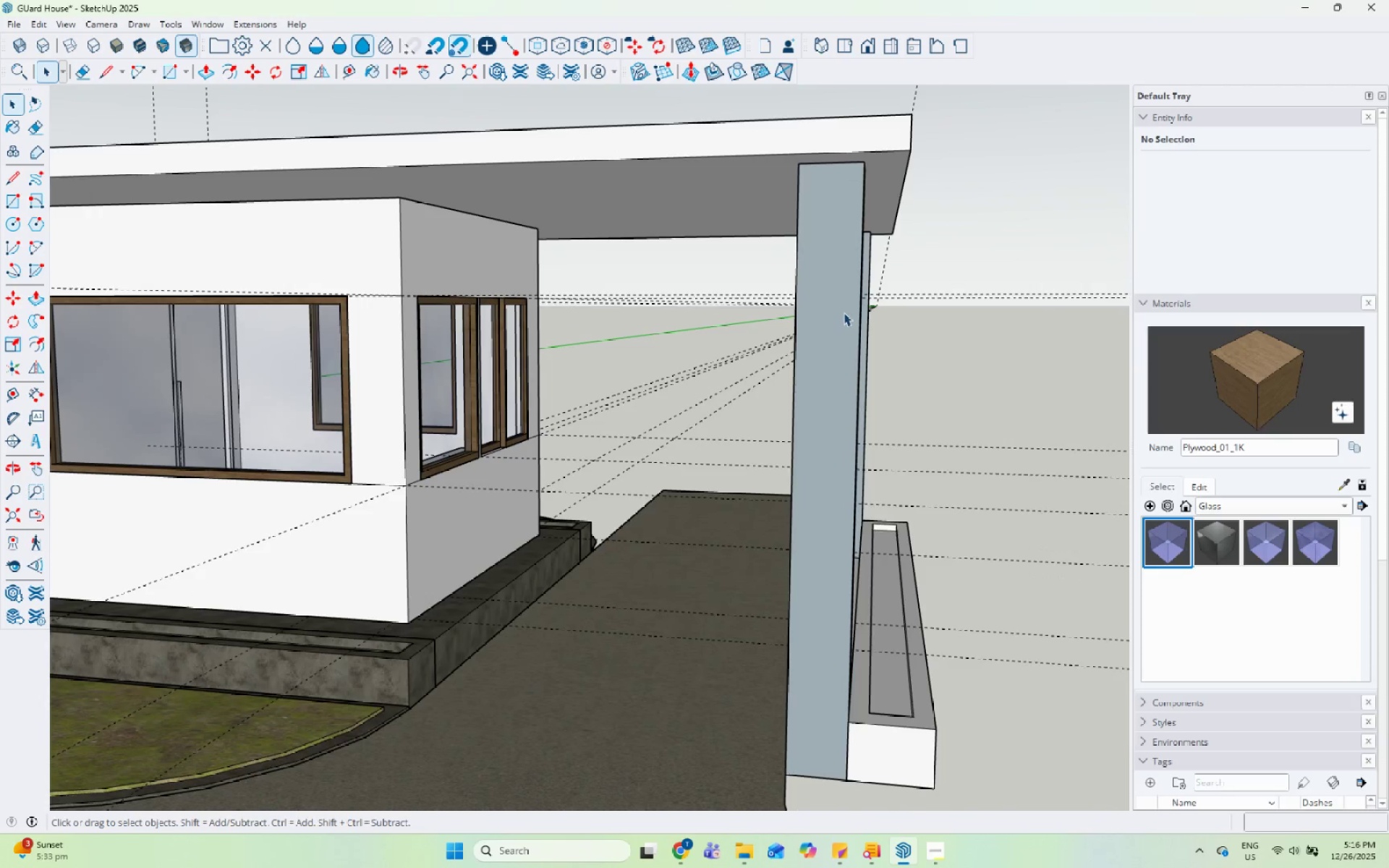 
triple_click([844, 312])
 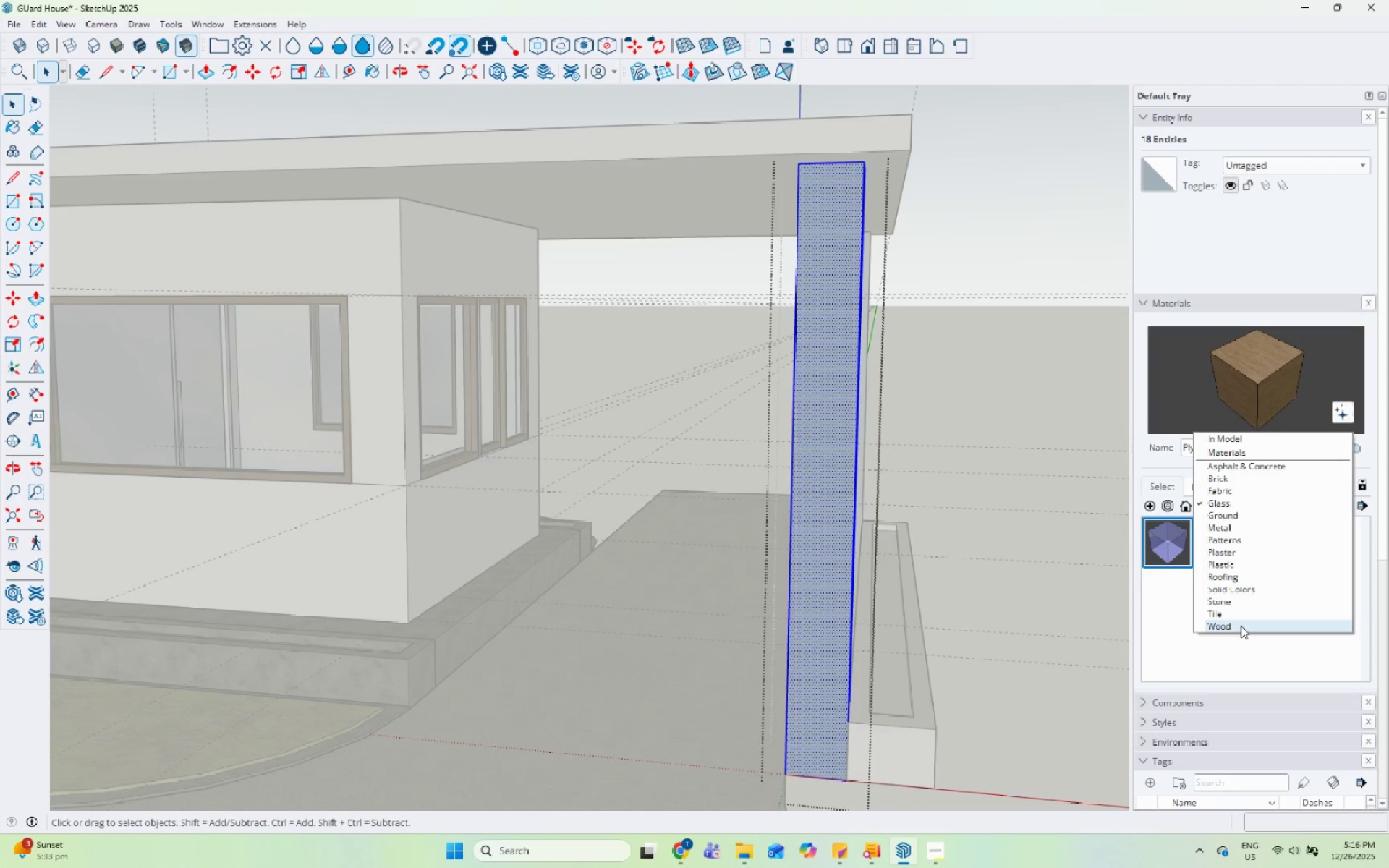 
key(Escape)
 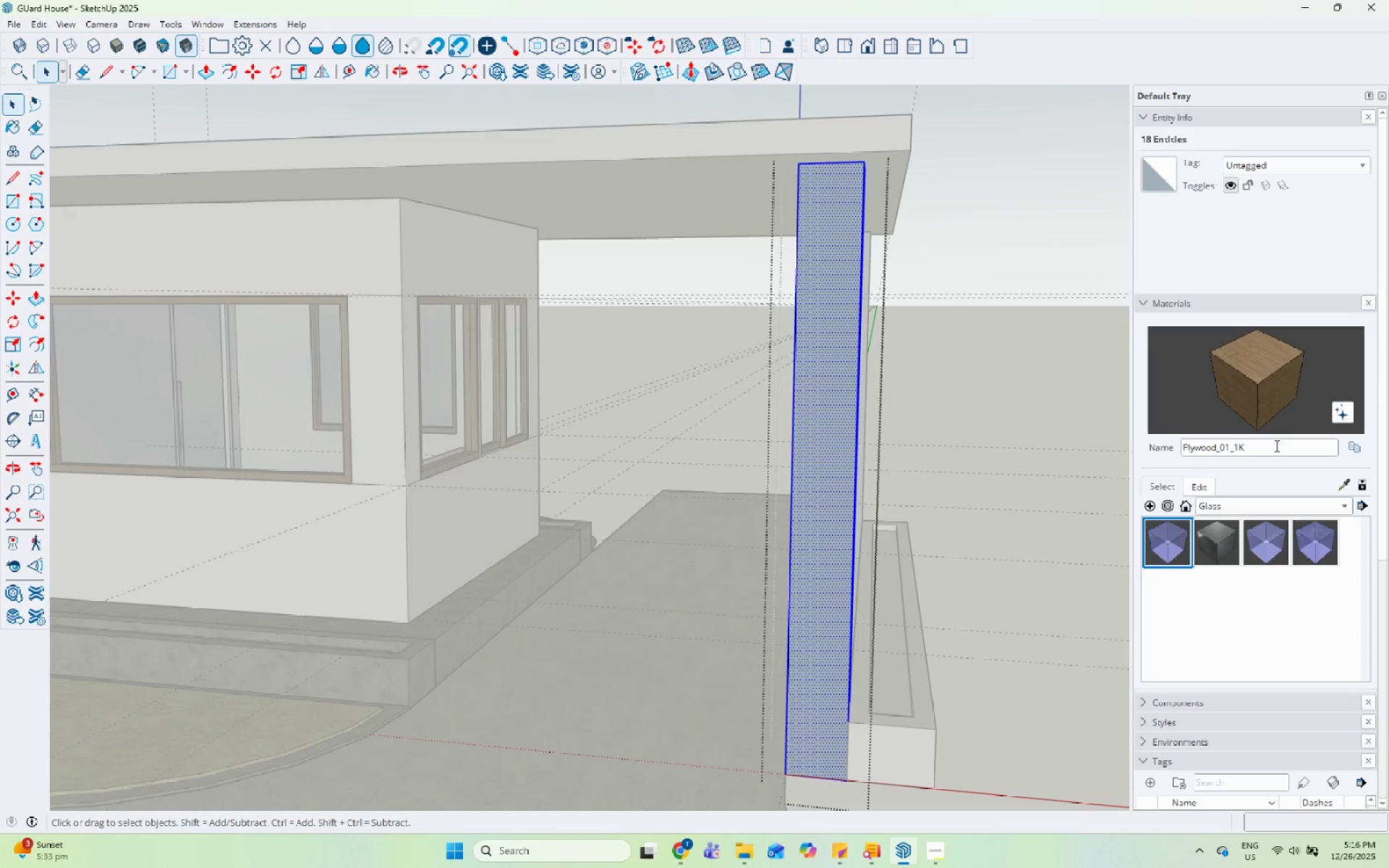 
left_click([1275, 502])
 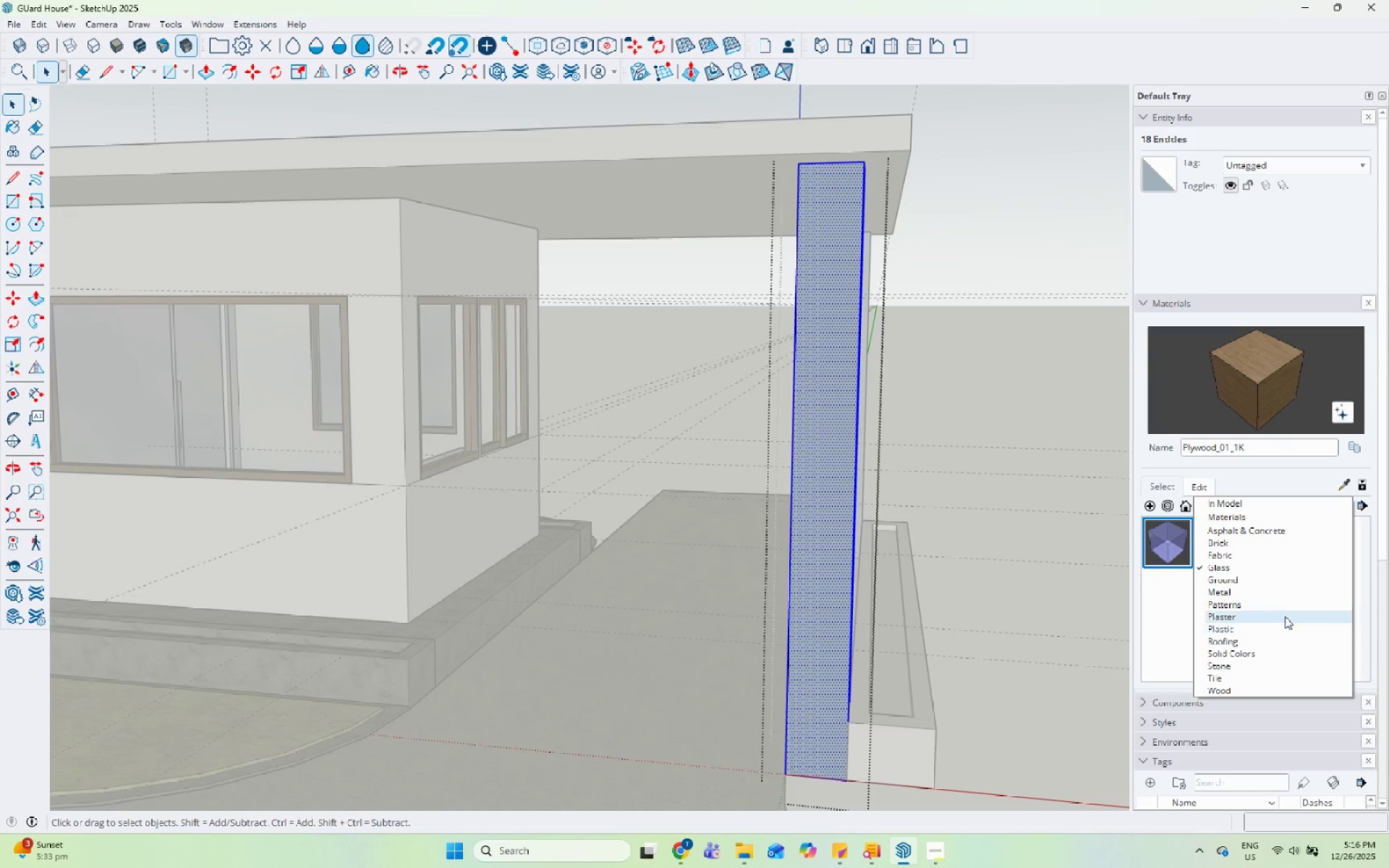 
left_click([1288, 603])
 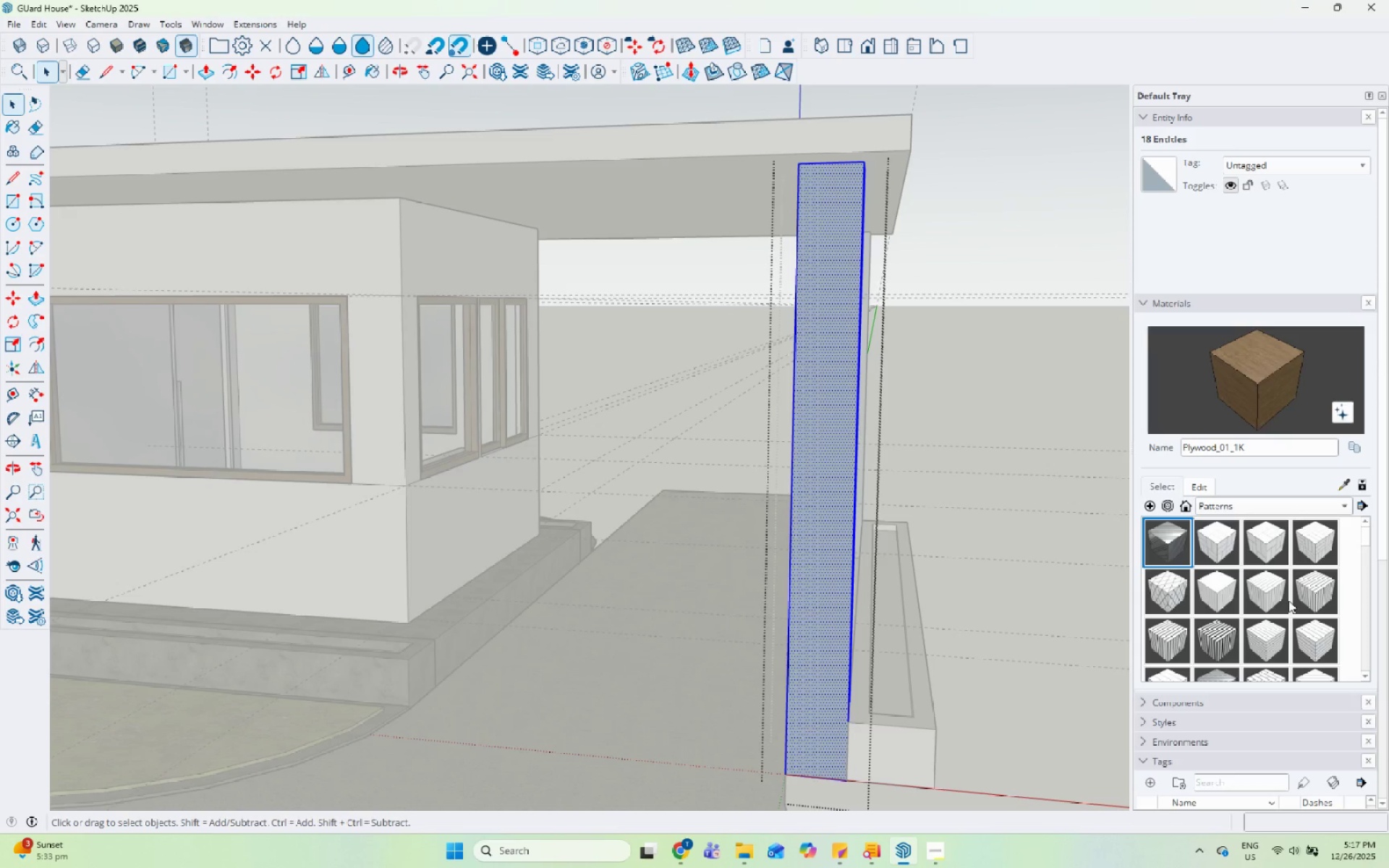 
scroll: coordinate [1288, 600], scroll_direction: down, amount: 1.0
 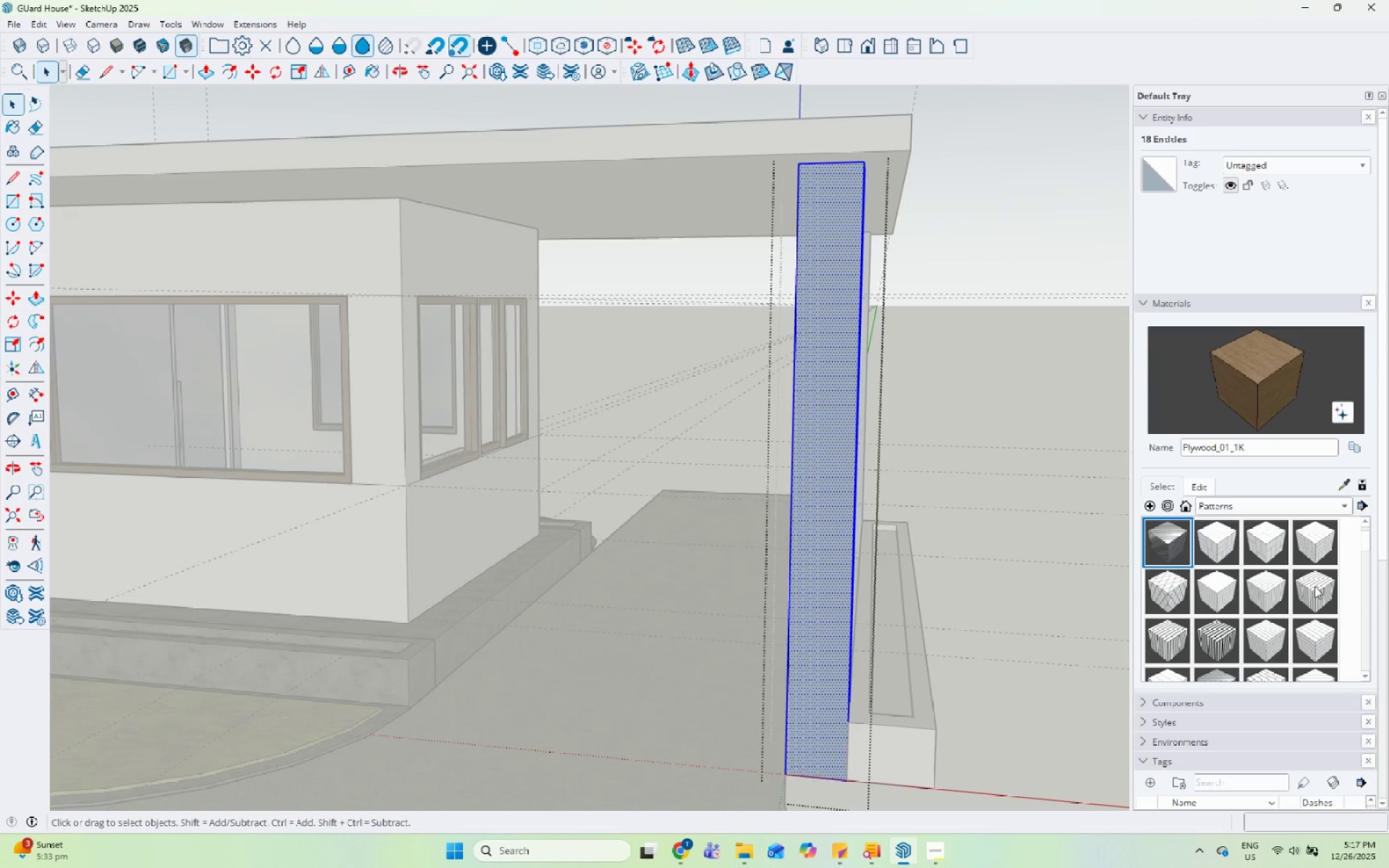 
left_click([1314, 588])
 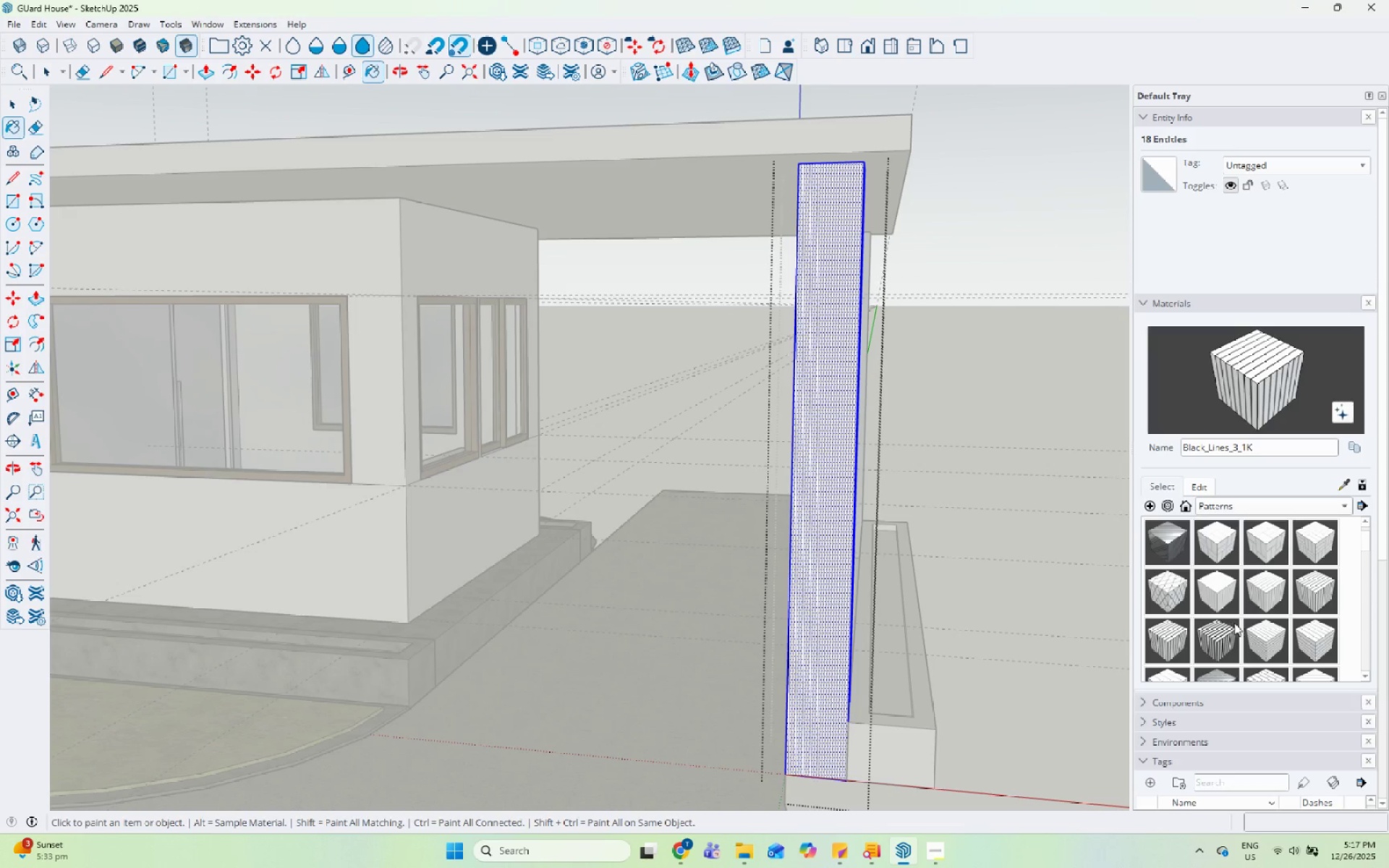 
scroll: coordinate [1318, 597], scroll_direction: down, amount: 7.0
 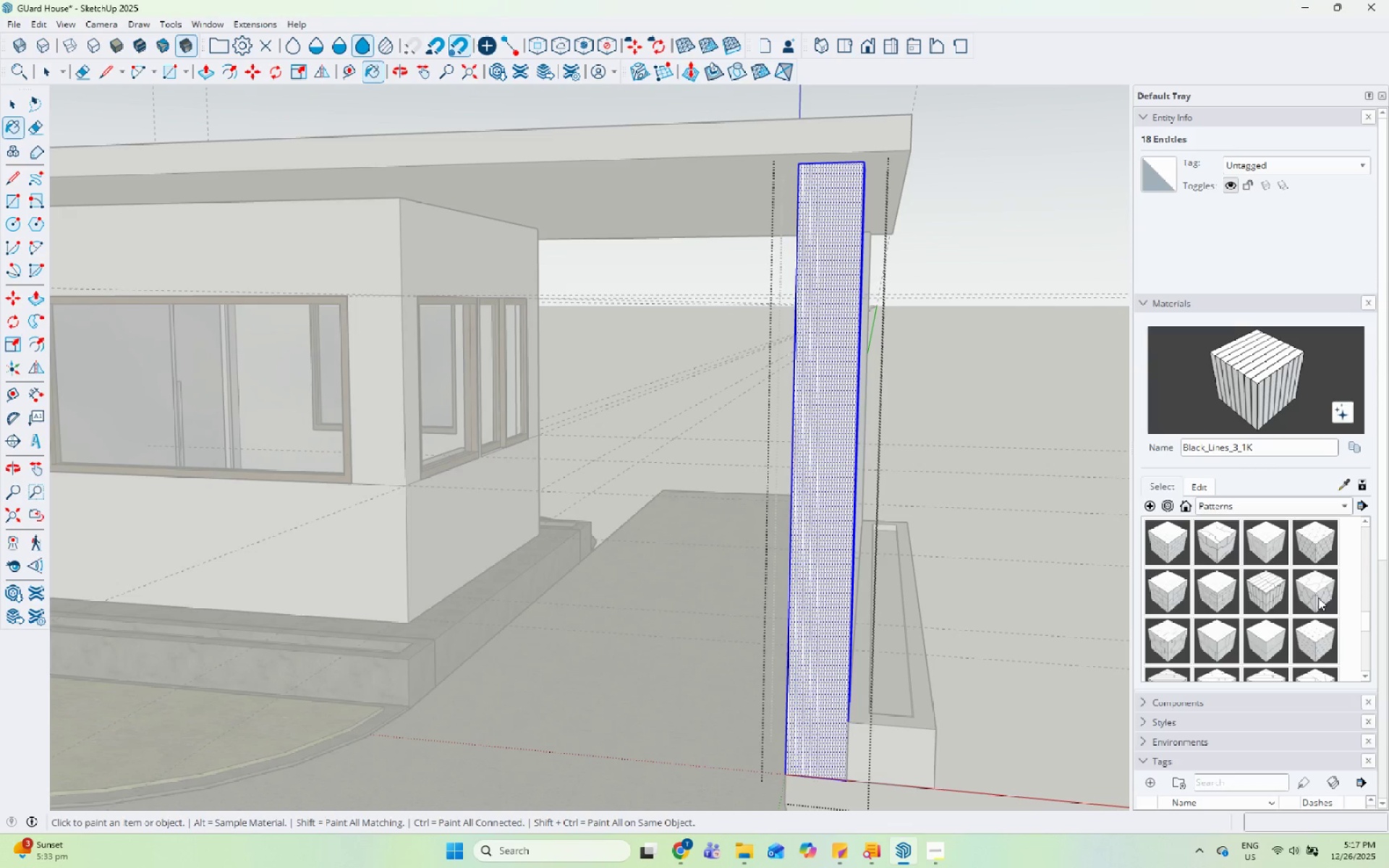 
left_click([1266, 622])
 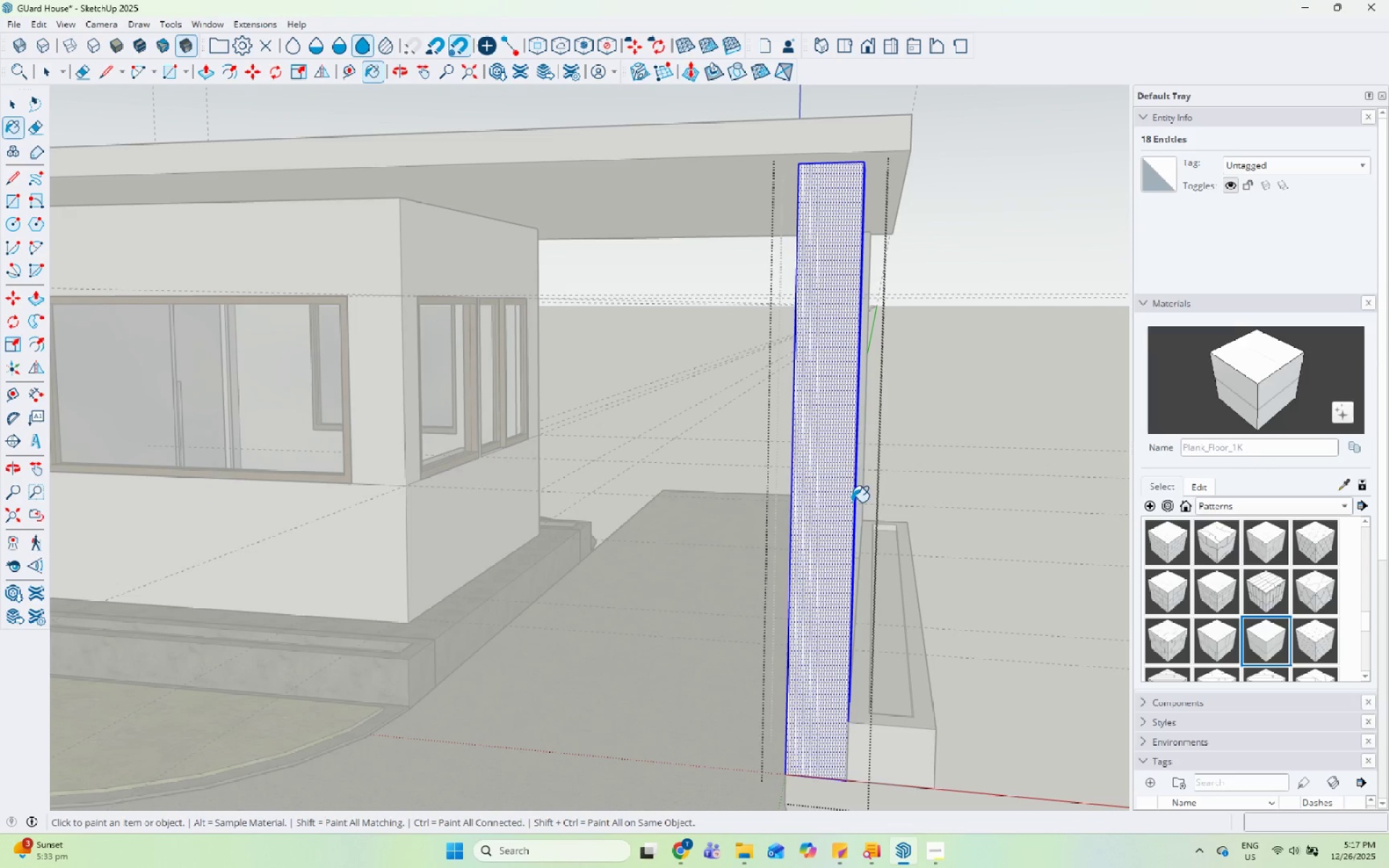 
left_click([833, 485])
 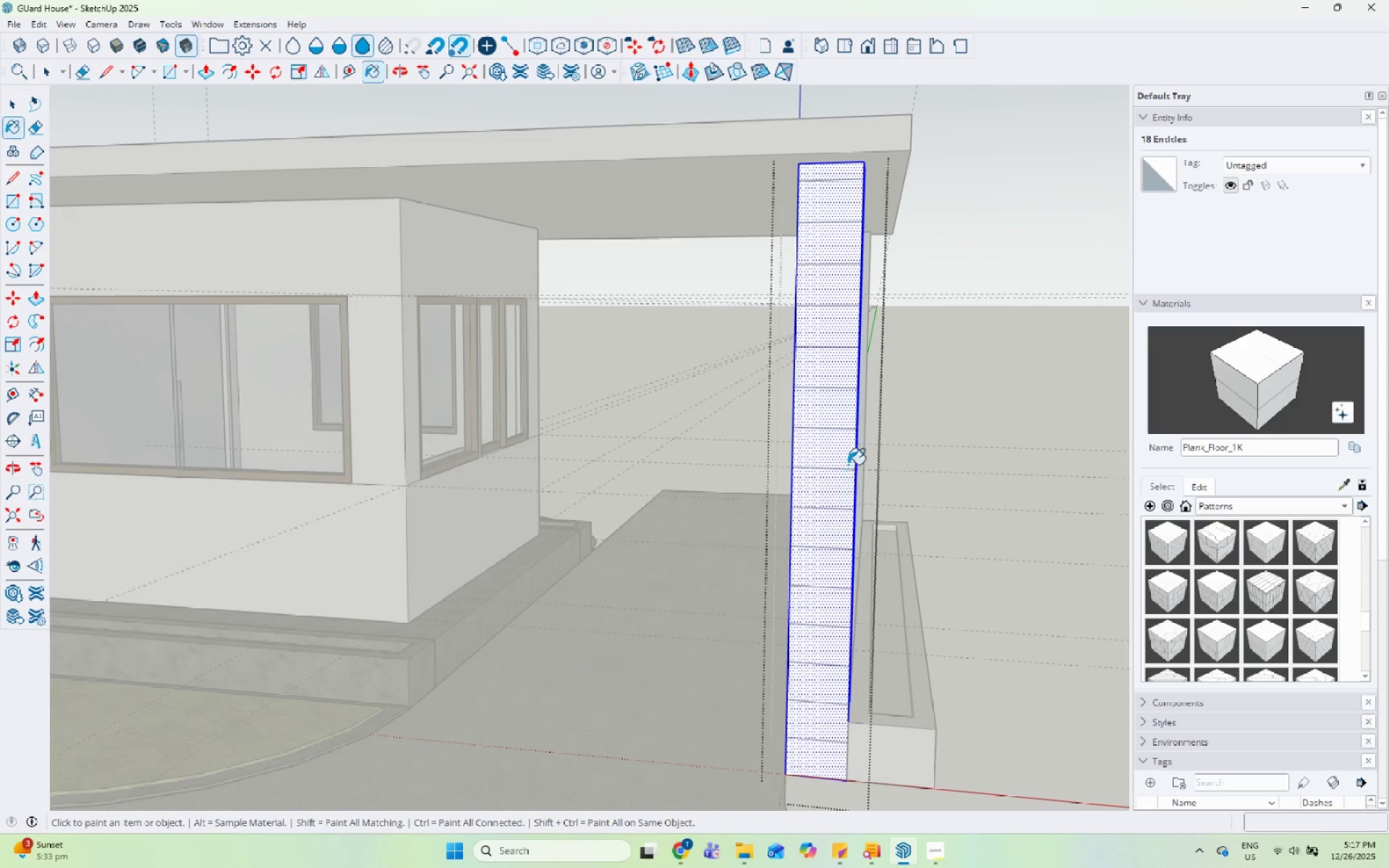 
scroll: coordinate [855, 453], scroll_direction: up, amount: 2.0
 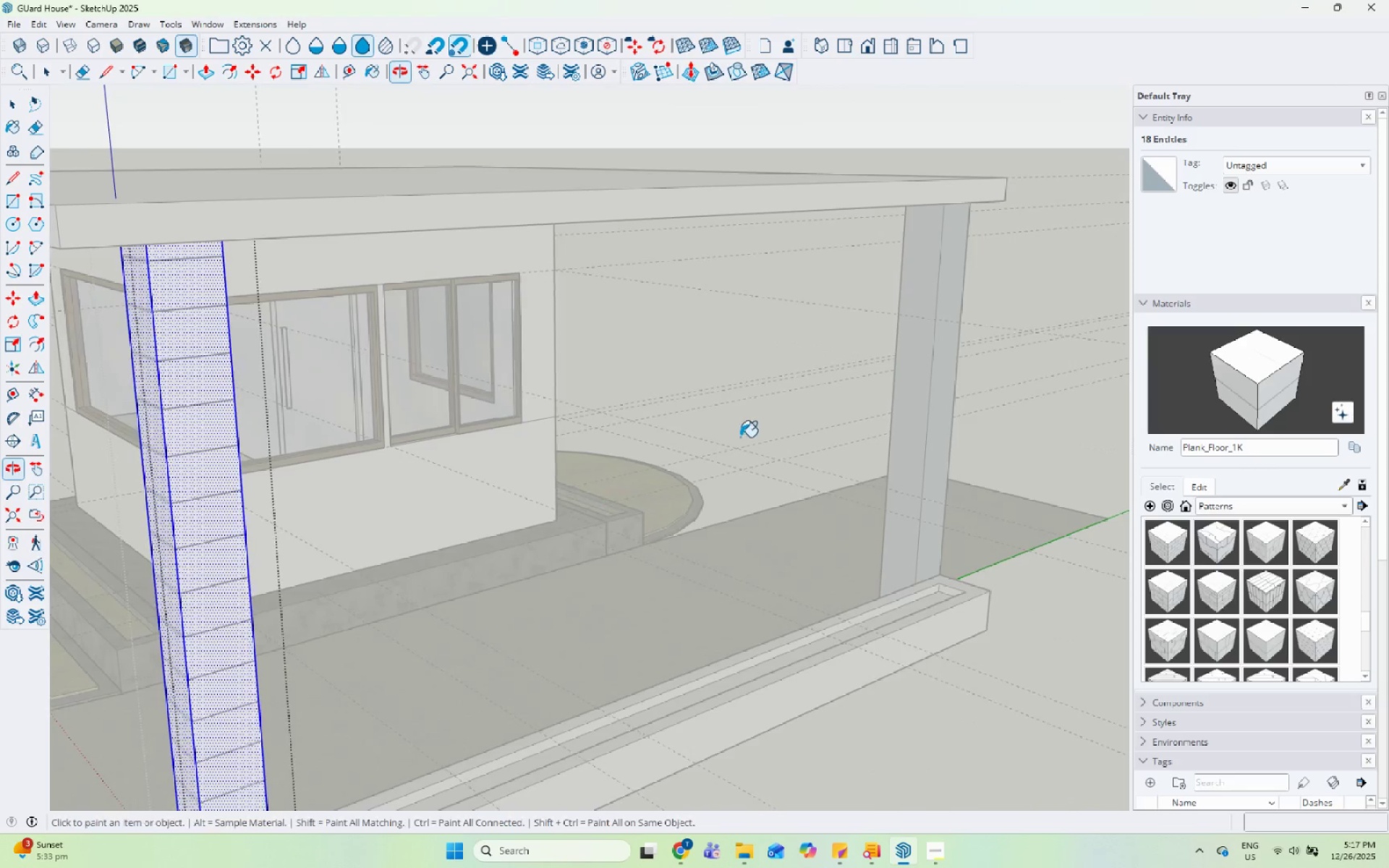 
key(Space)
 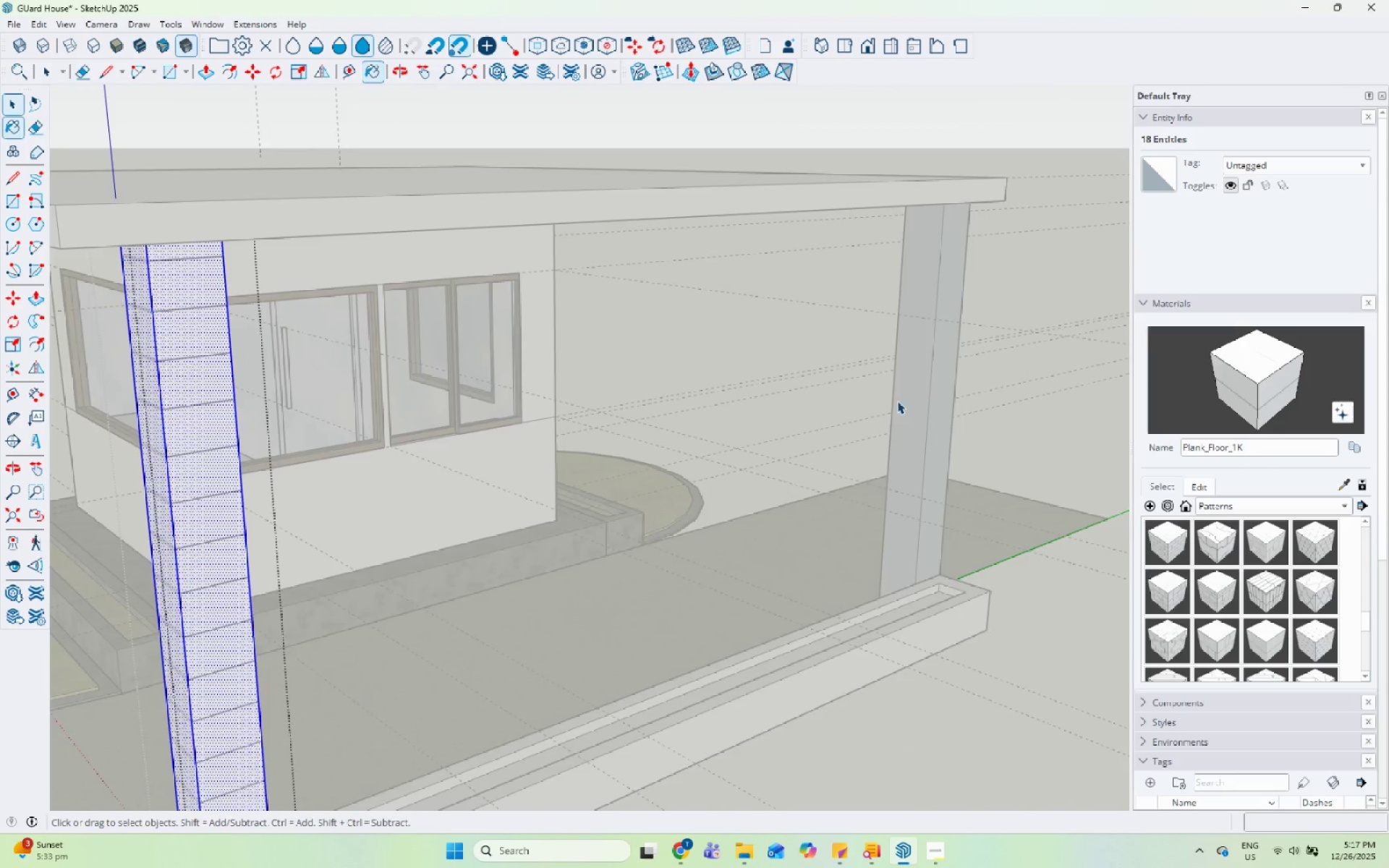 
key(Escape)
 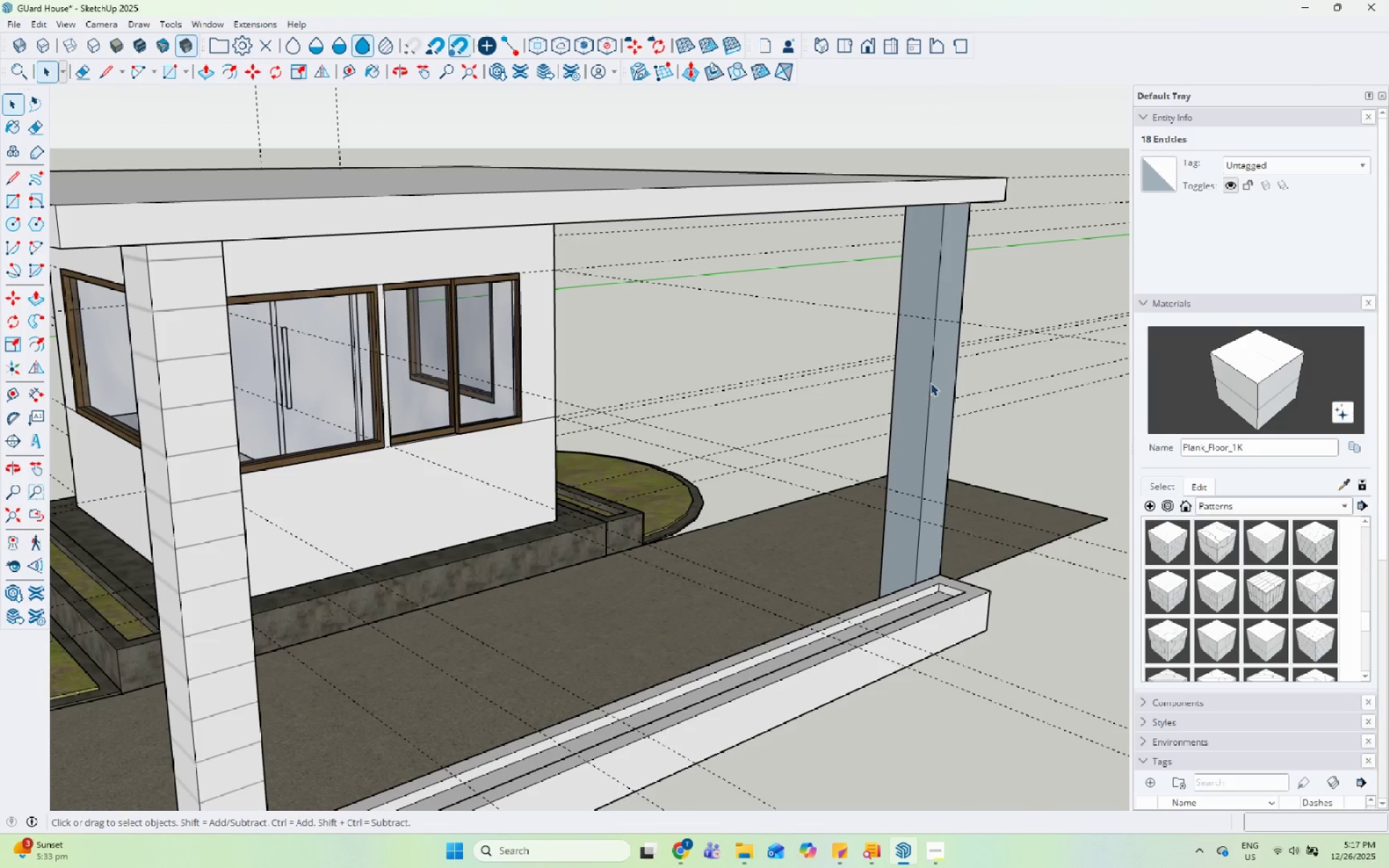 
key(Escape)
 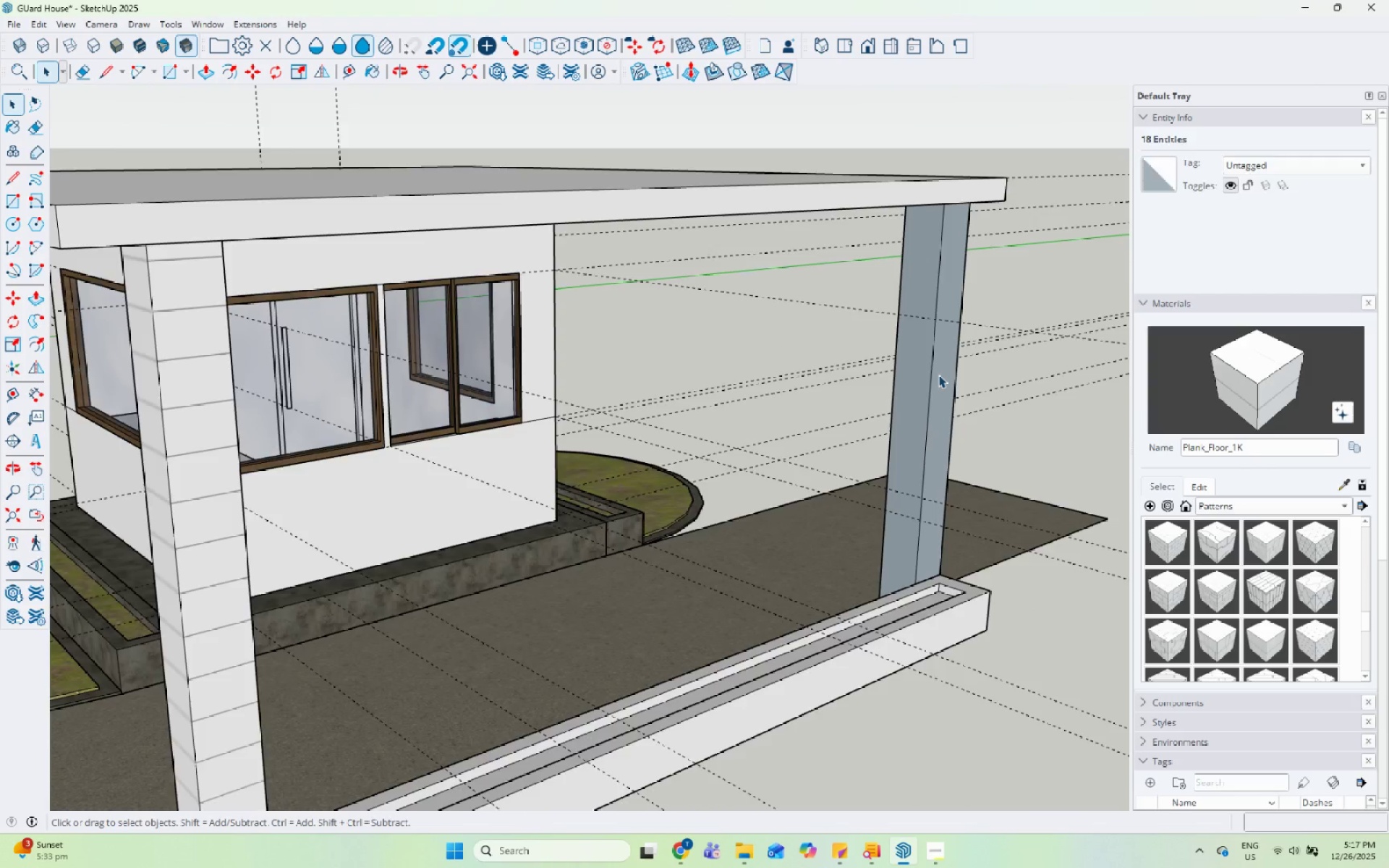 
double_click([938, 375])
 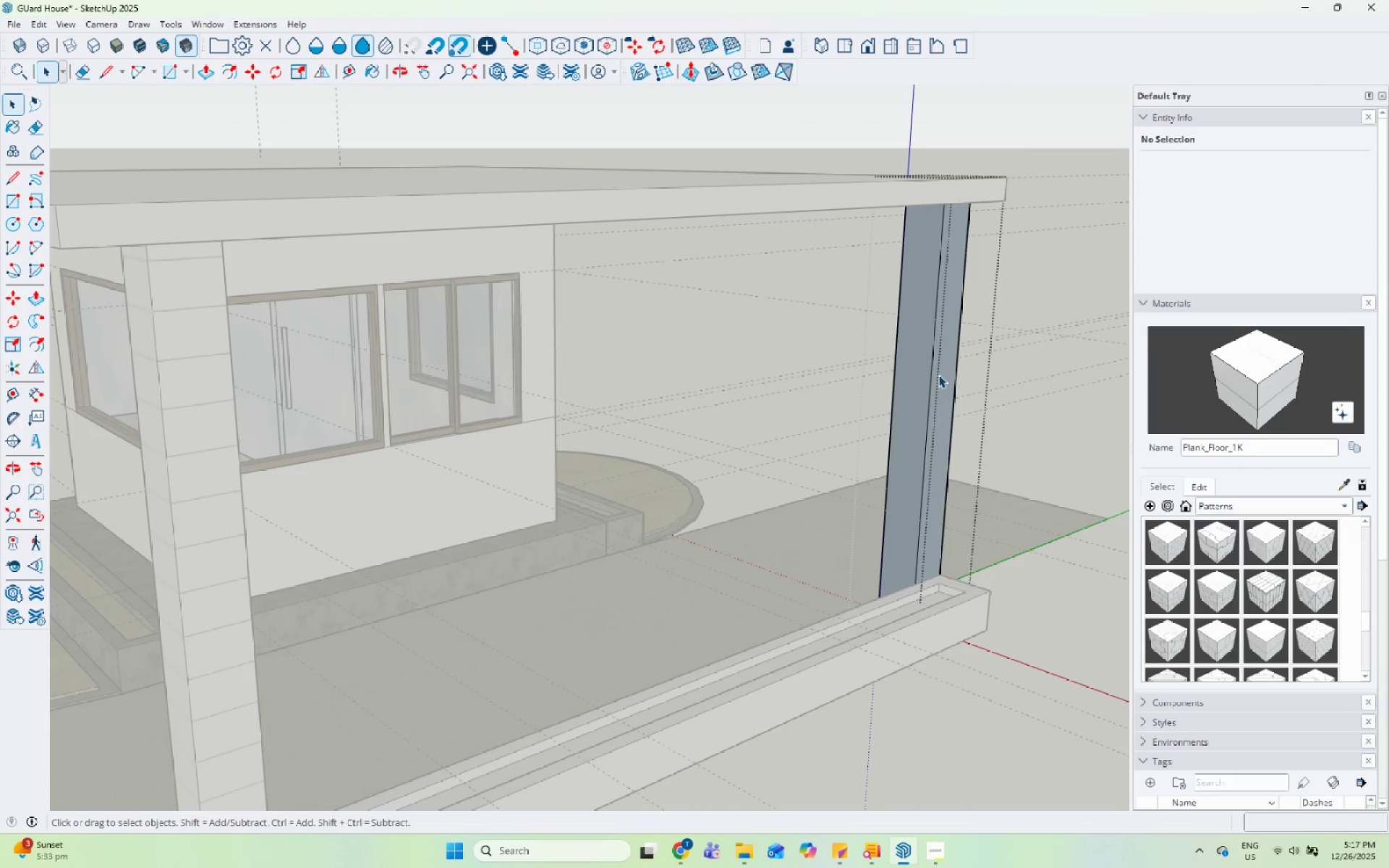 
triple_click([938, 372])
 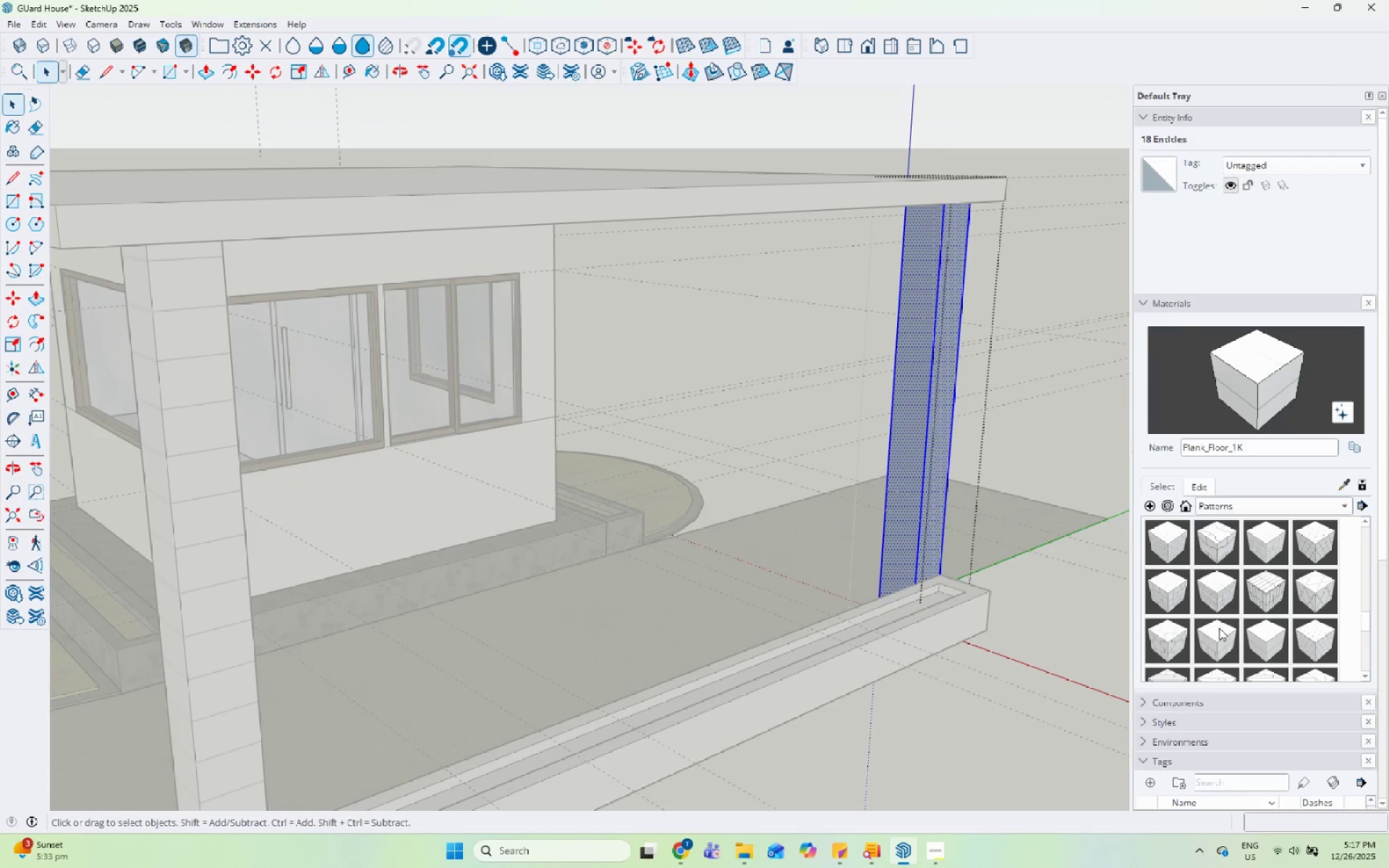 
scroll: coordinate [1218, 608], scroll_direction: down, amount: 2.0
 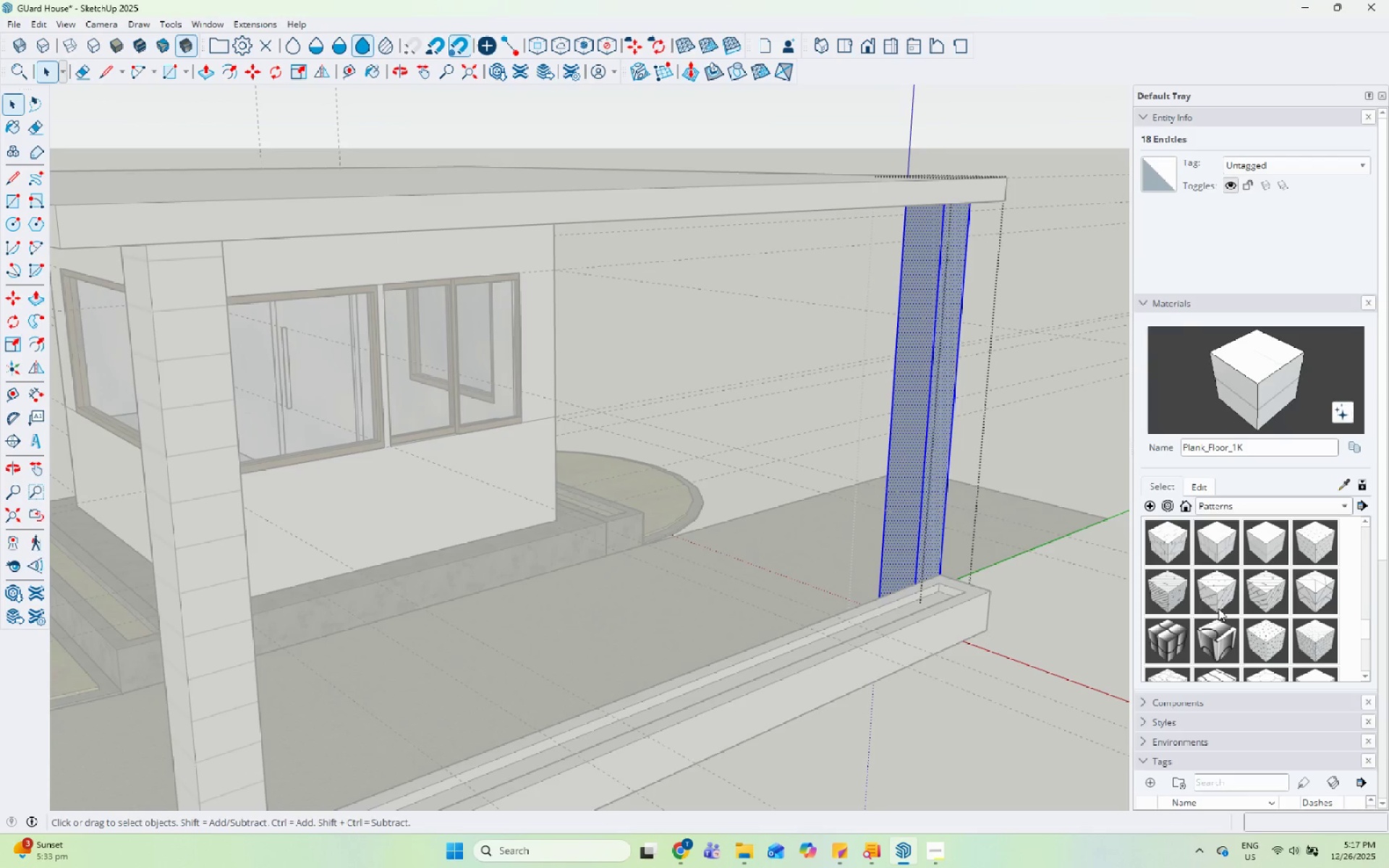 
scroll: coordinate [1218, 608], scroll_direction: up, amount: 1.0
 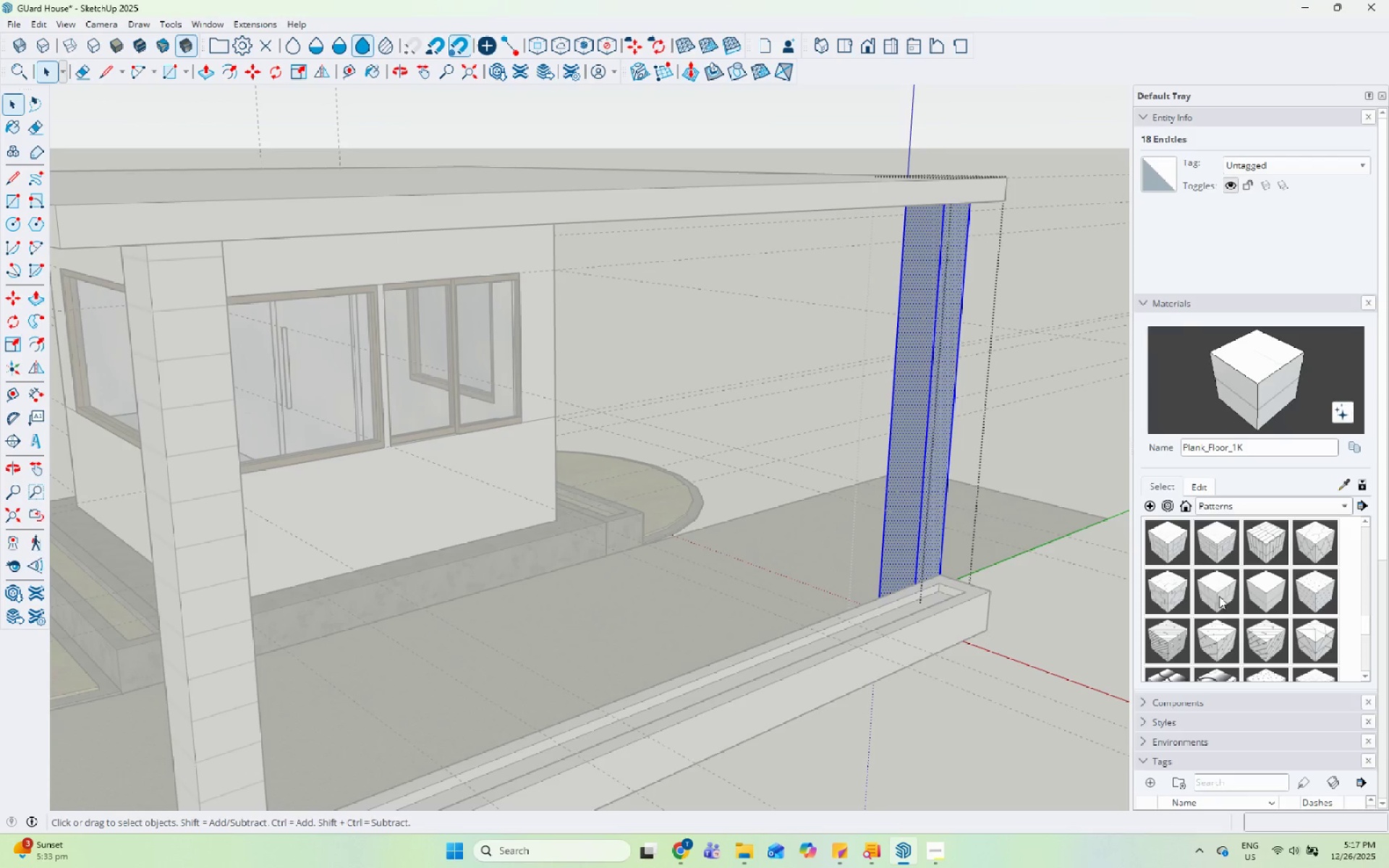 
scroll: coordinate [836, 542], scroll_direction: down, amount: 11.0
 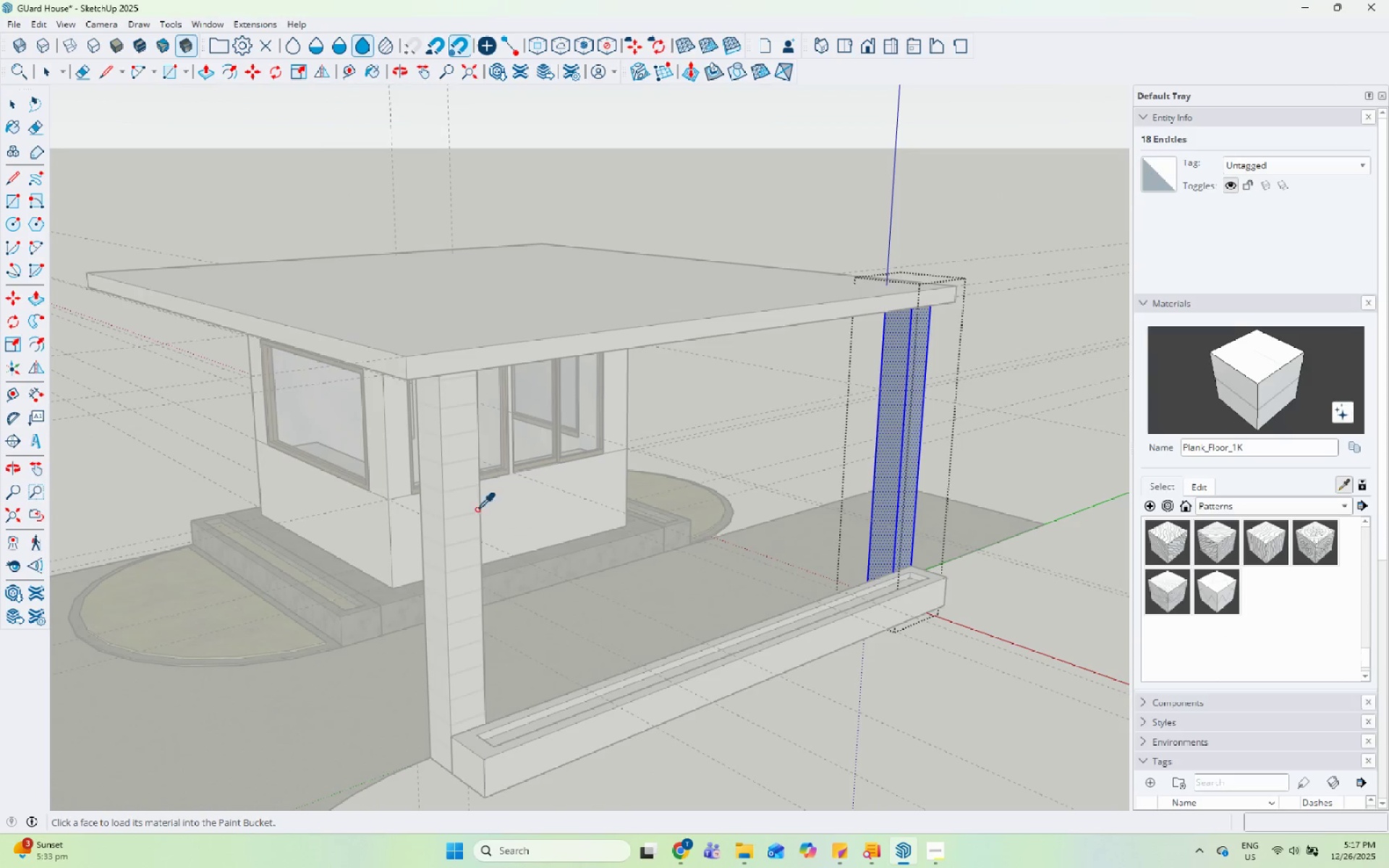 
left_click([438, 495])
 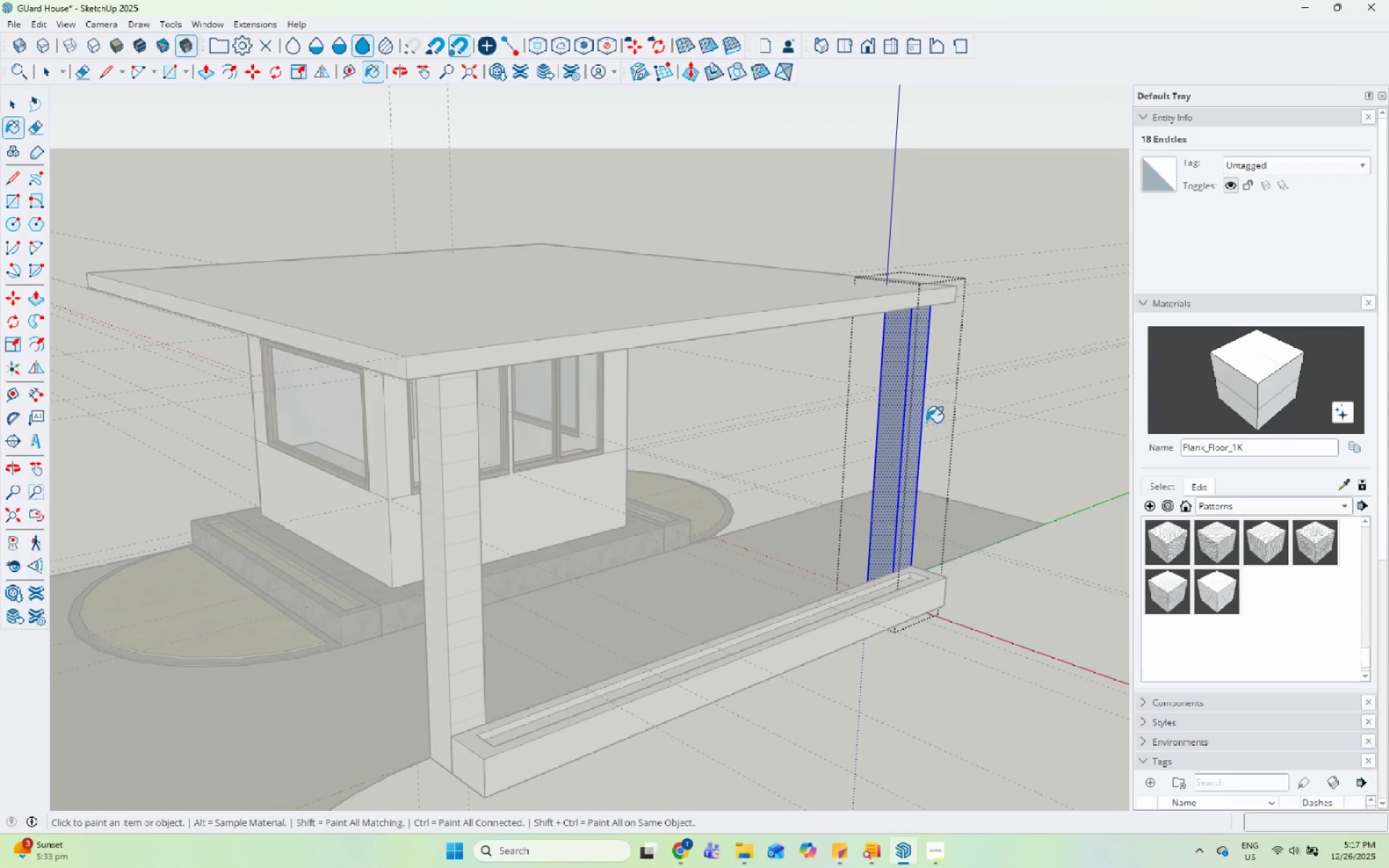 
left_click_drag(start_coordinate=[927, 422], to_coordinate=[912, 420])
 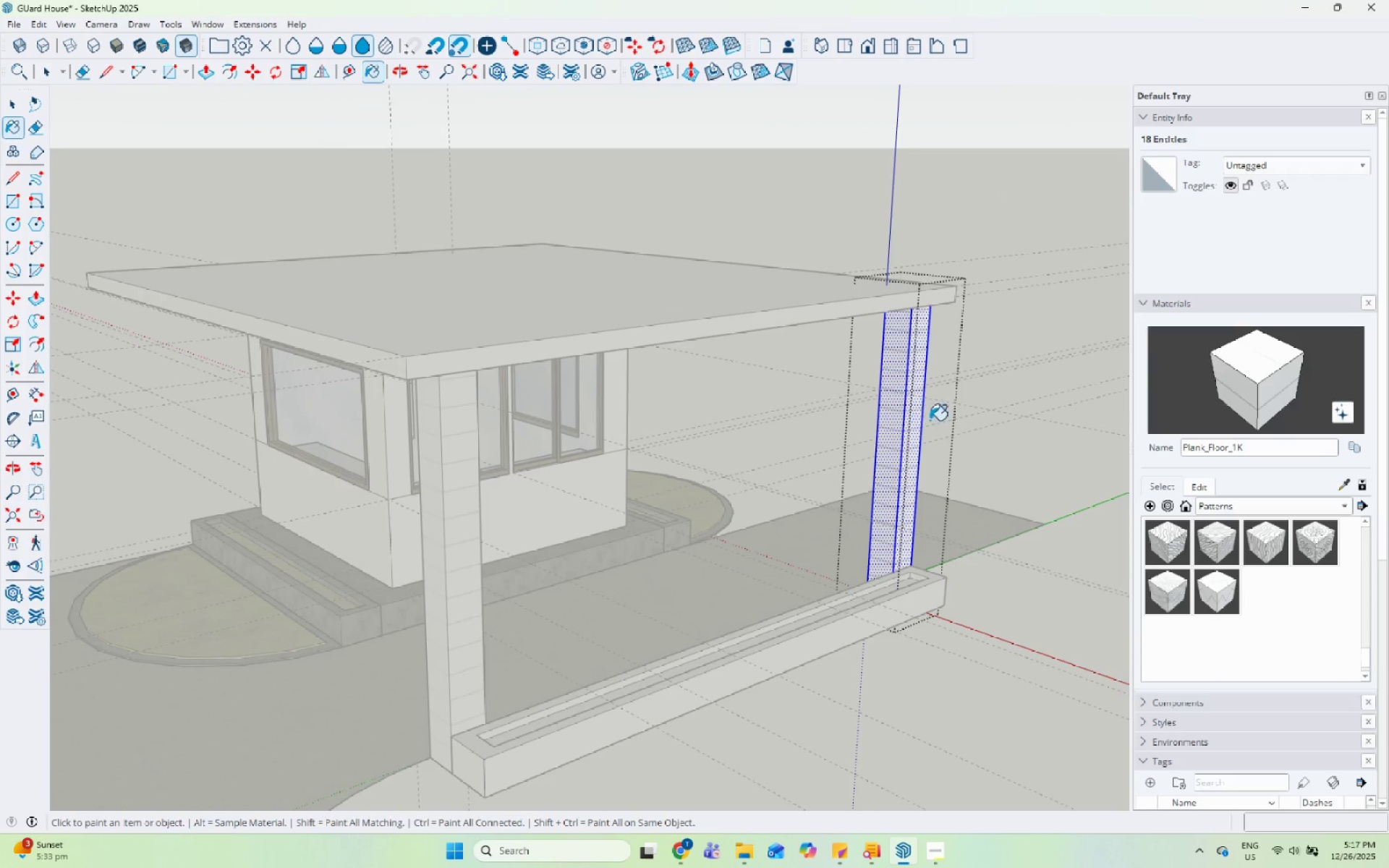 
key(Space)
 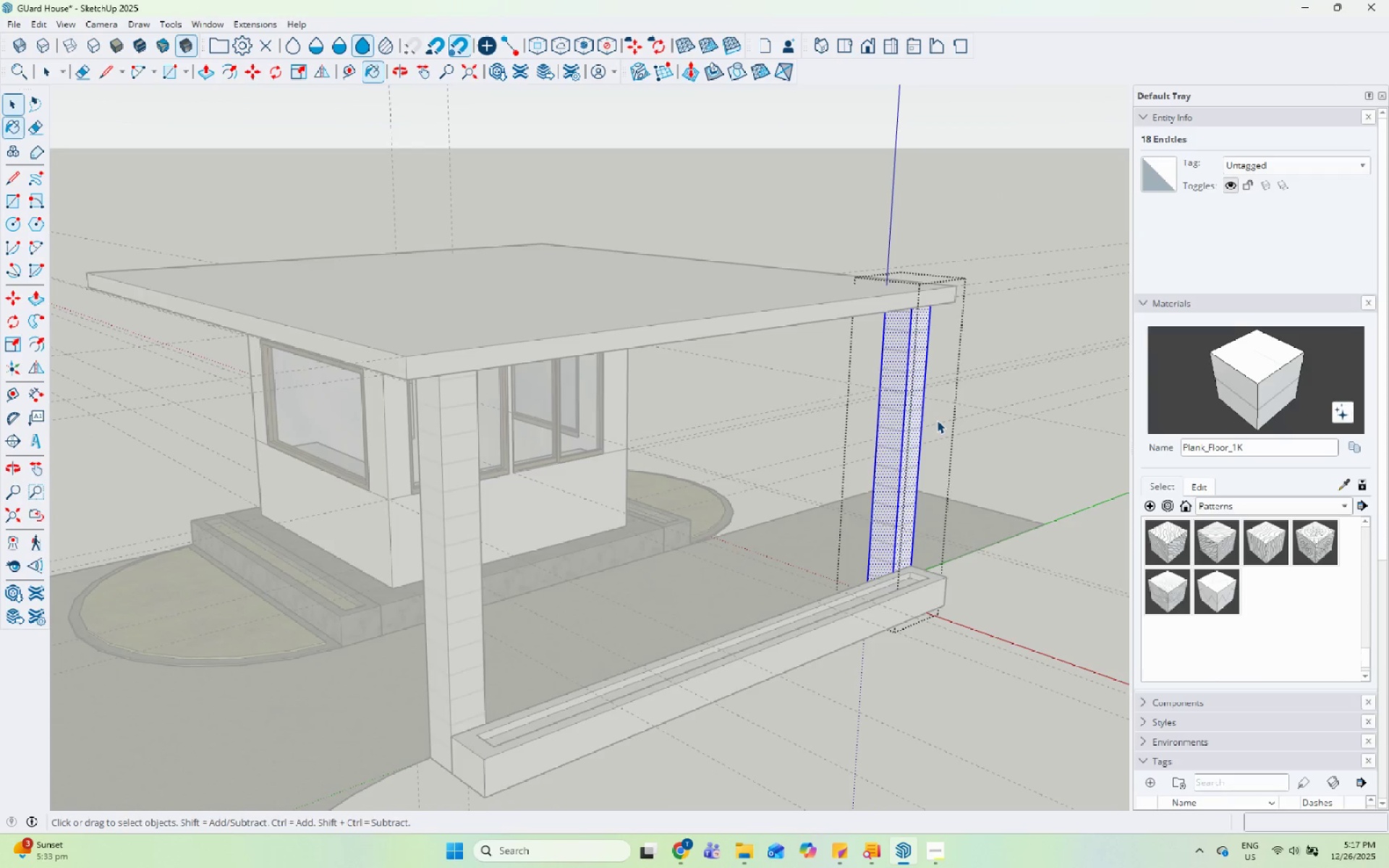 
key(Escape)
 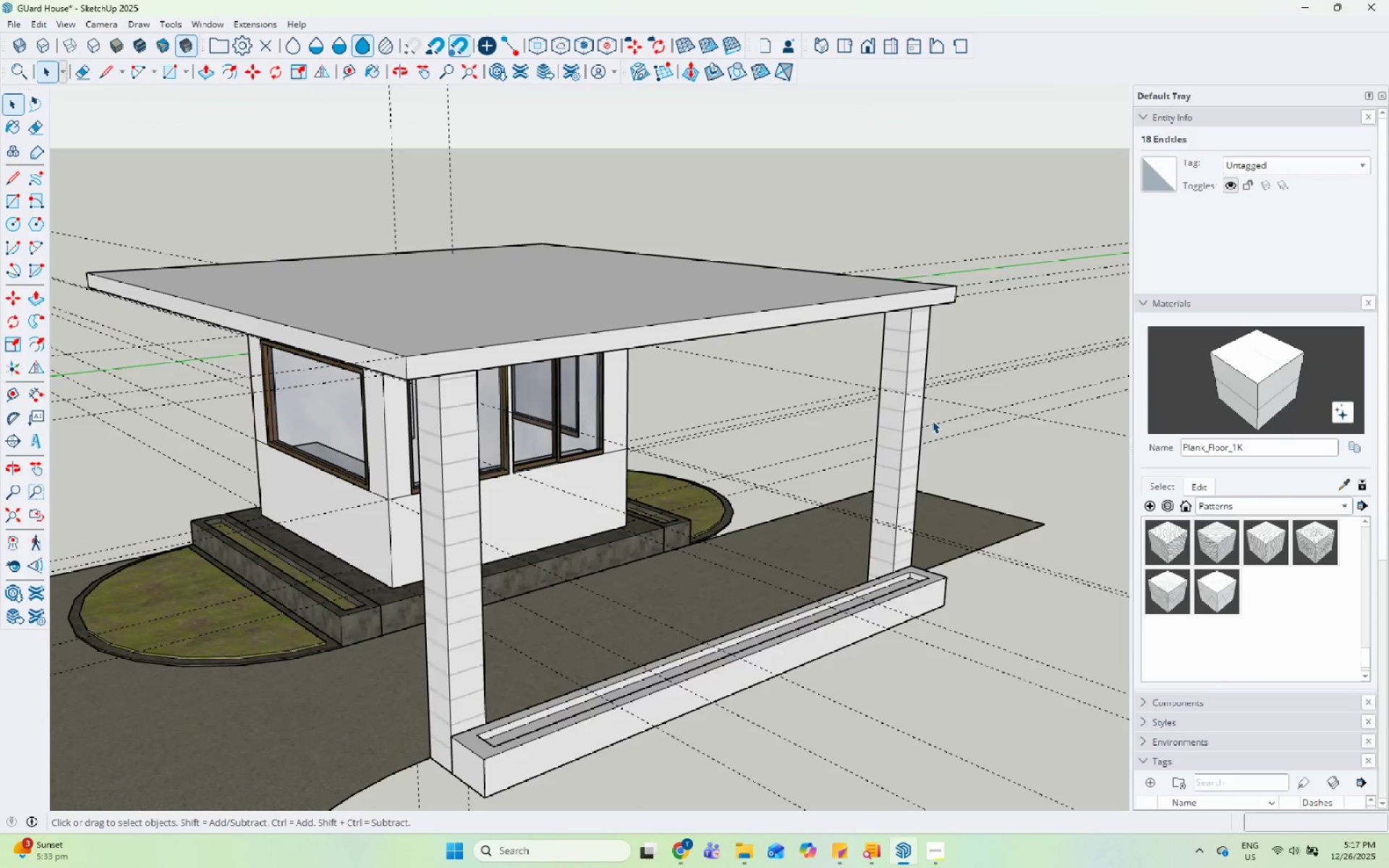 
key(Escape)
 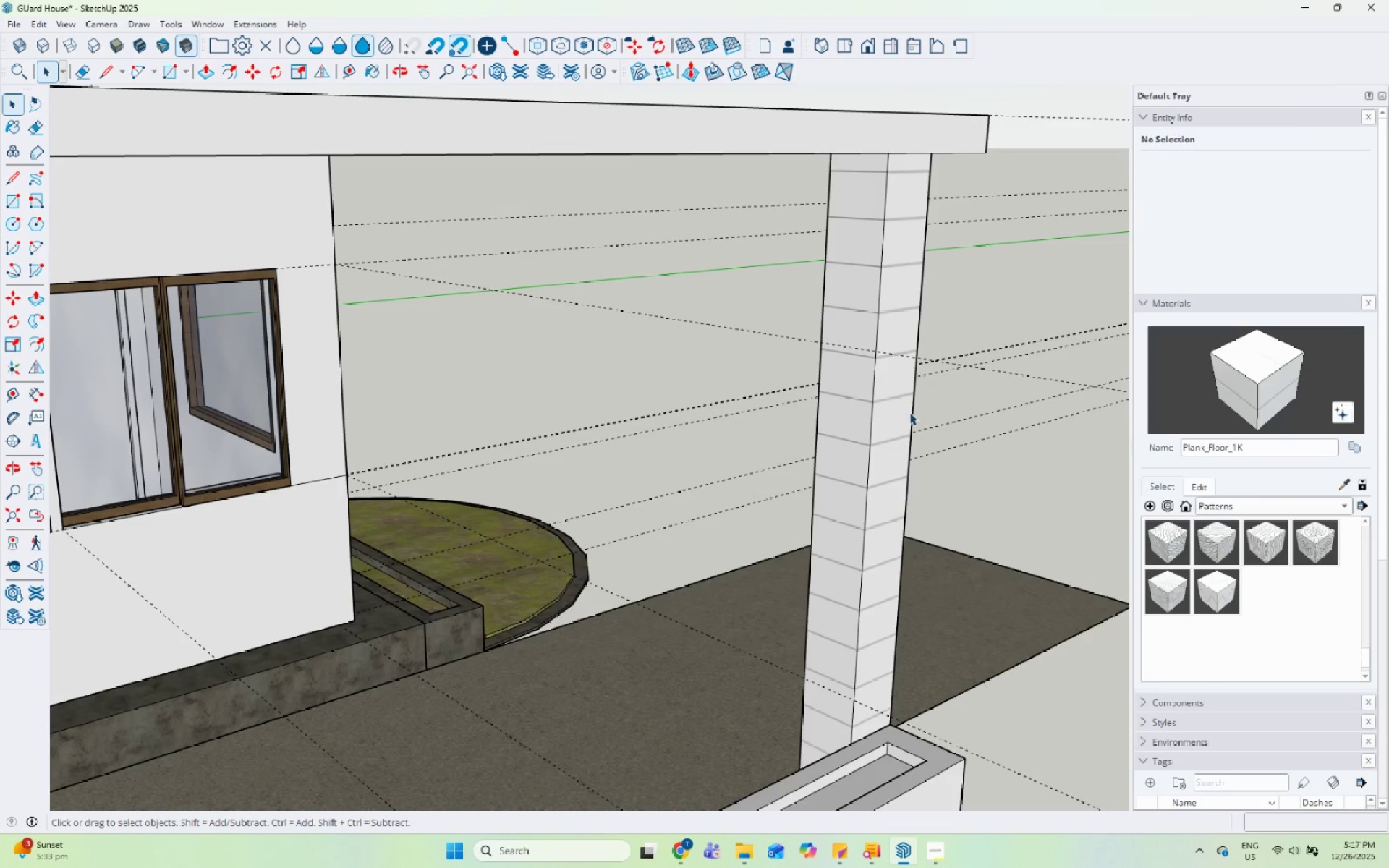 
double_click([909, 412])
 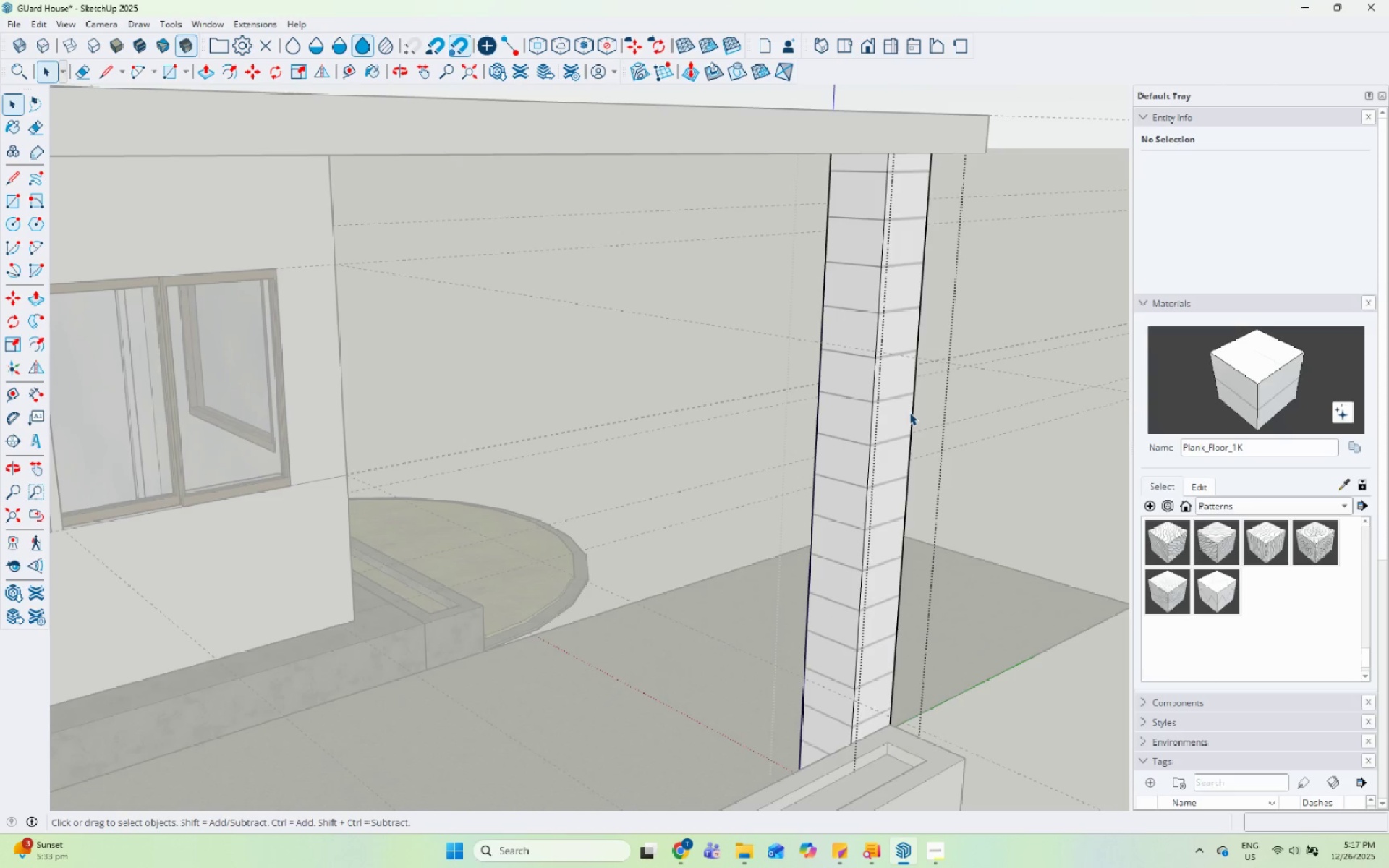 
scroll: coordinate [930, 420], scroll_direction: up, amount: 5.0
 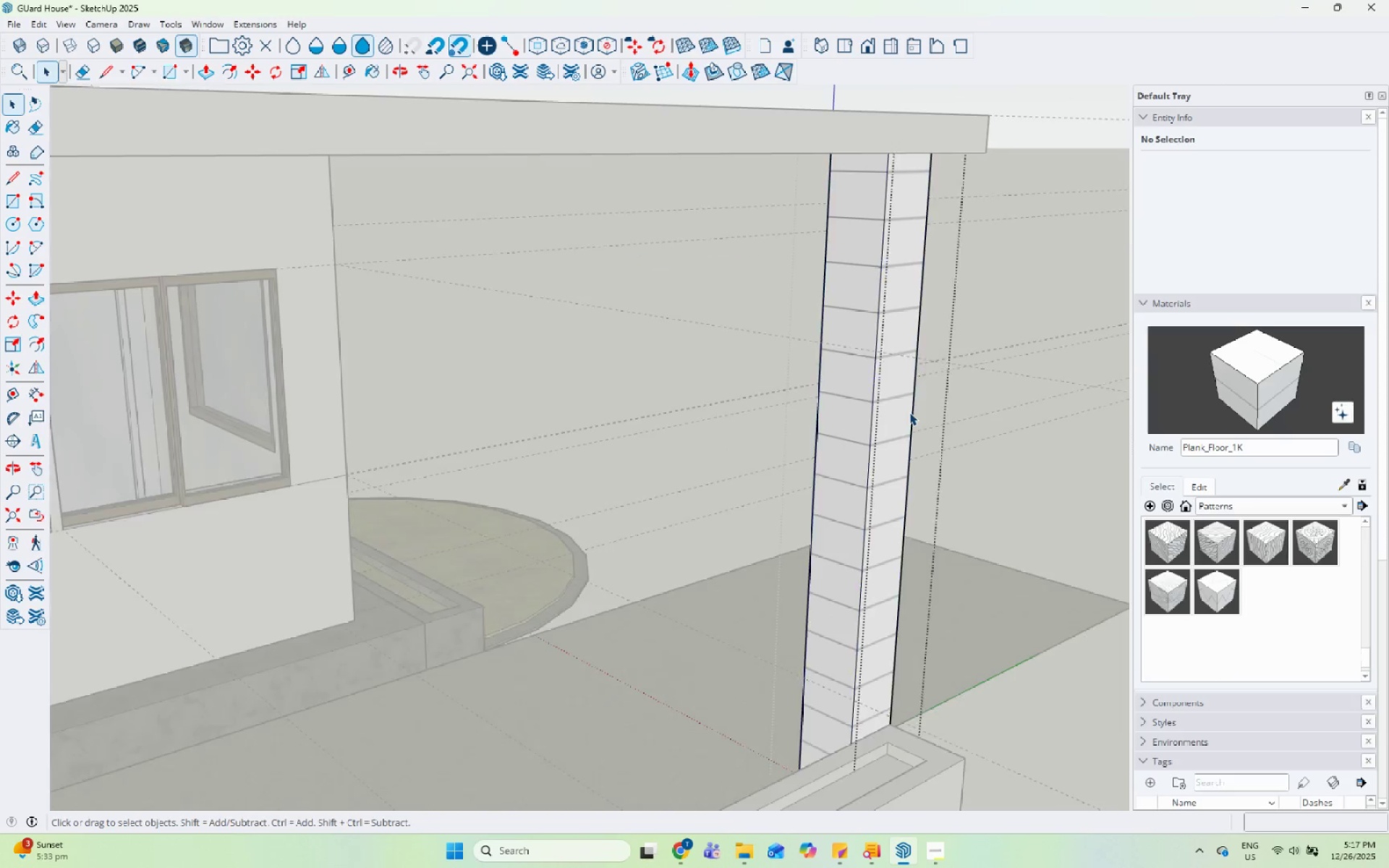 
triple_click([909, 412])
 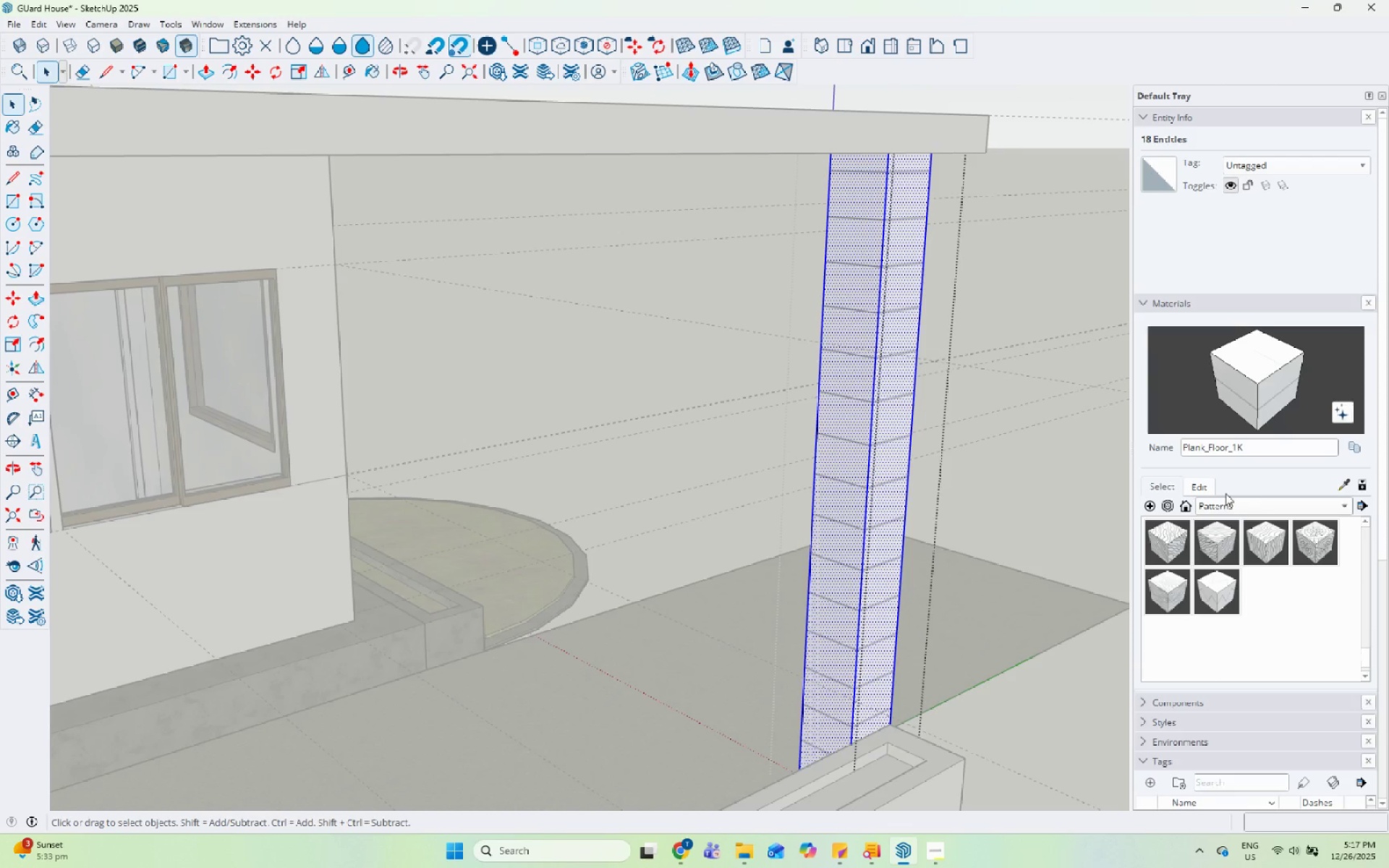 
left_click([1205, 493])
 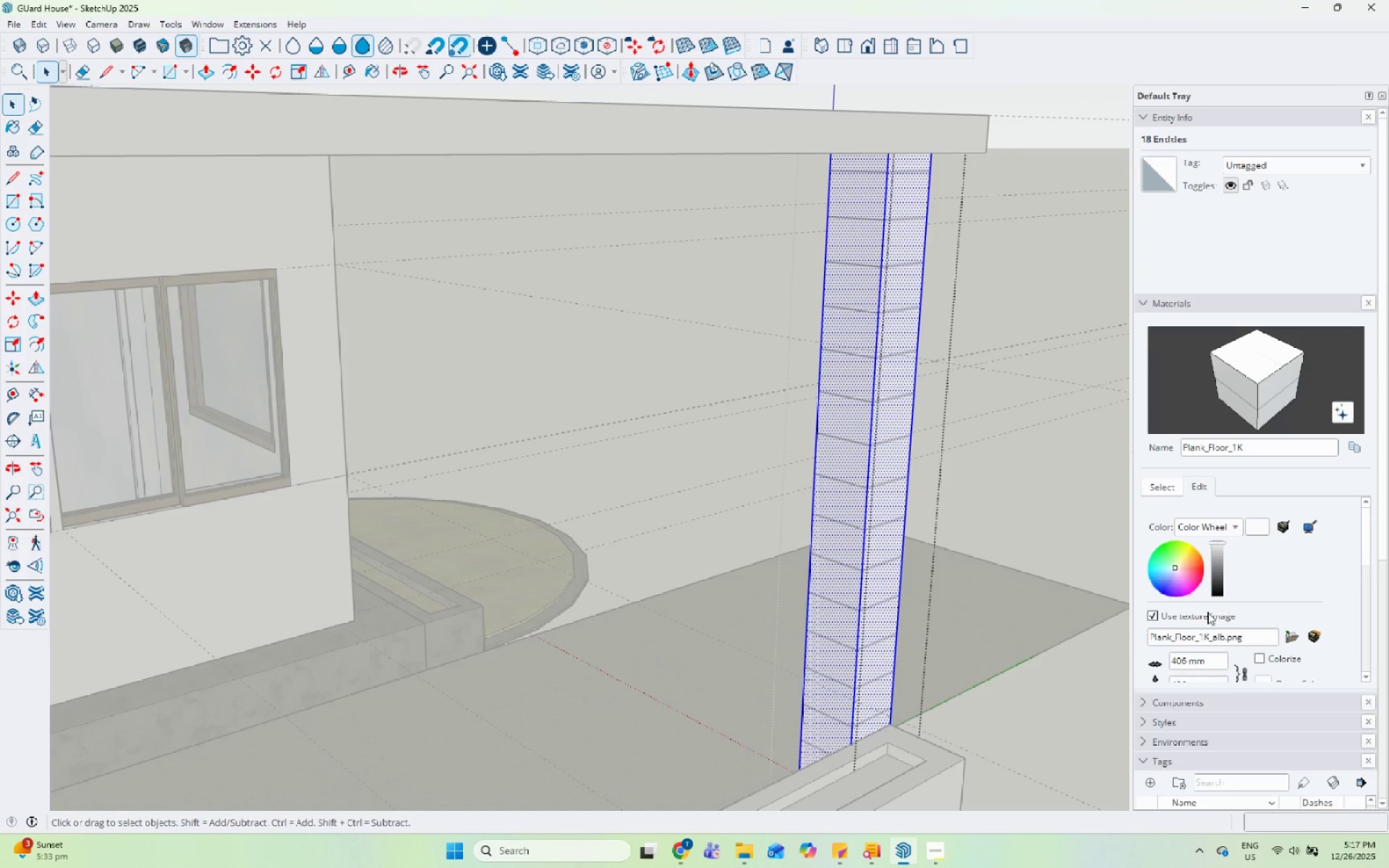 
left_click([1173, 566])
 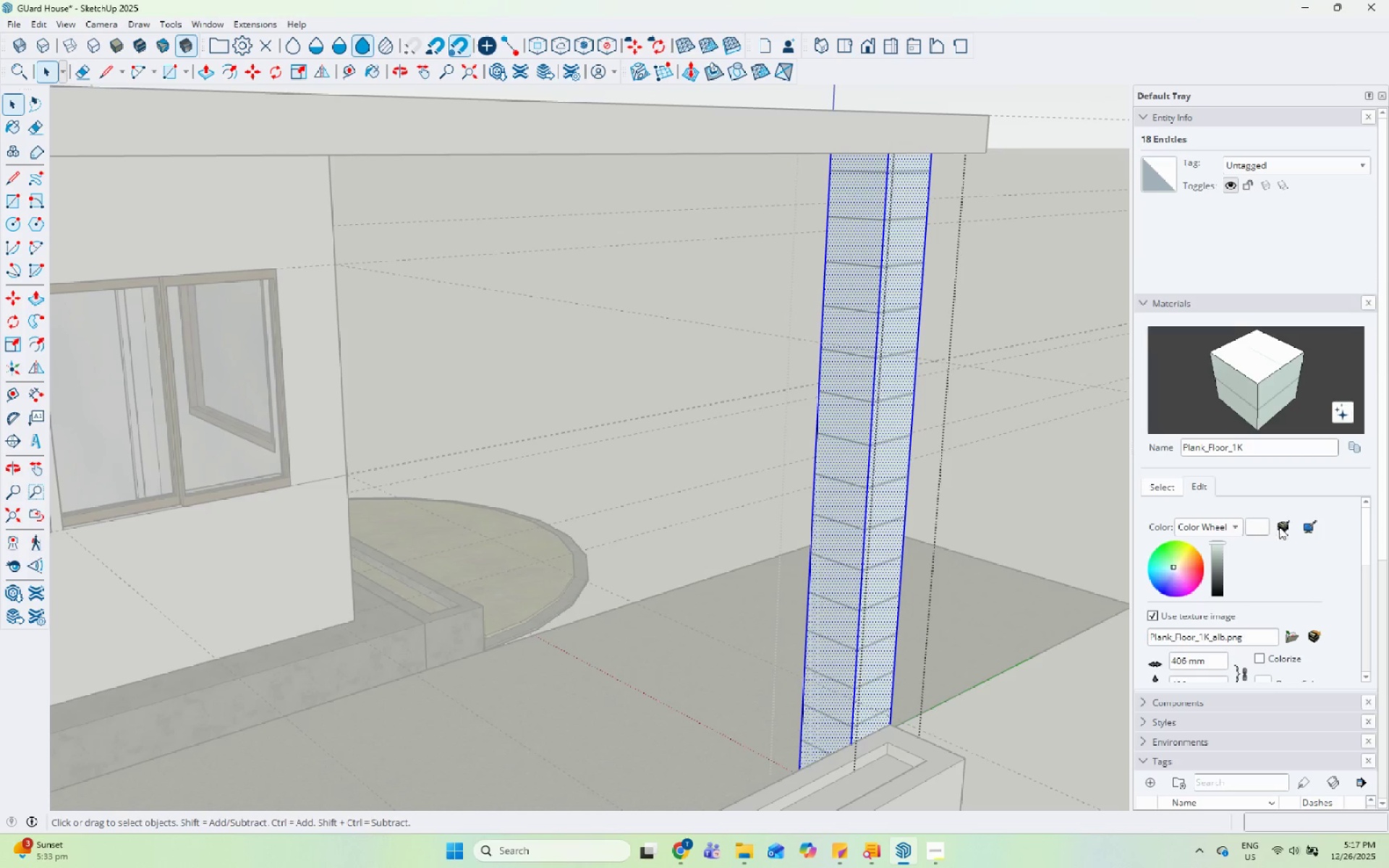 
left_click([1307, 531])
 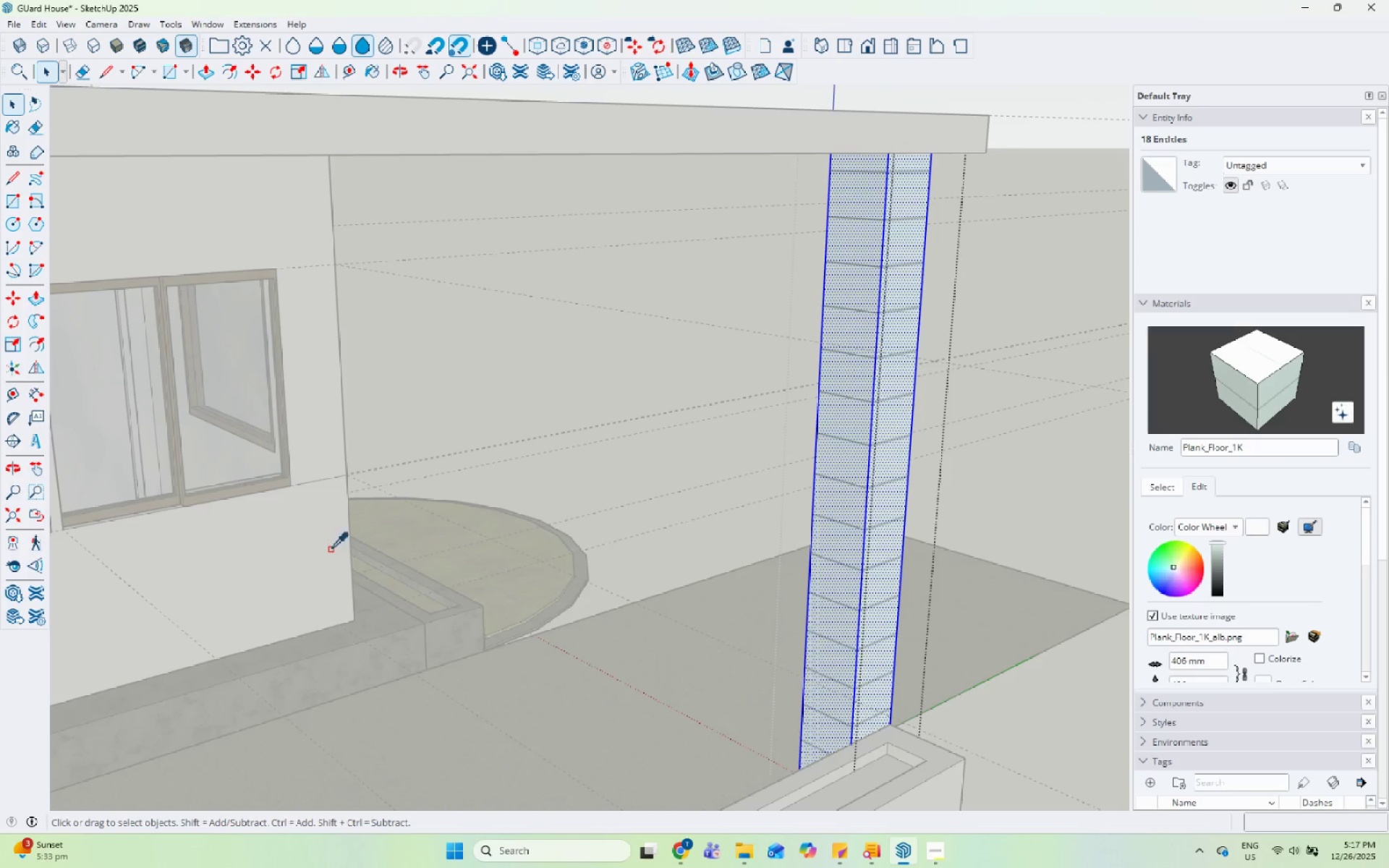 
left_click([281, 486])
 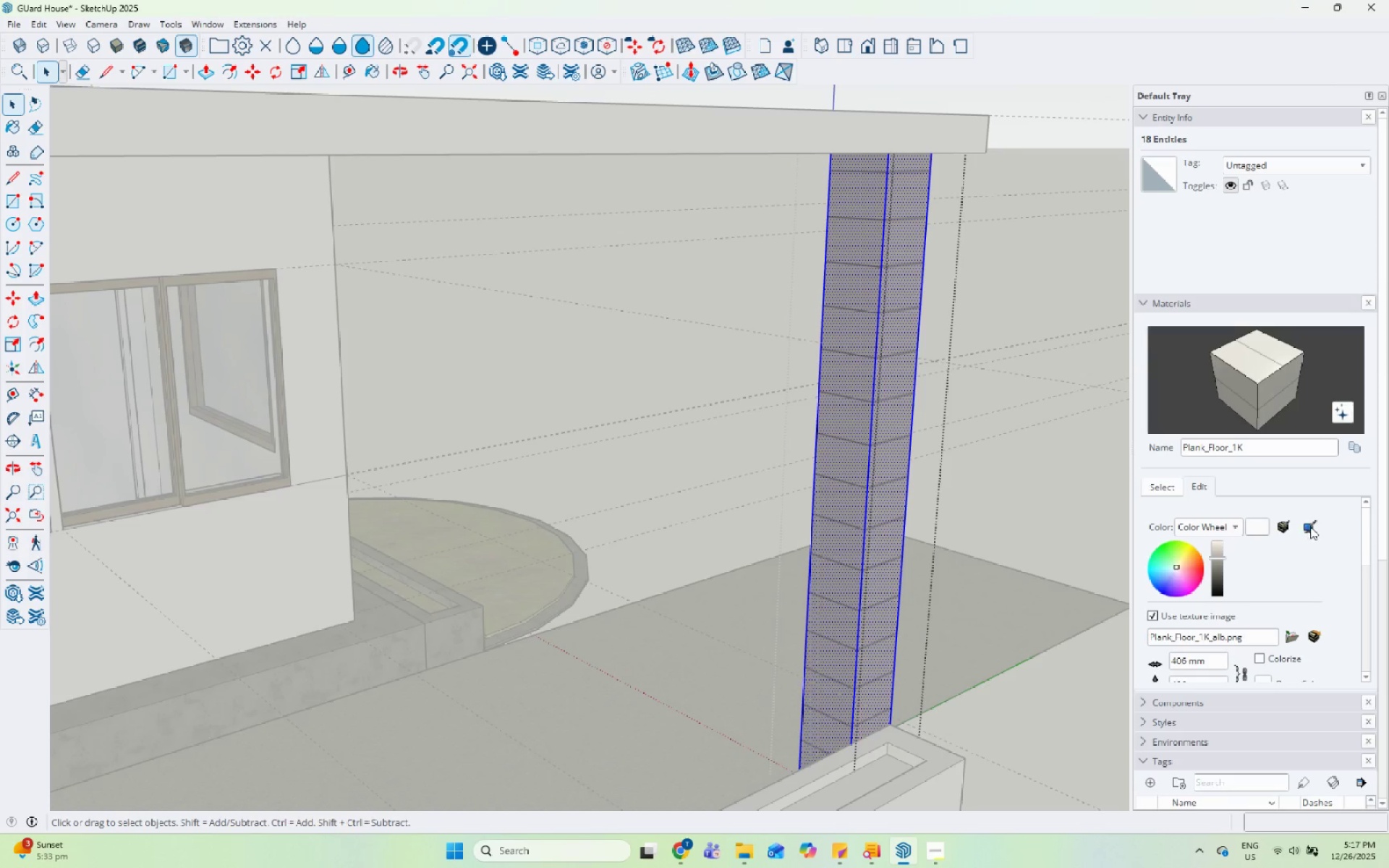 
left_click([1283, 527])
 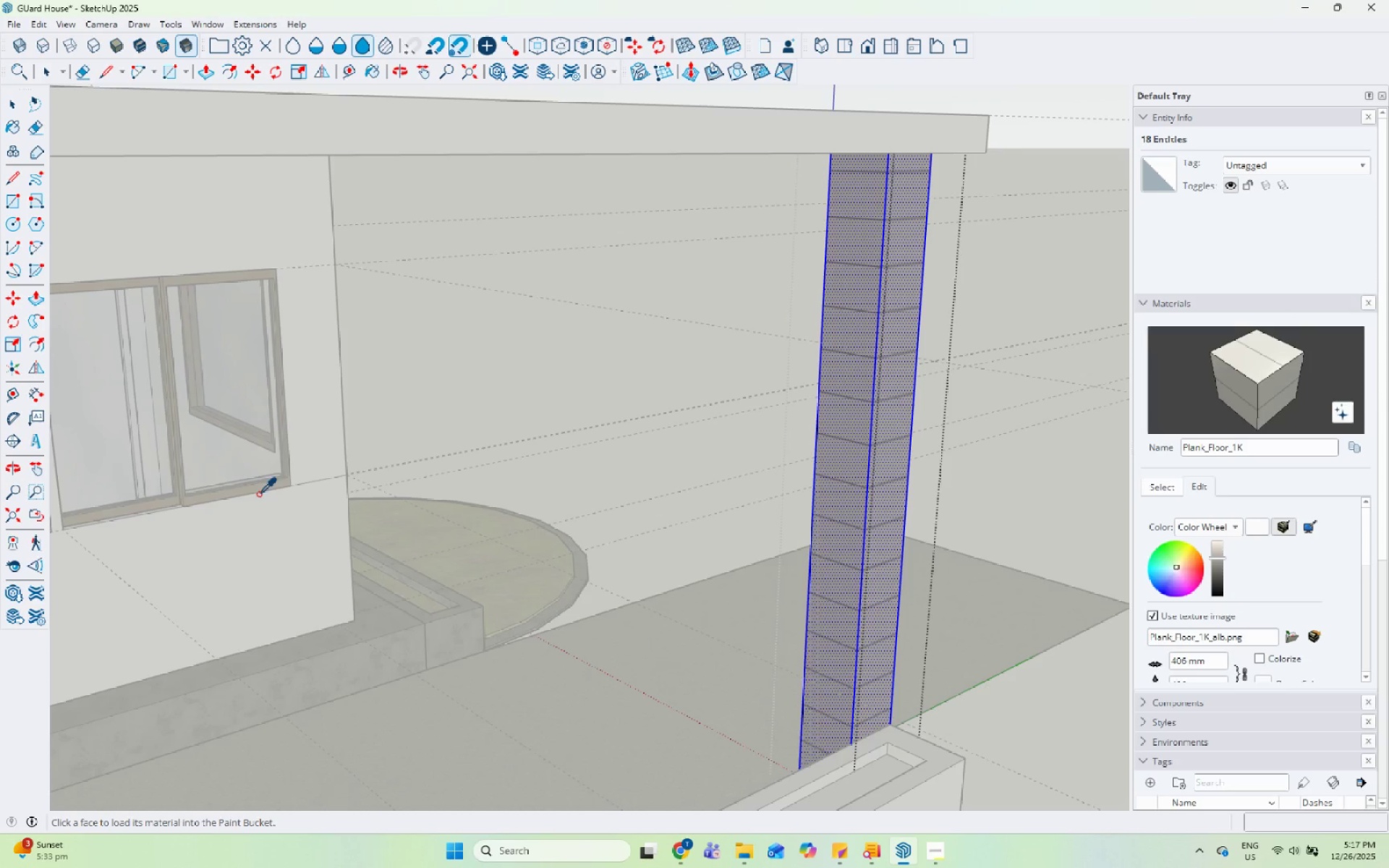 
left_click([260, 487])
 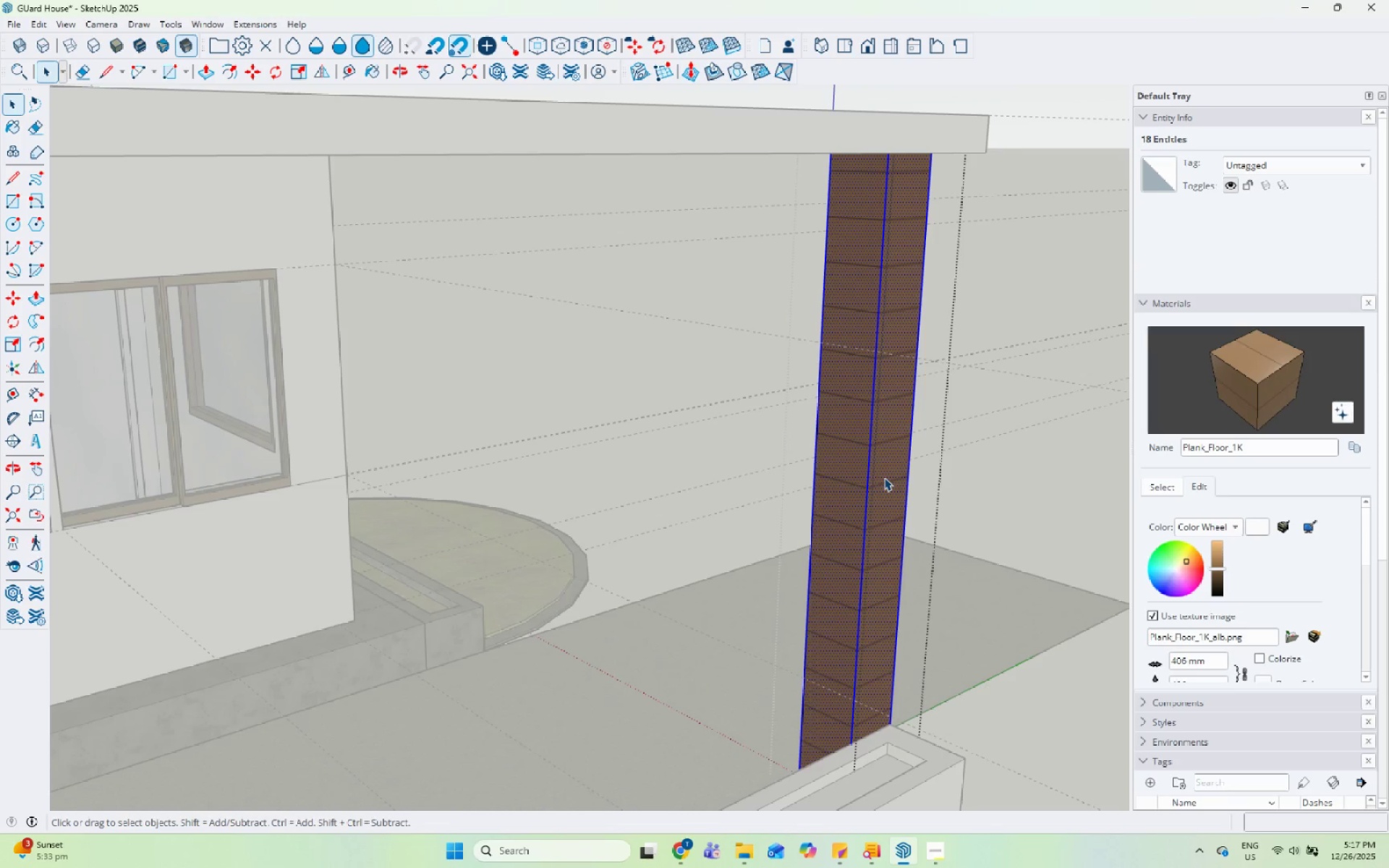 
key(Escape)
 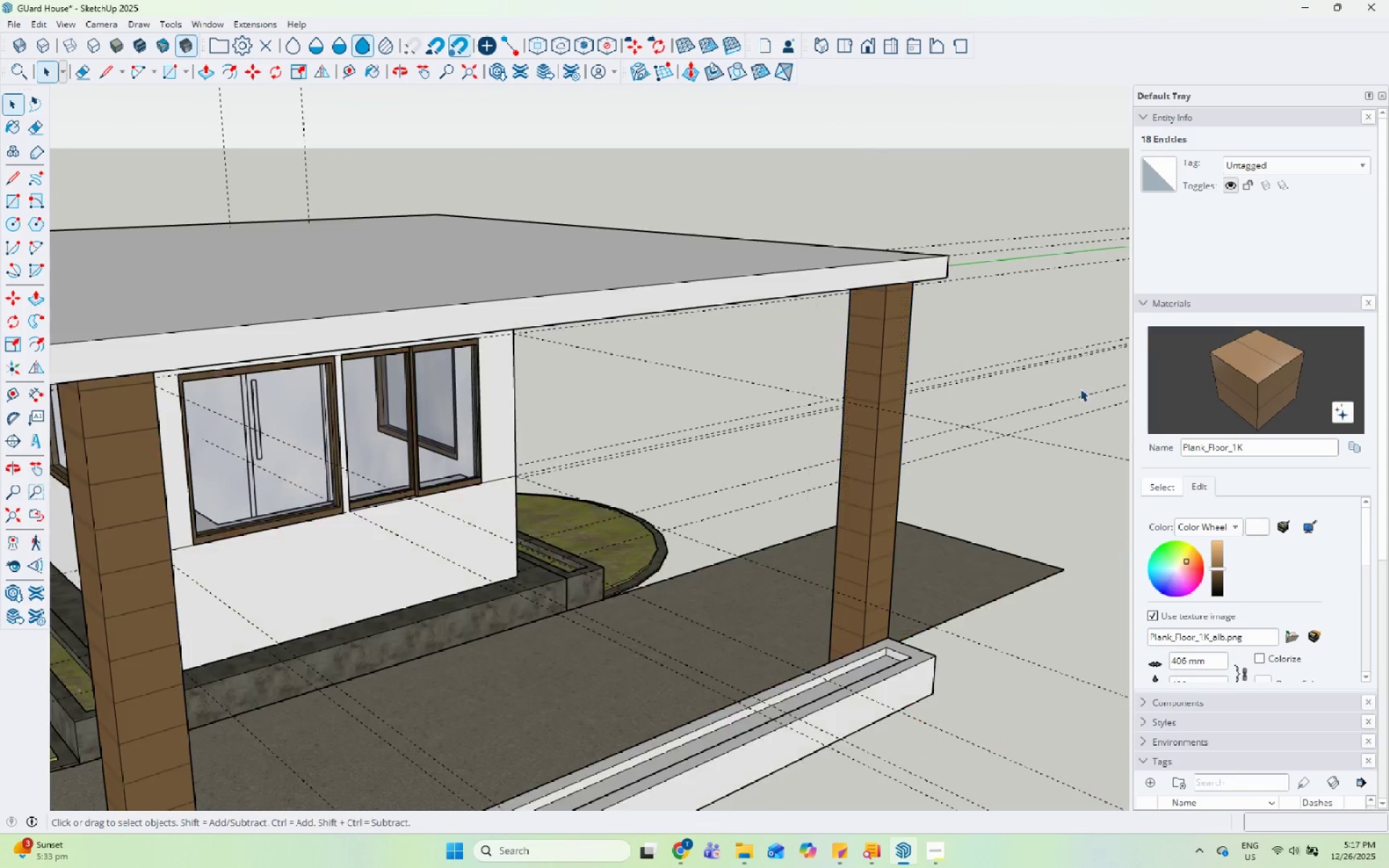 
key(Escape)
 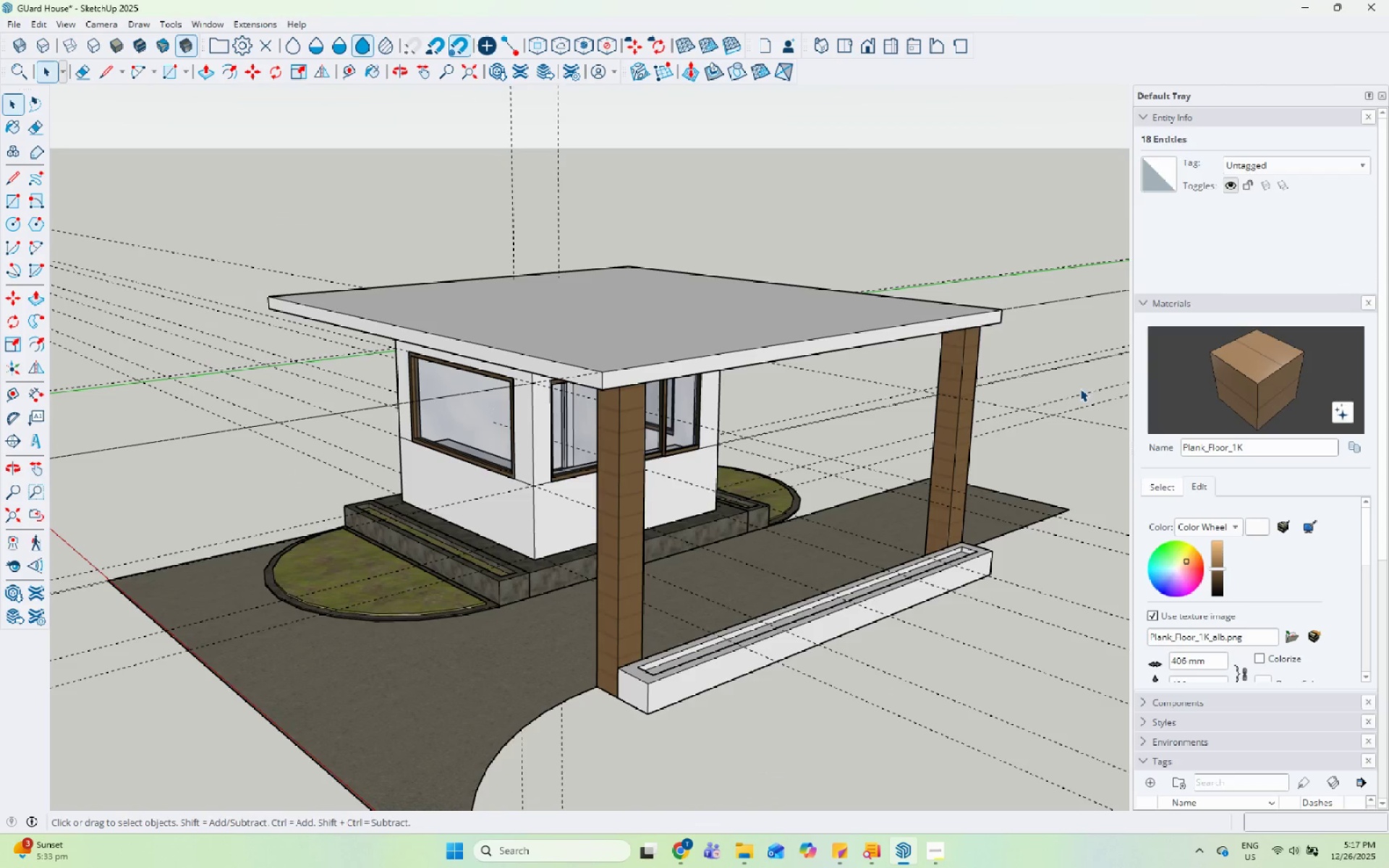 
key(Escape)
 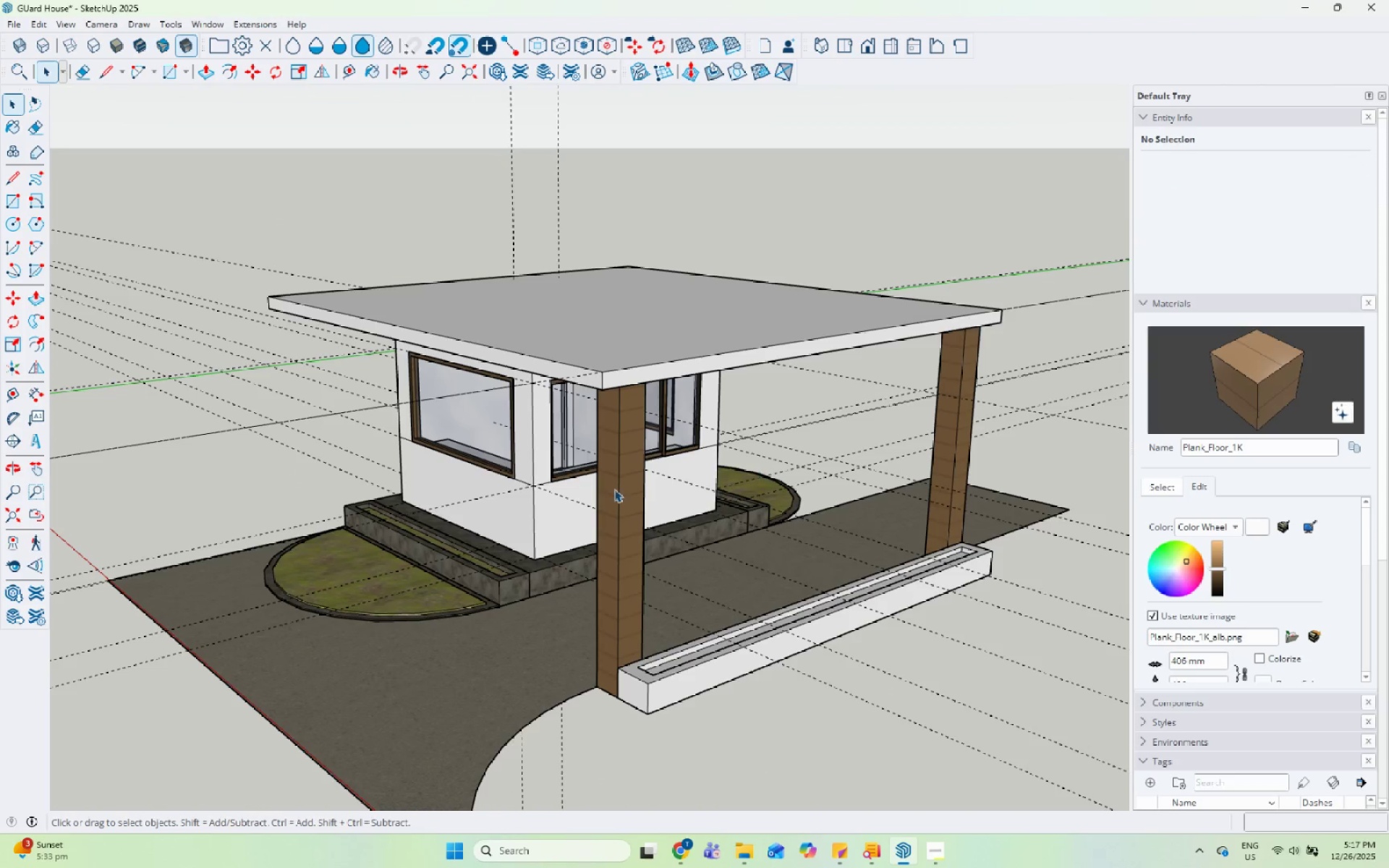 
scroll: coordinate [1080, 388], scroll_direction: down, amount: 10.0
 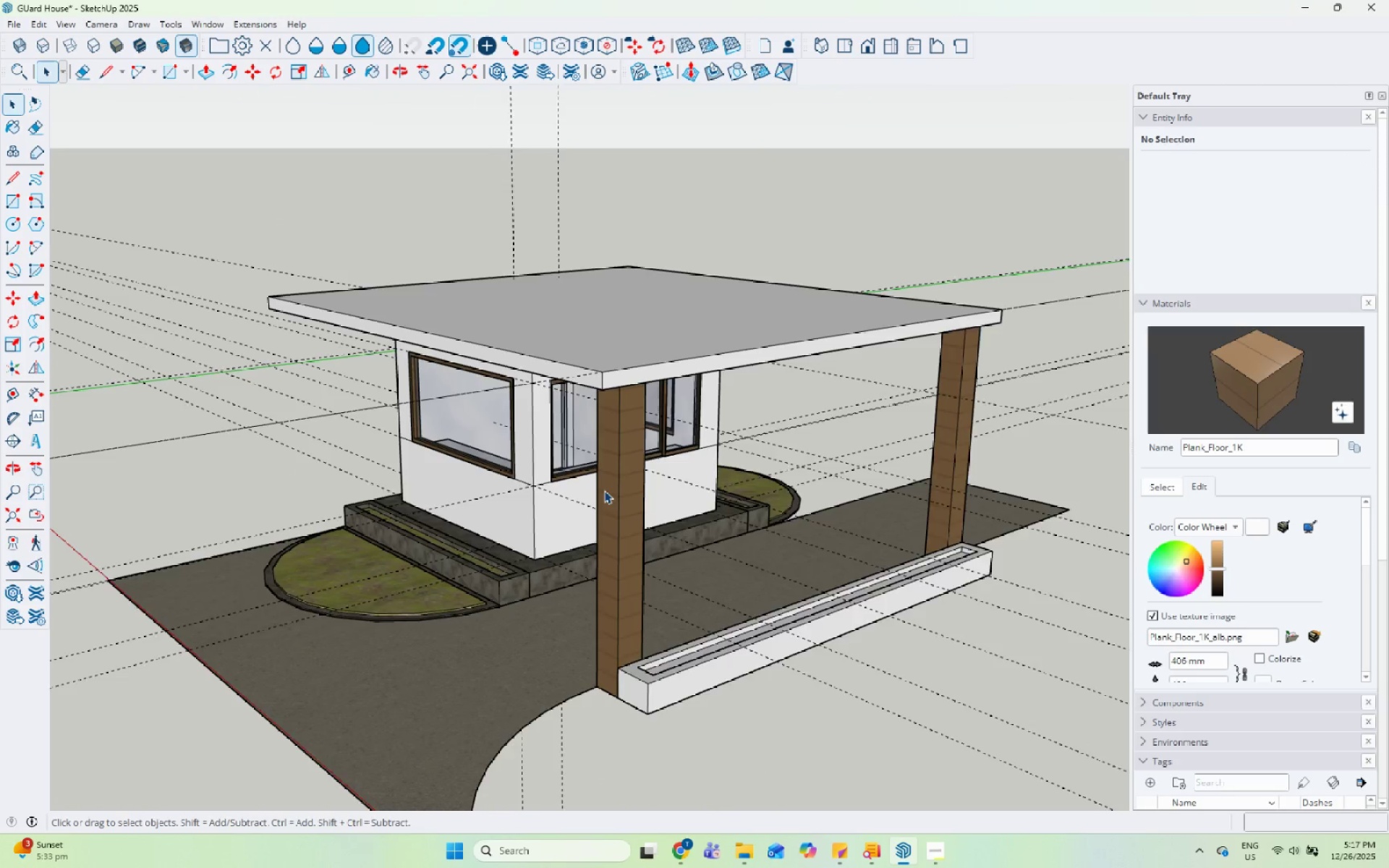 
scroll: coordinate [674, 471], scroll_direction: up, amount: 3.0
 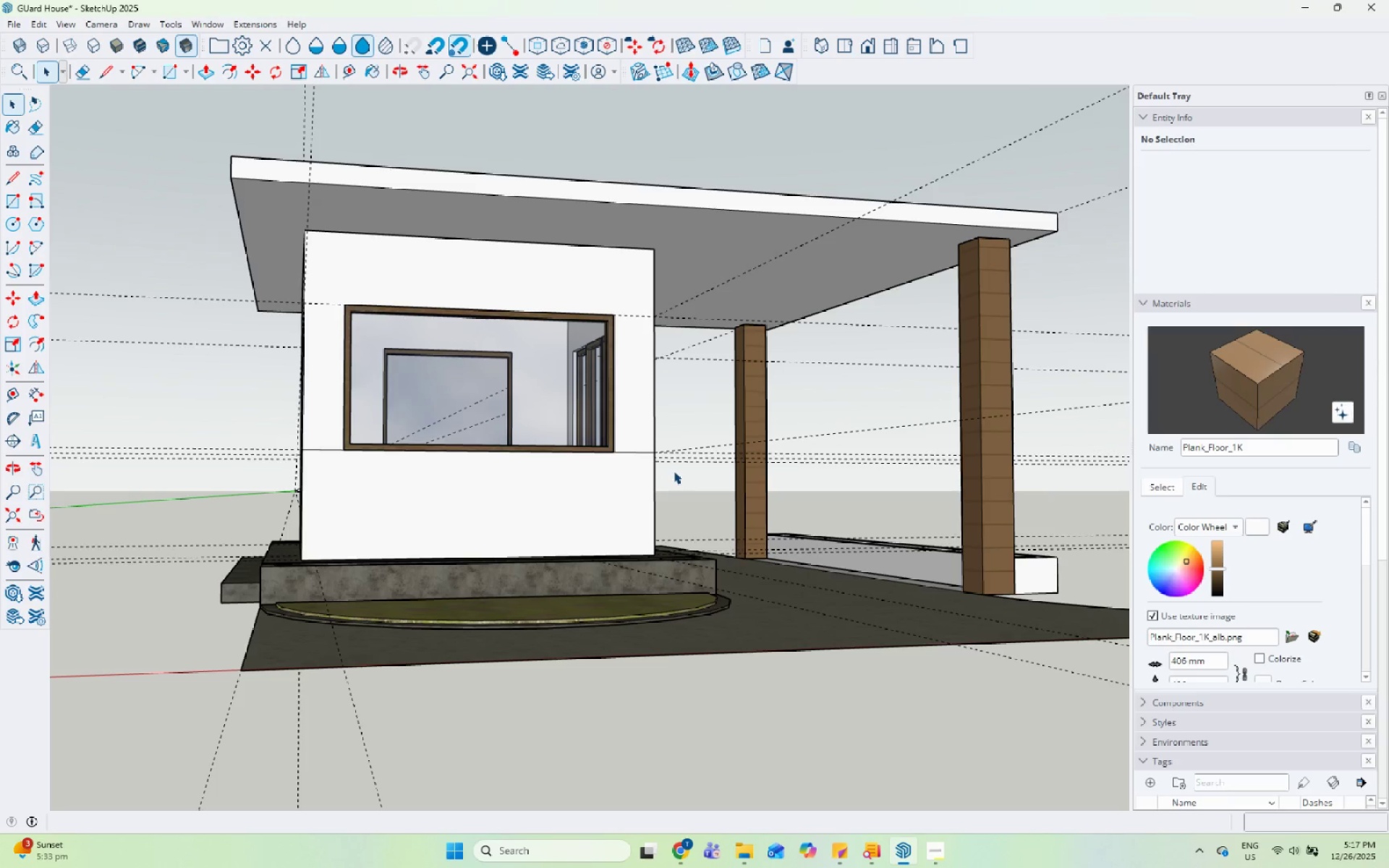 
wait(12.42)
 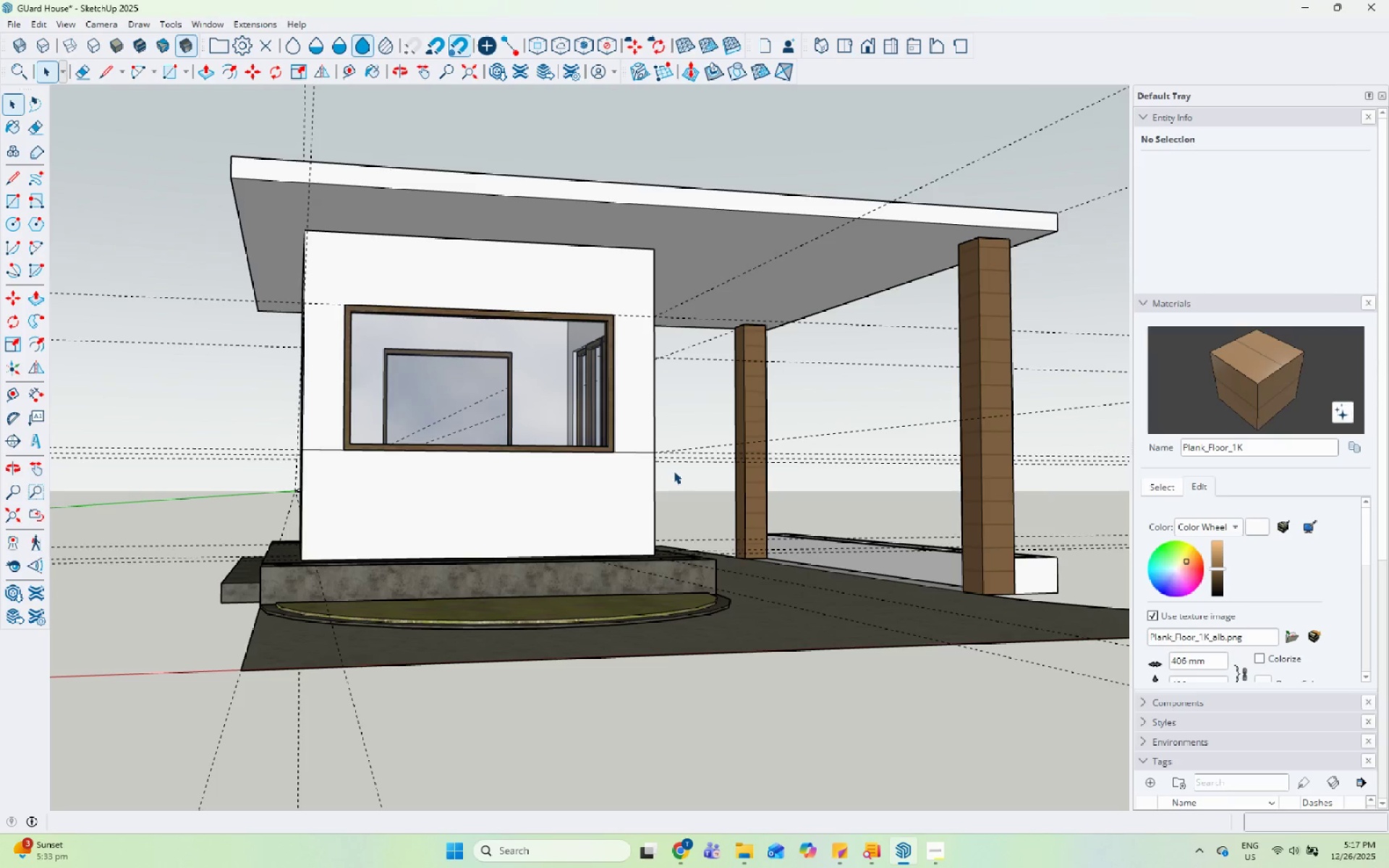 
scroll: coordinate [669, 454], scroll_direction: down, amount: 3.0
 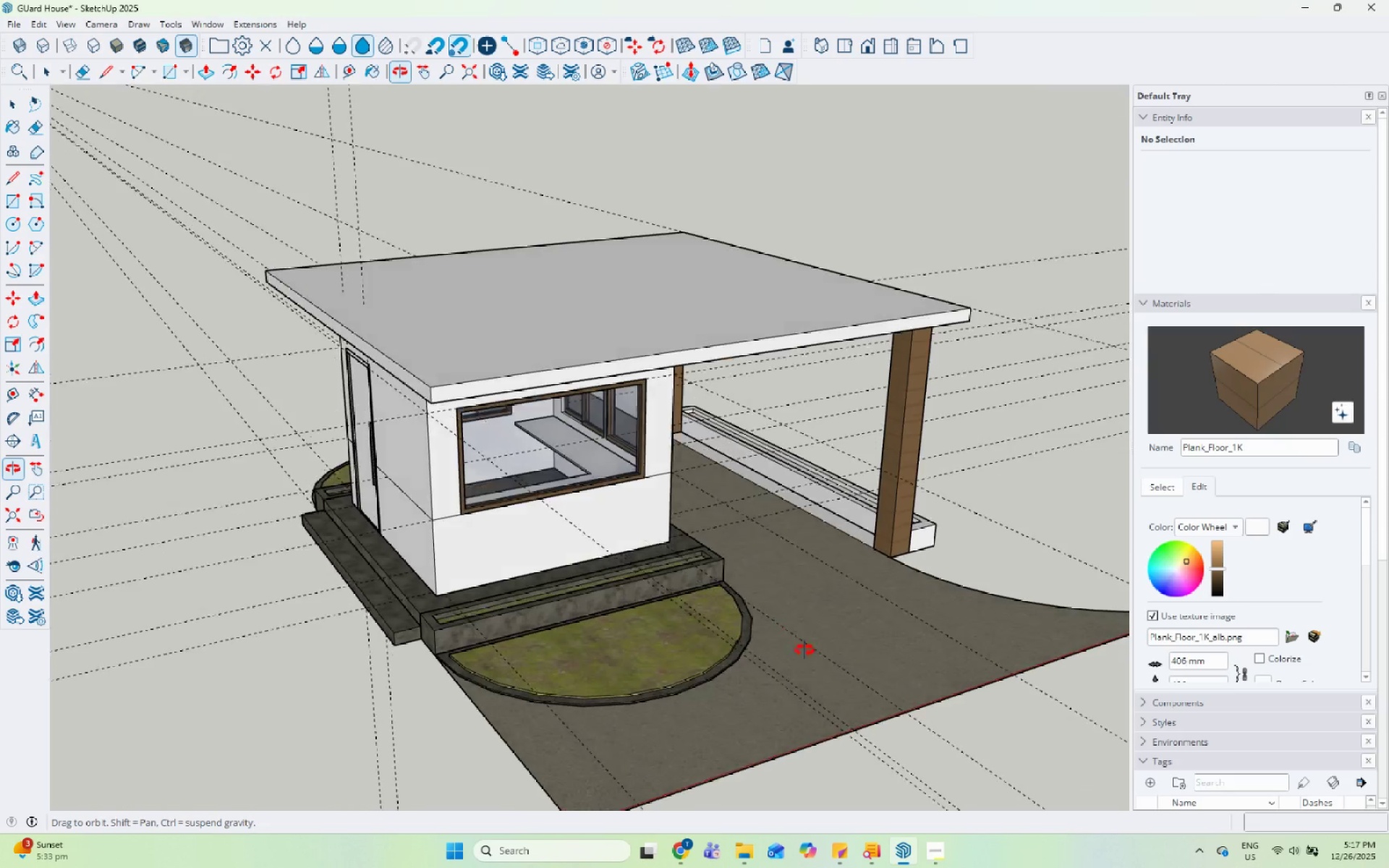 
scroll: coordinate [491, 487], scroll_direction: up, amount: 3.0
 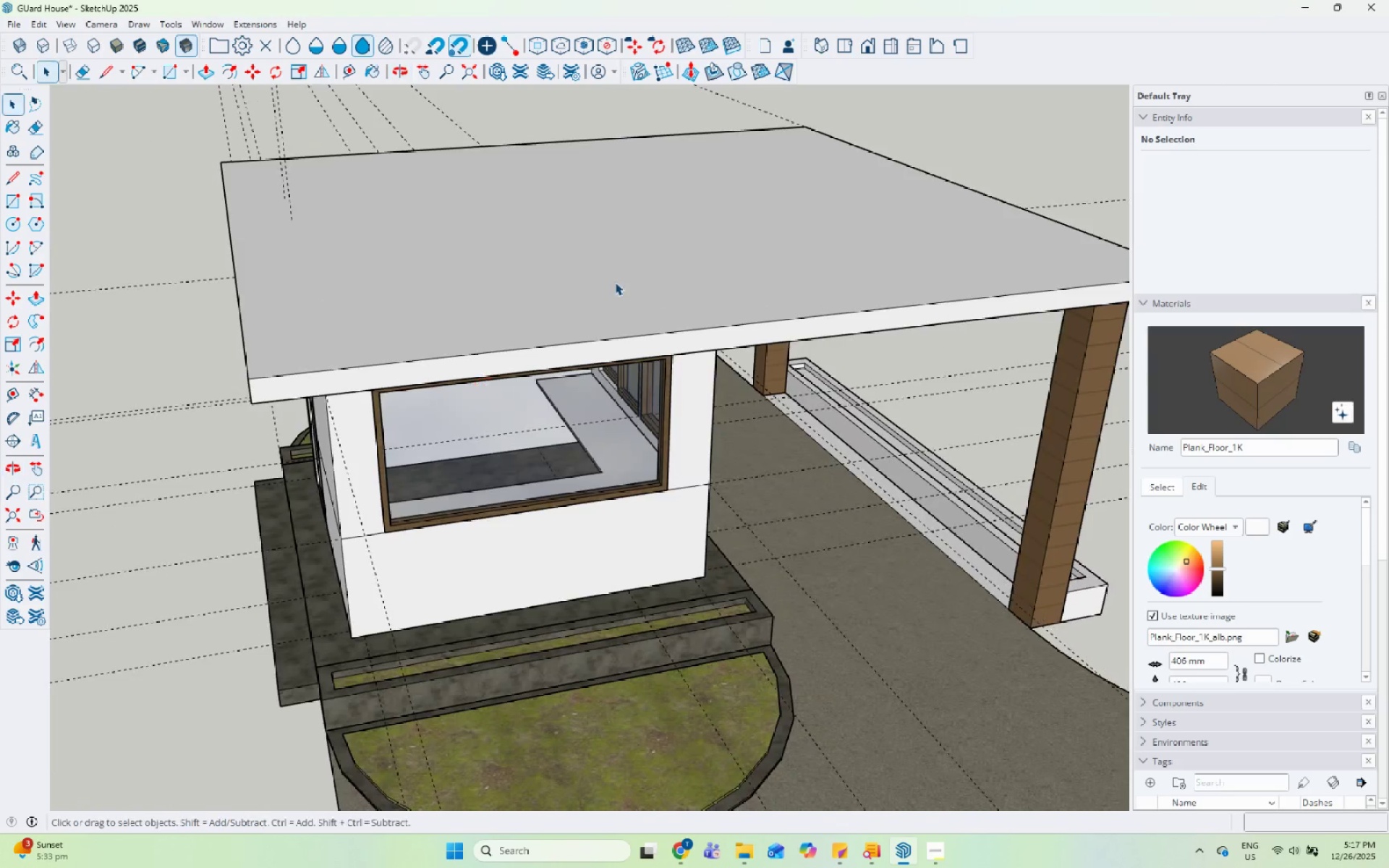 
double_click([617, 279])
 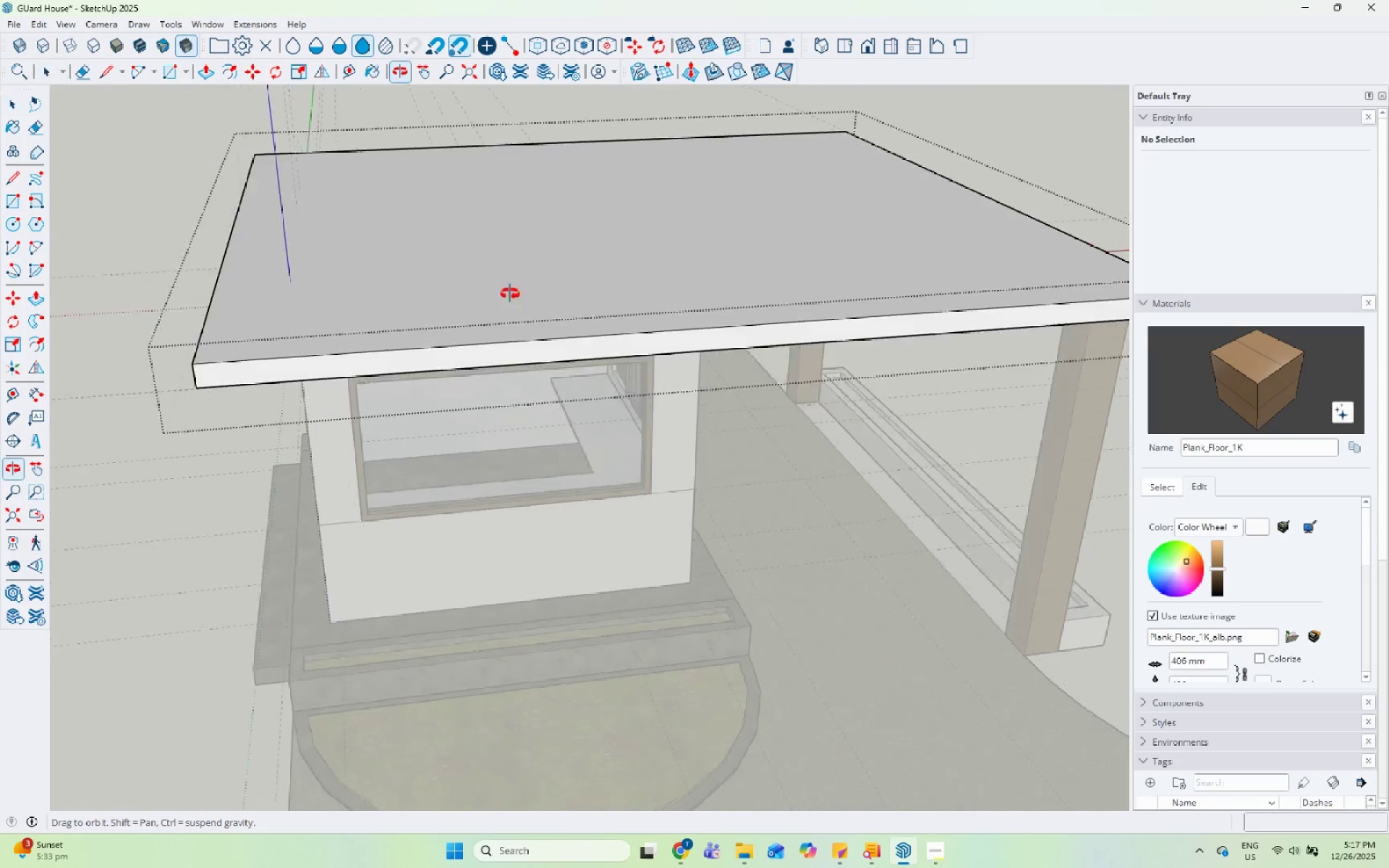 
key(Escape)
 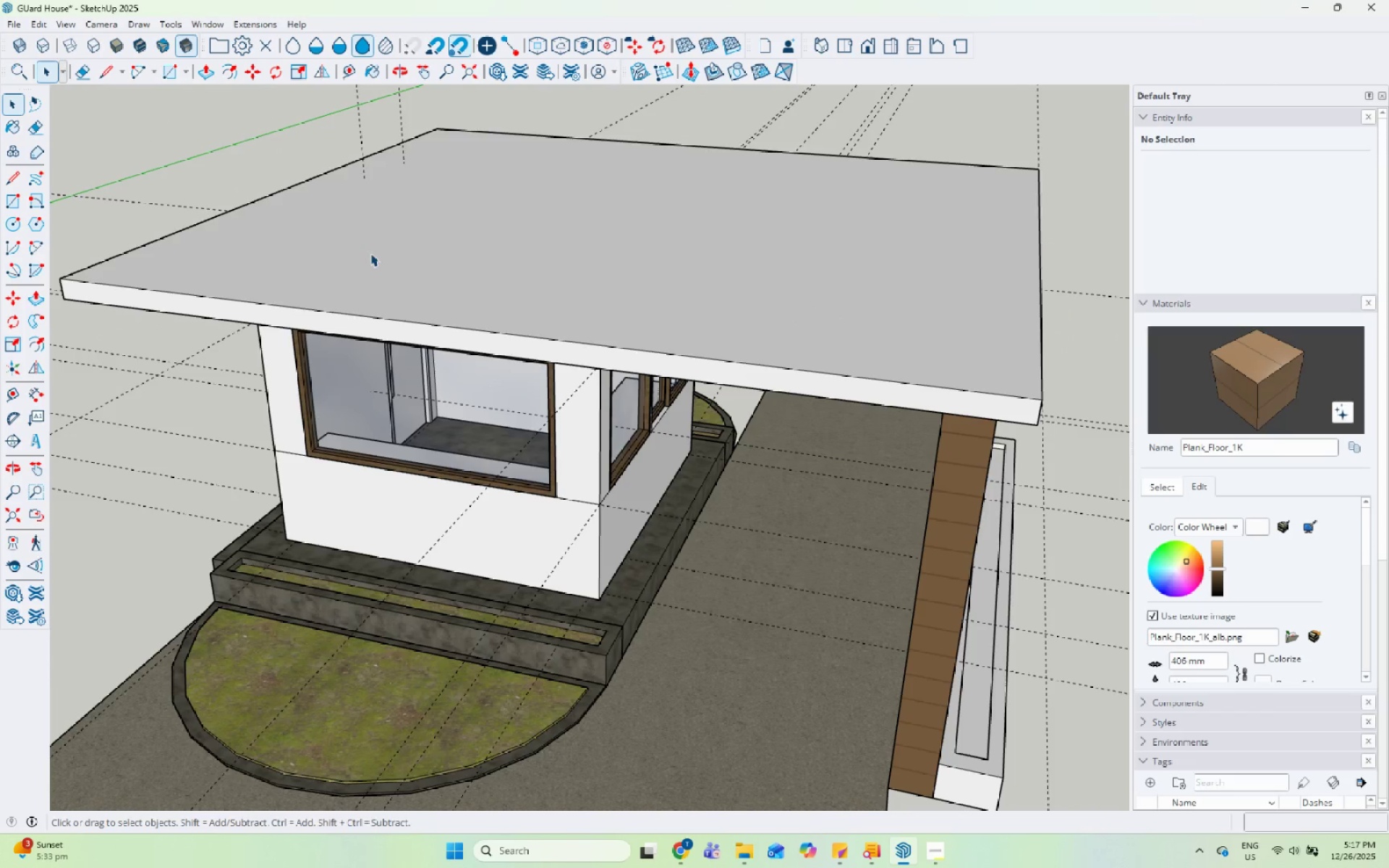 
left_click([370, 253])
 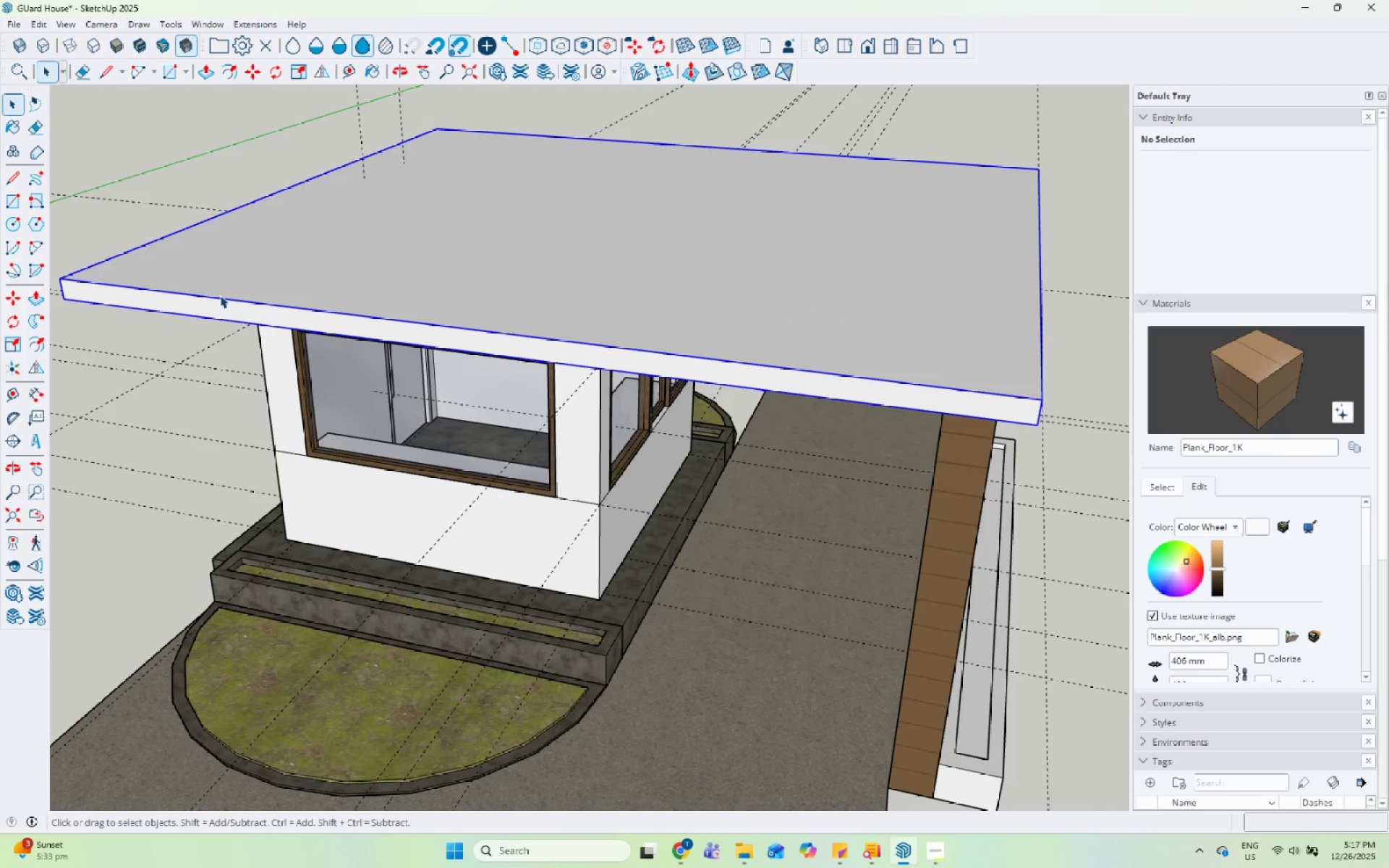 
scroll: coordinate [205, 253], scroll_direction: down, amount: 1.0
 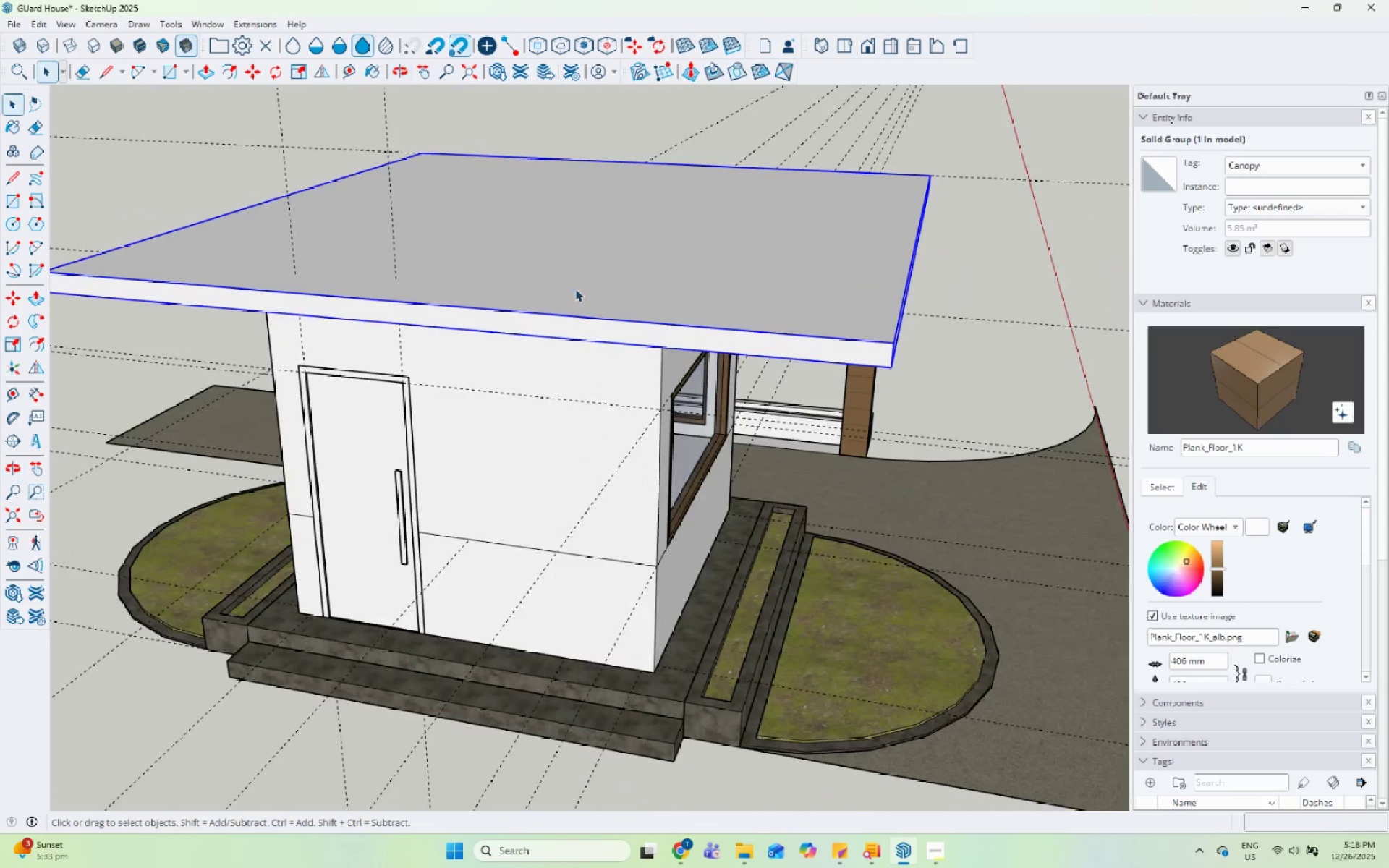 
double_click([742, 447])
 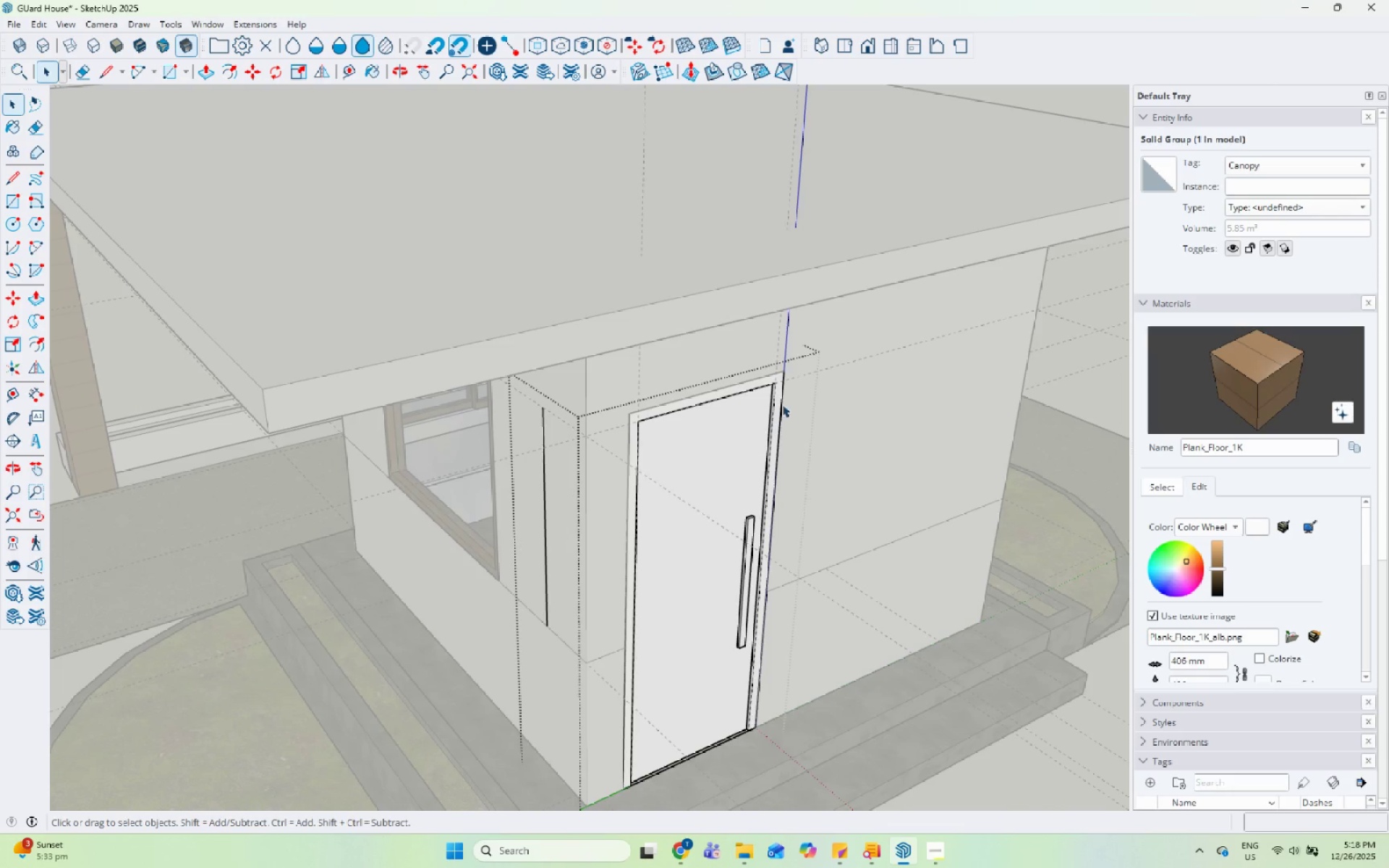 
scroll: coordinate [704, 519], scroll_direction: up, amount: 4.0
 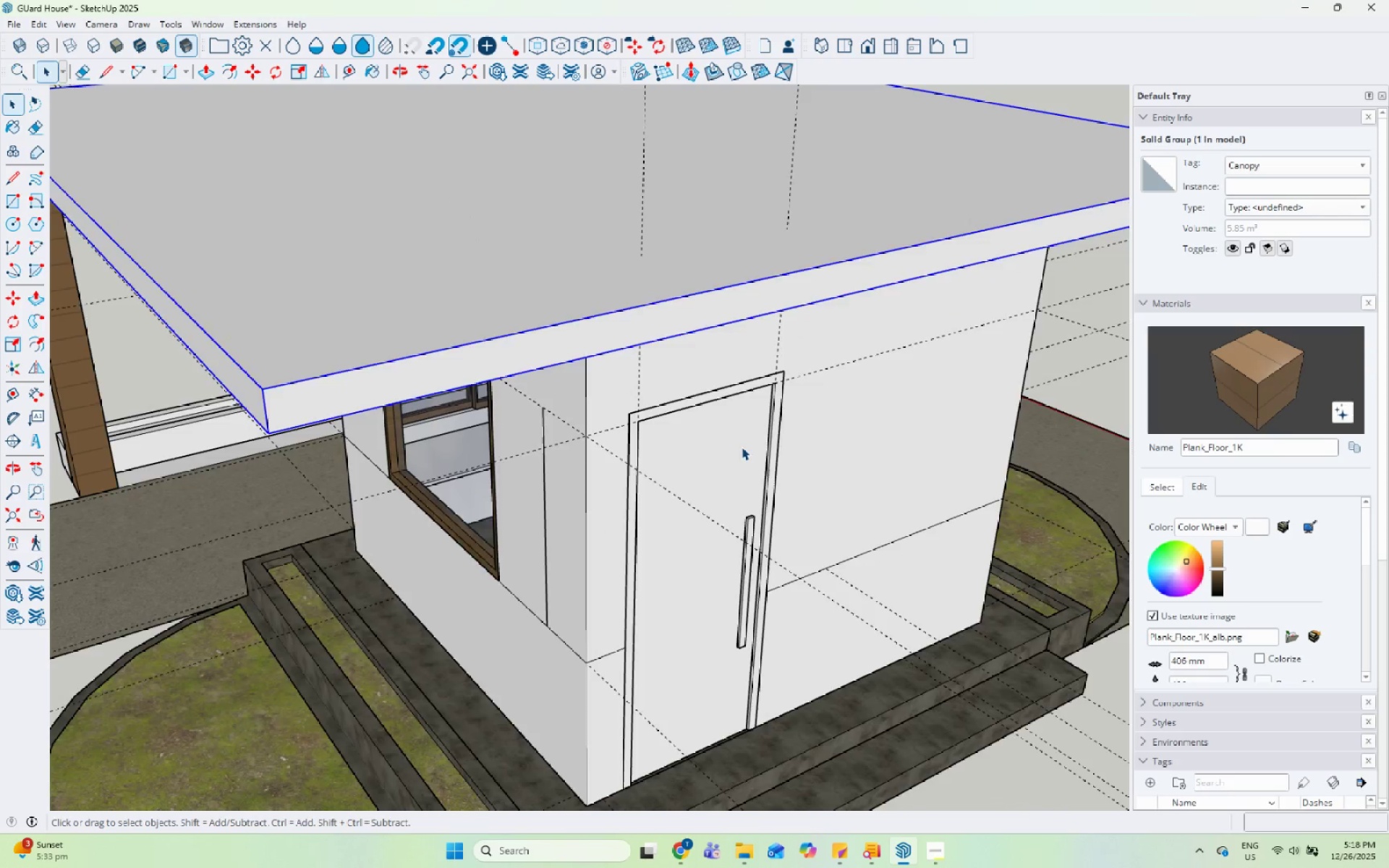 
triple_click([782, 404])
 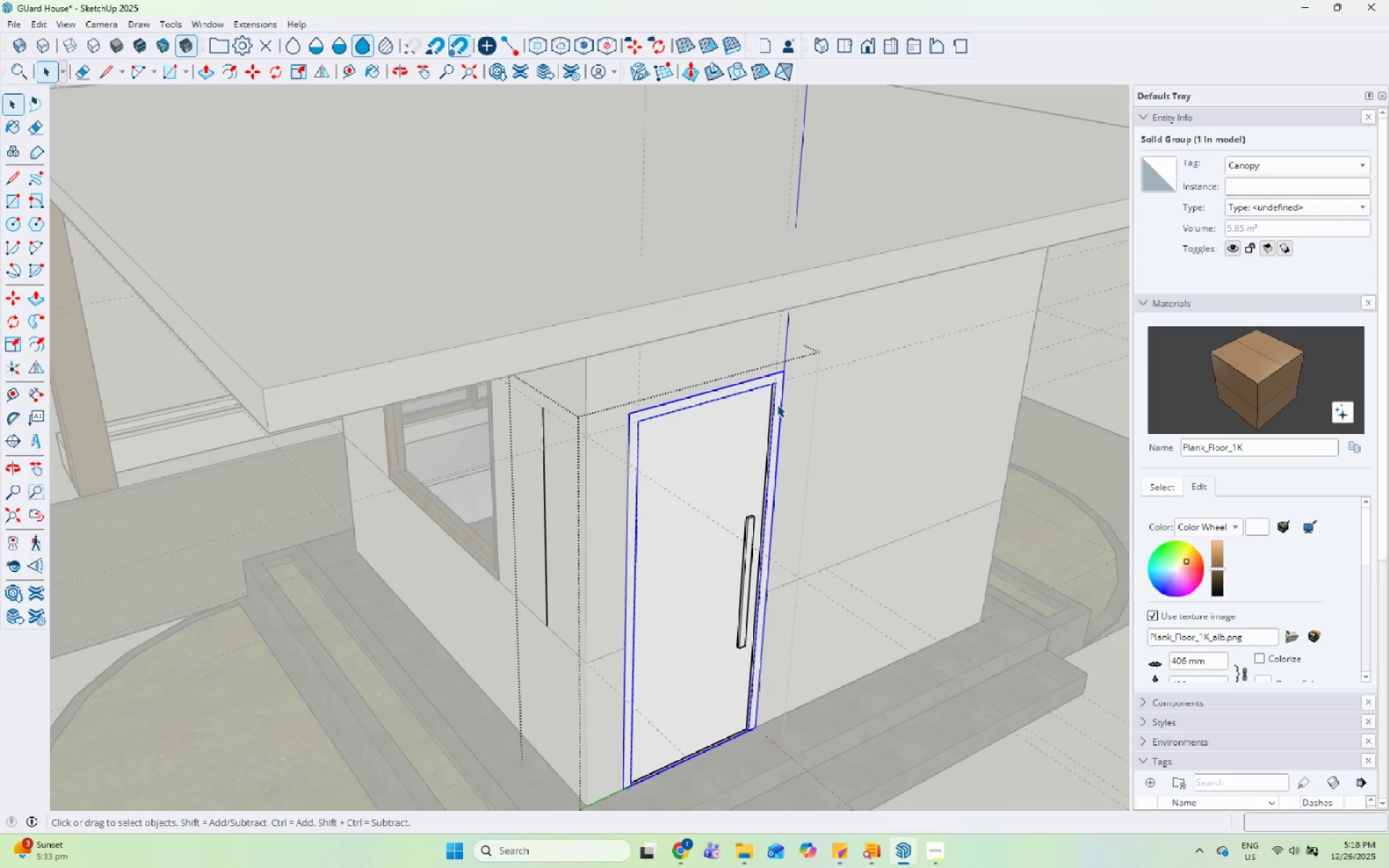 
double_click([784, 367])
 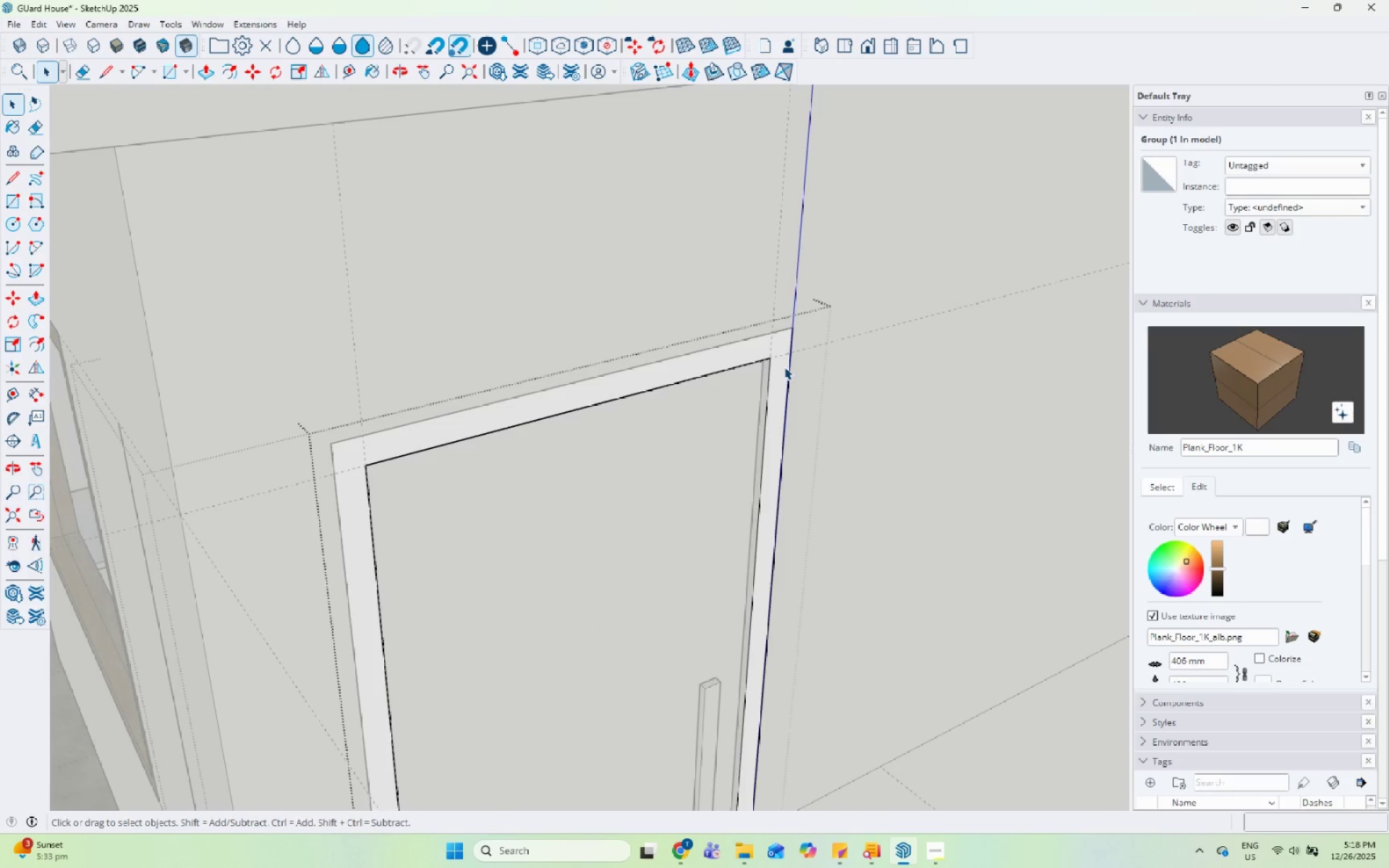 
scroll: coordinate [783, 383], scroll_direction: up, amount: 9.0
 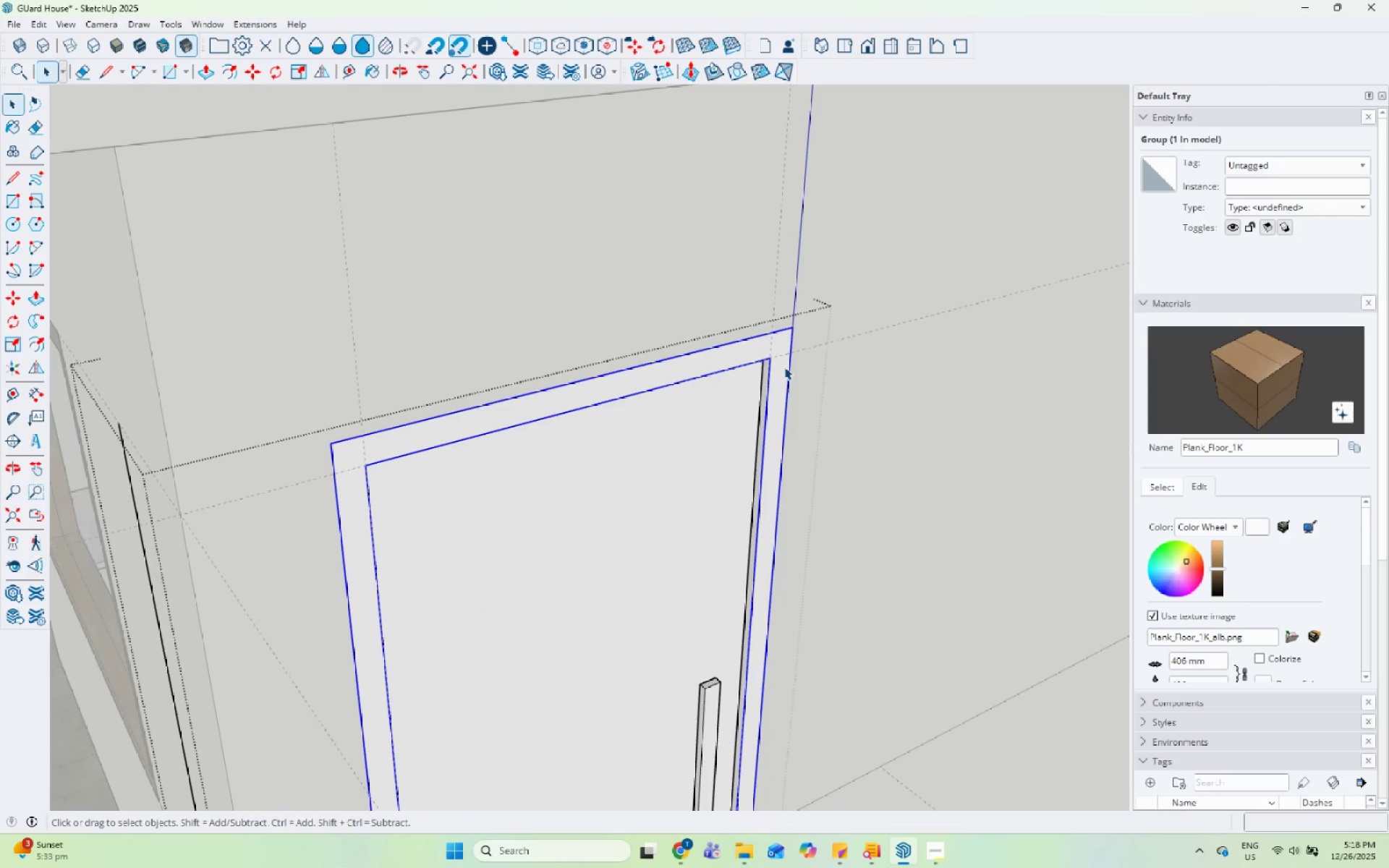 
triple_click([784, 367])
 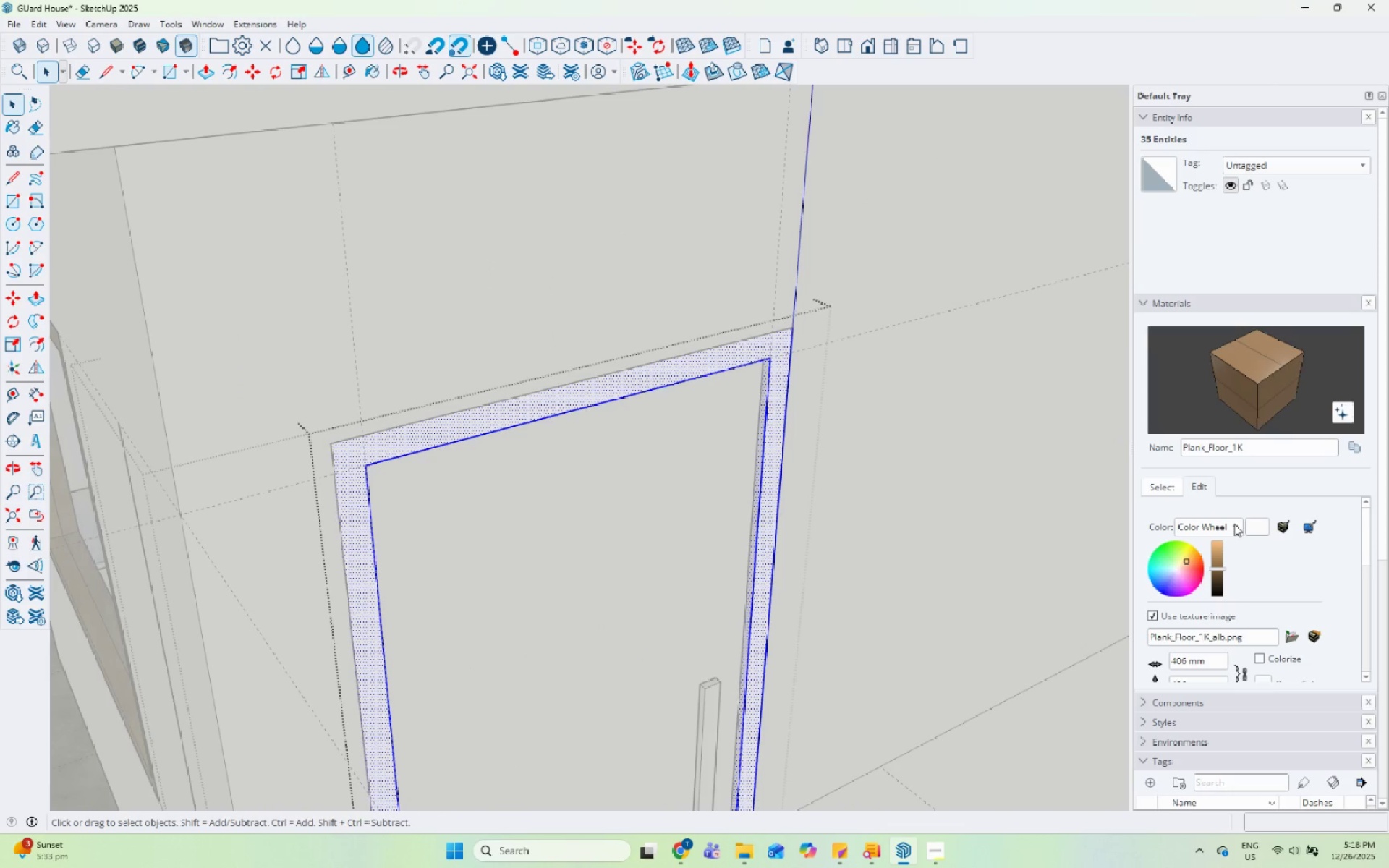 
left_click([1234, 524])
 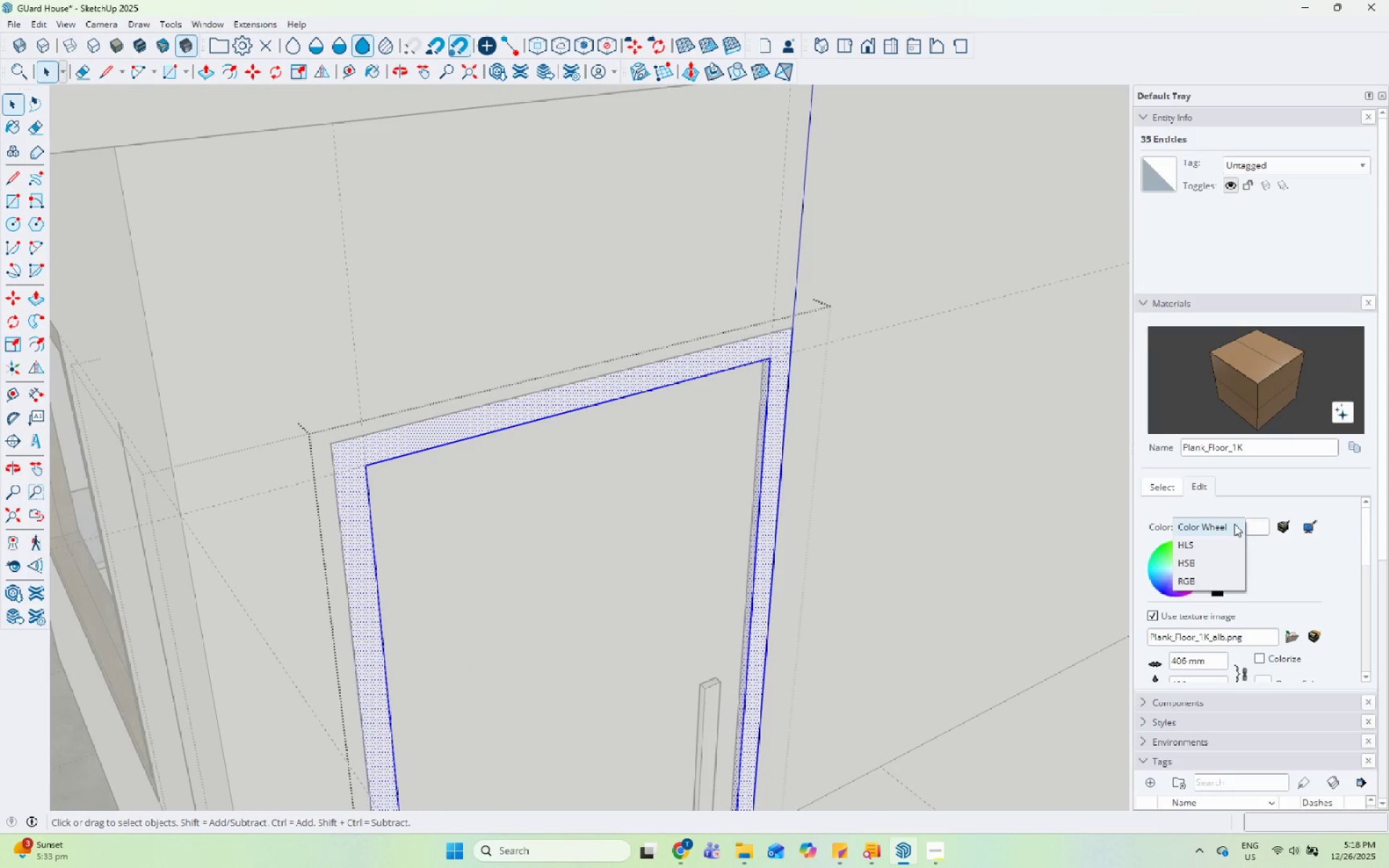 
left_click([1234, 524])
 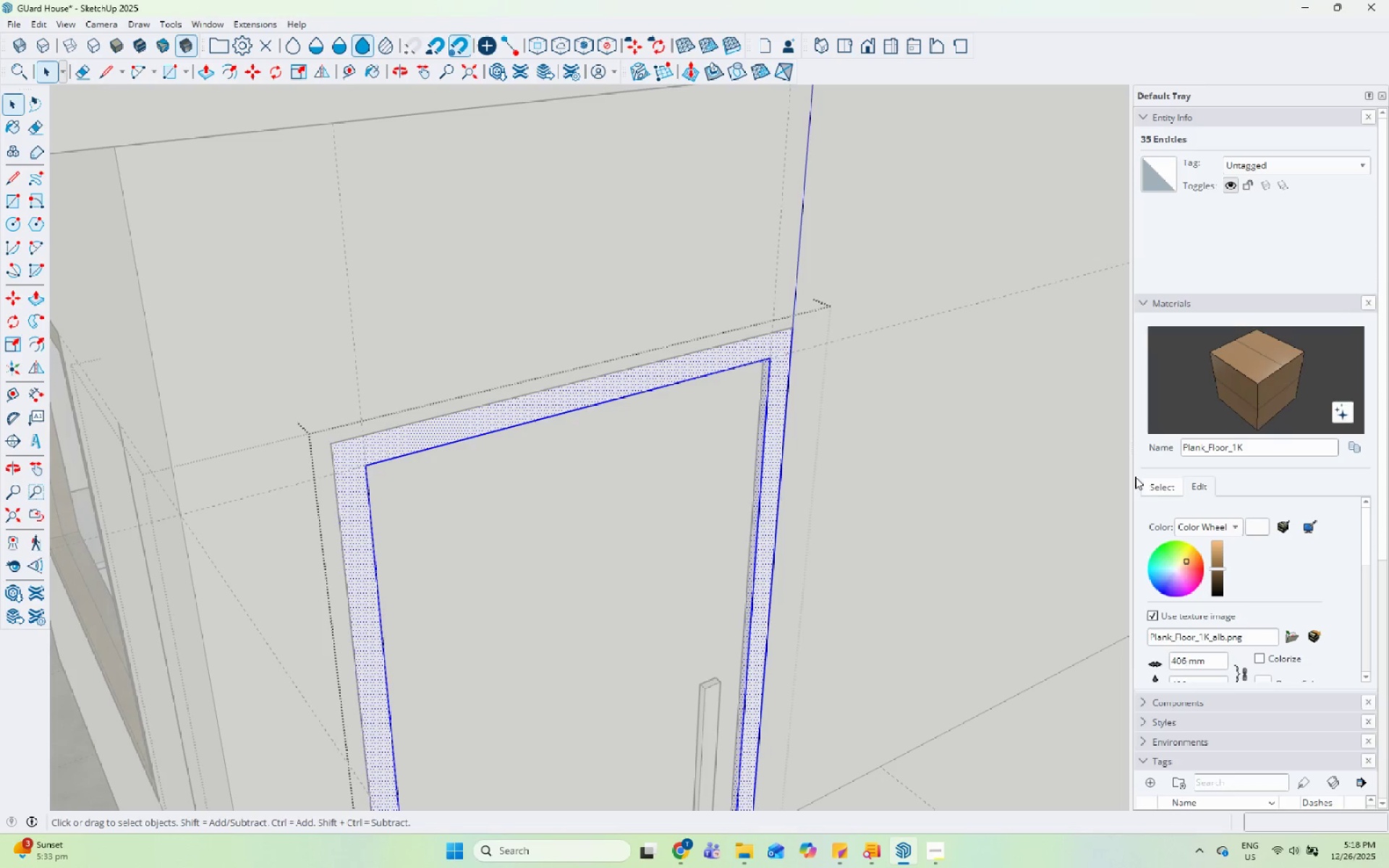 
left_click([1163, 492])
 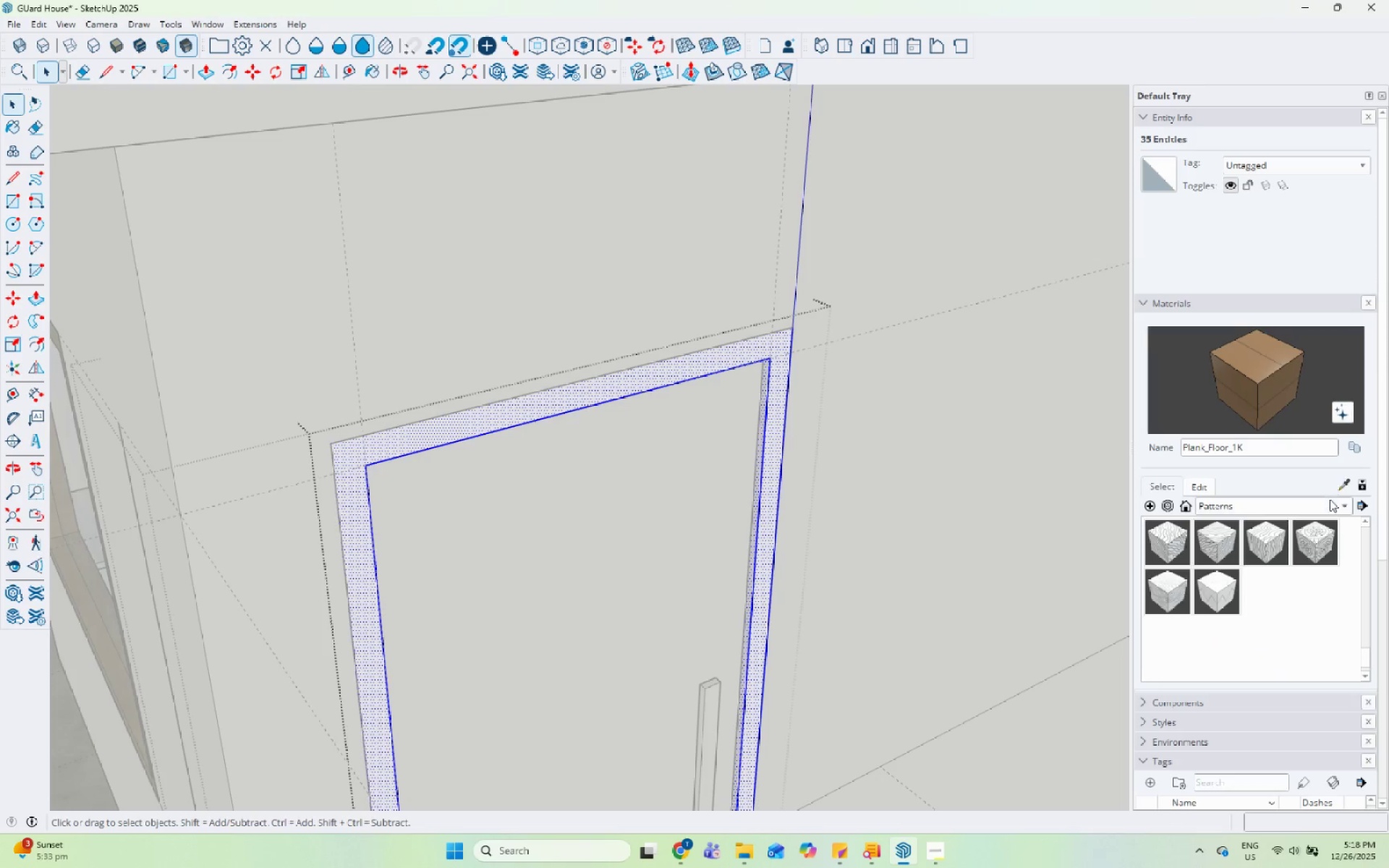 
left_click([1330, 505])
 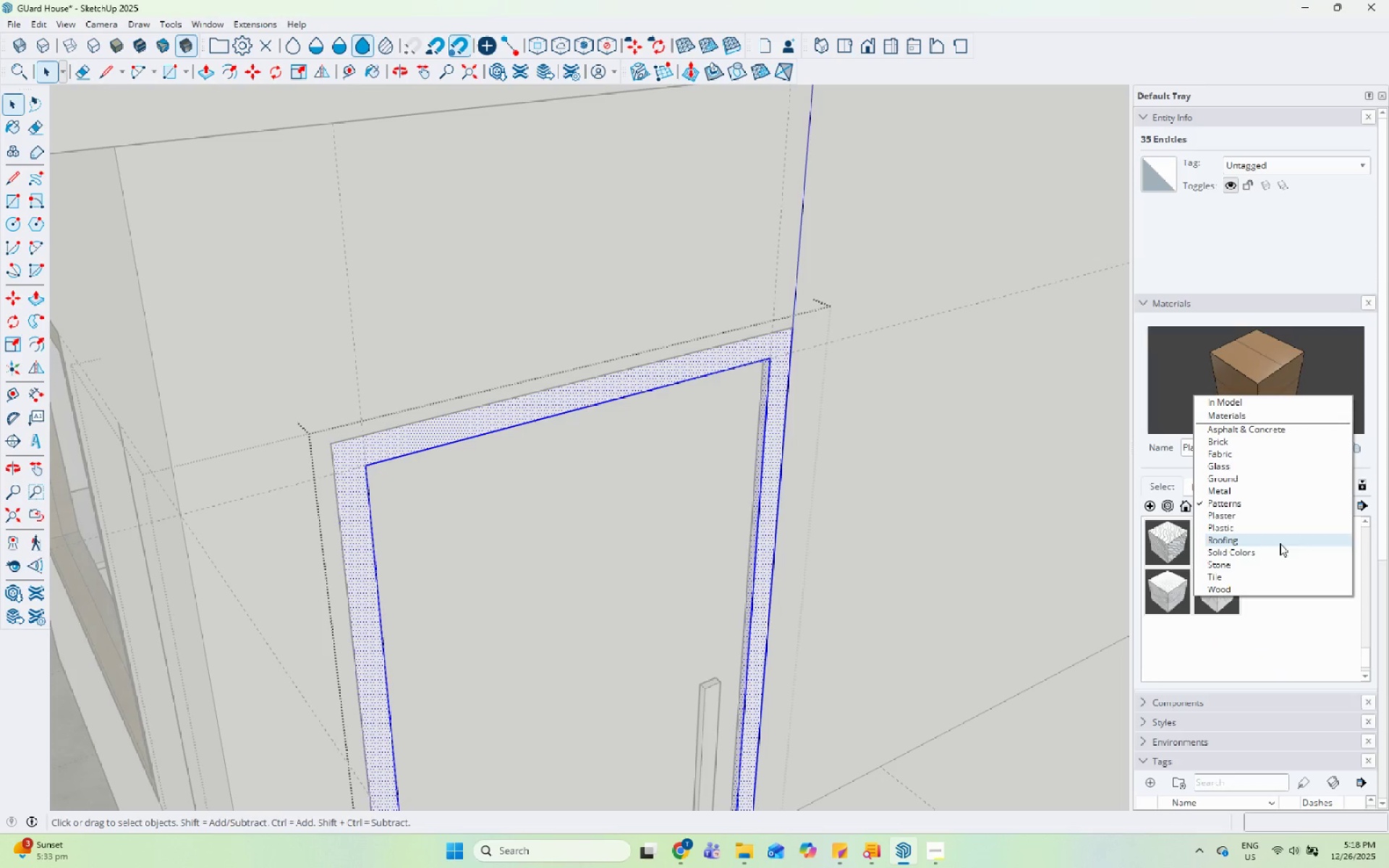 
left_click([1276, 550])
 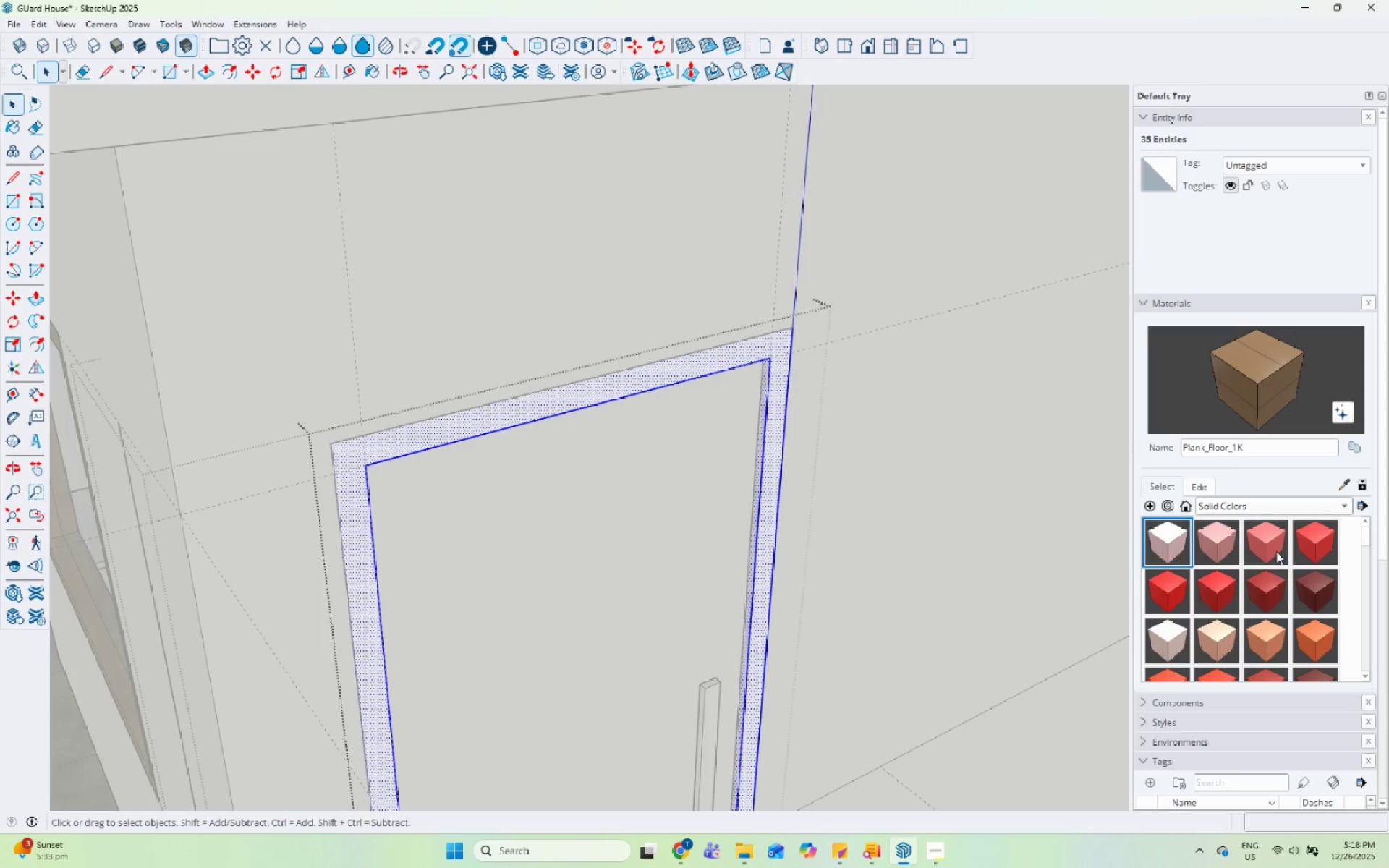 
scroll: coordinate [1302, 617], scroll_direction: down, amount: 28.0
 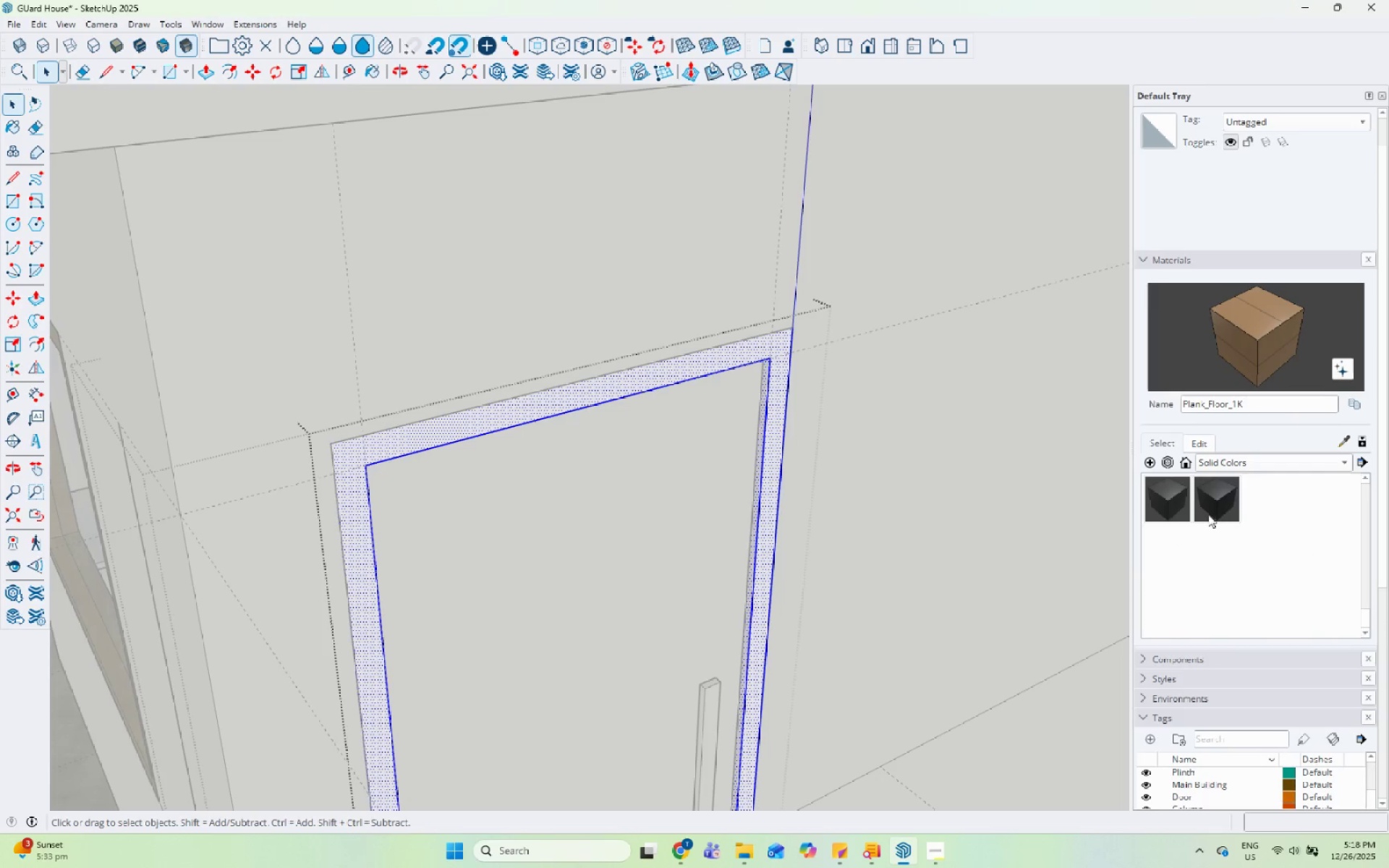 
left_click([1171, 497])
 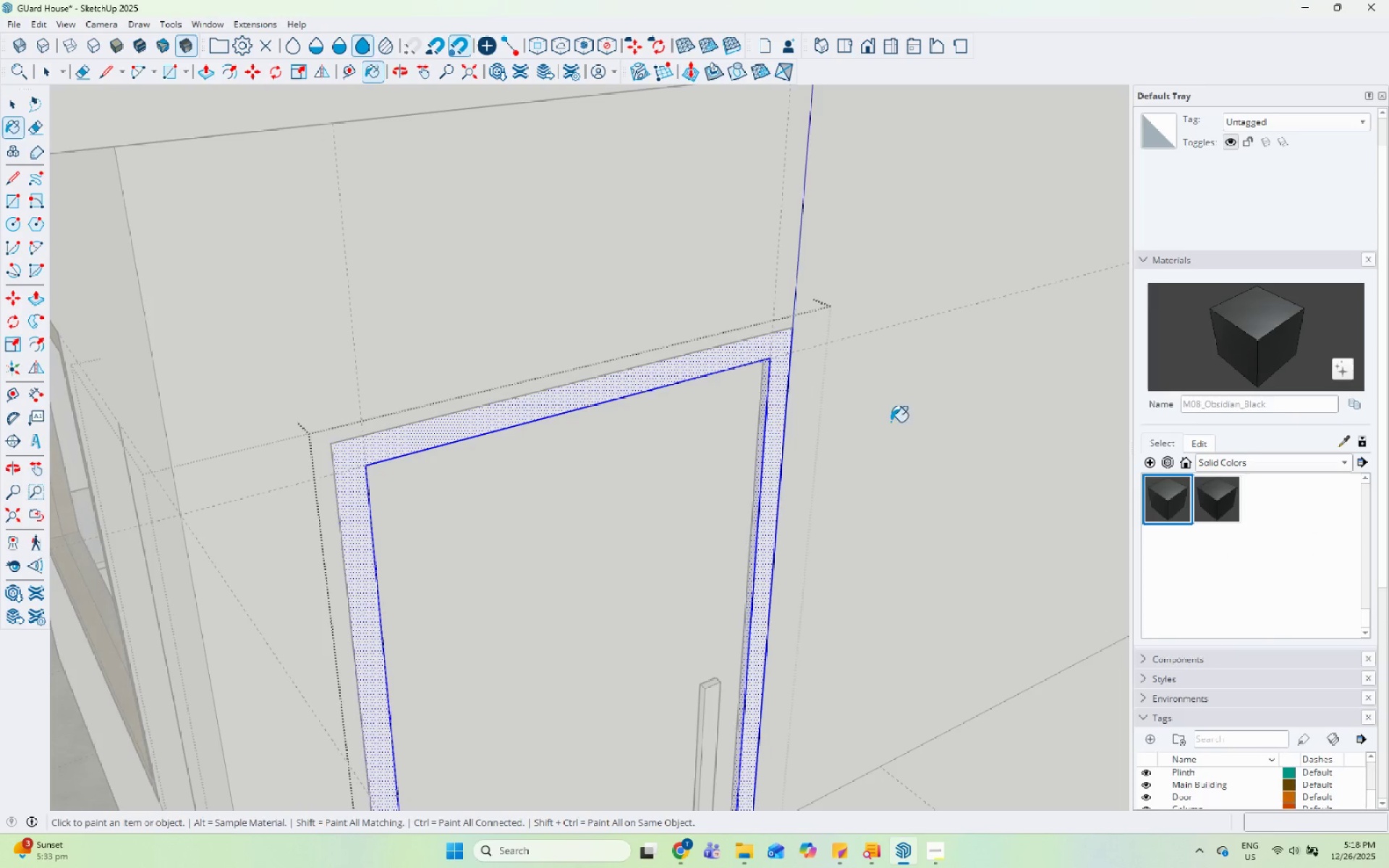 
left_click([777, 367])
 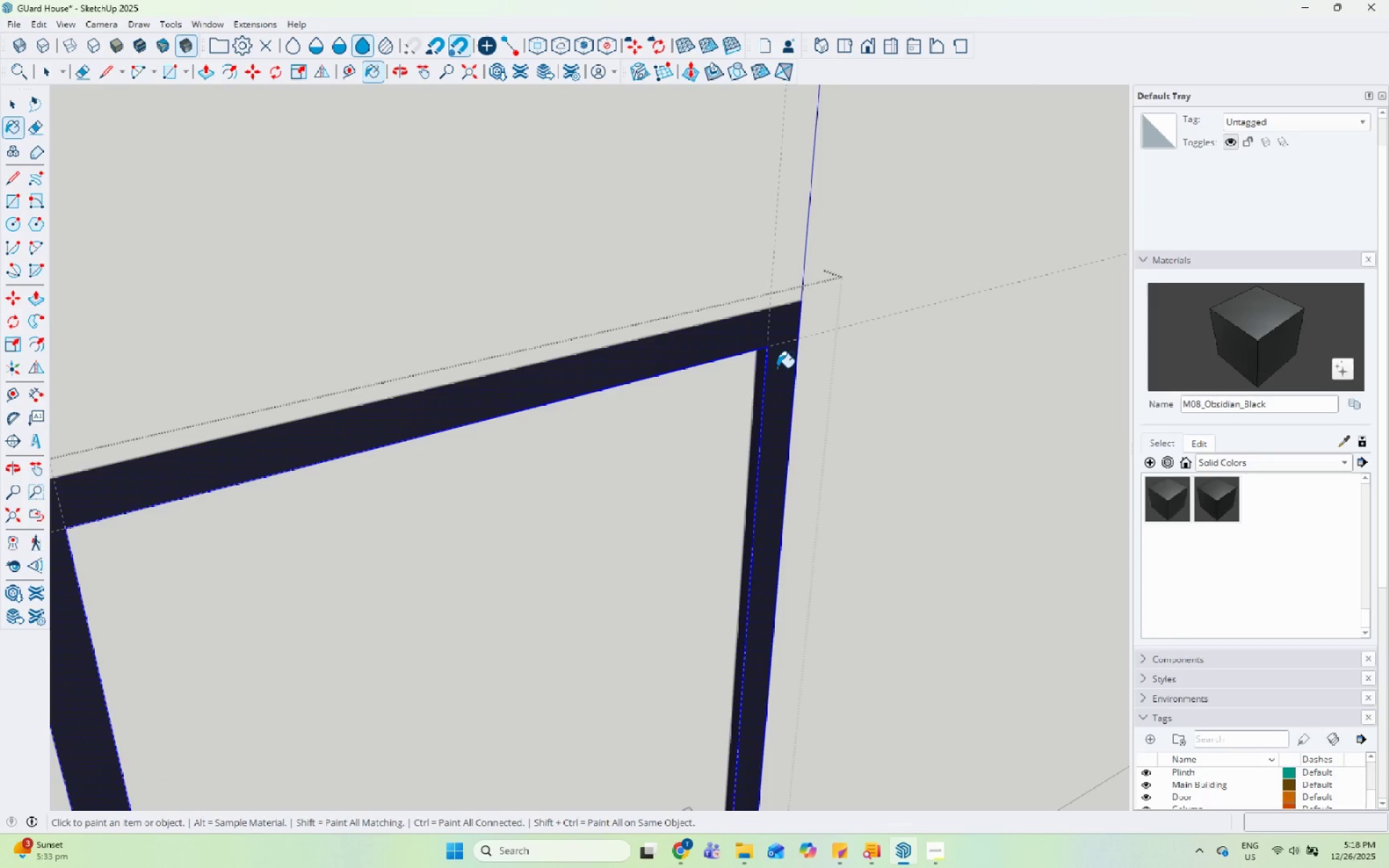 
scroll: coordinate [776, 380], scroll_direction: up, amount: 4.0
 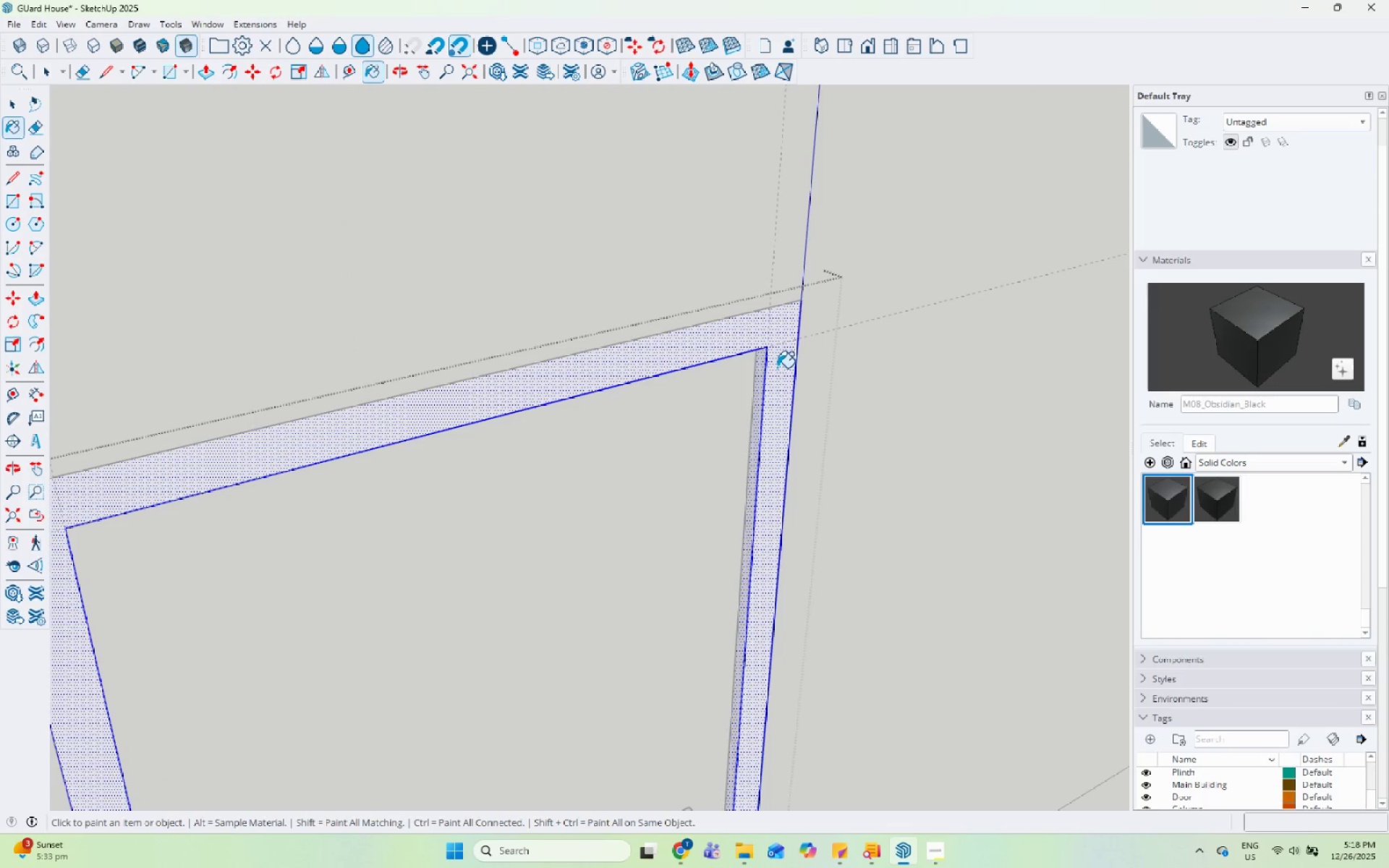 
key(Space)
 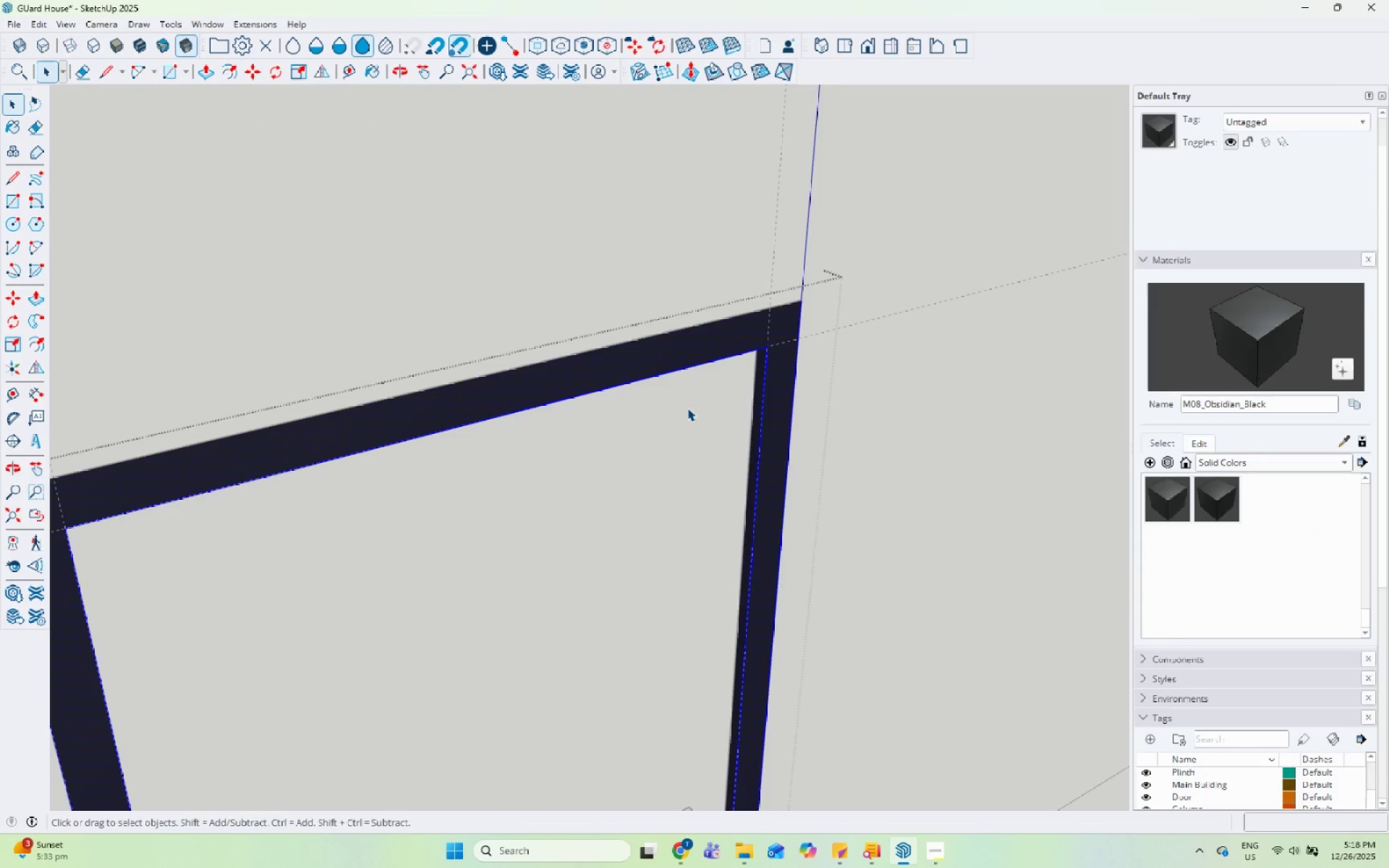 
key(Escape)
 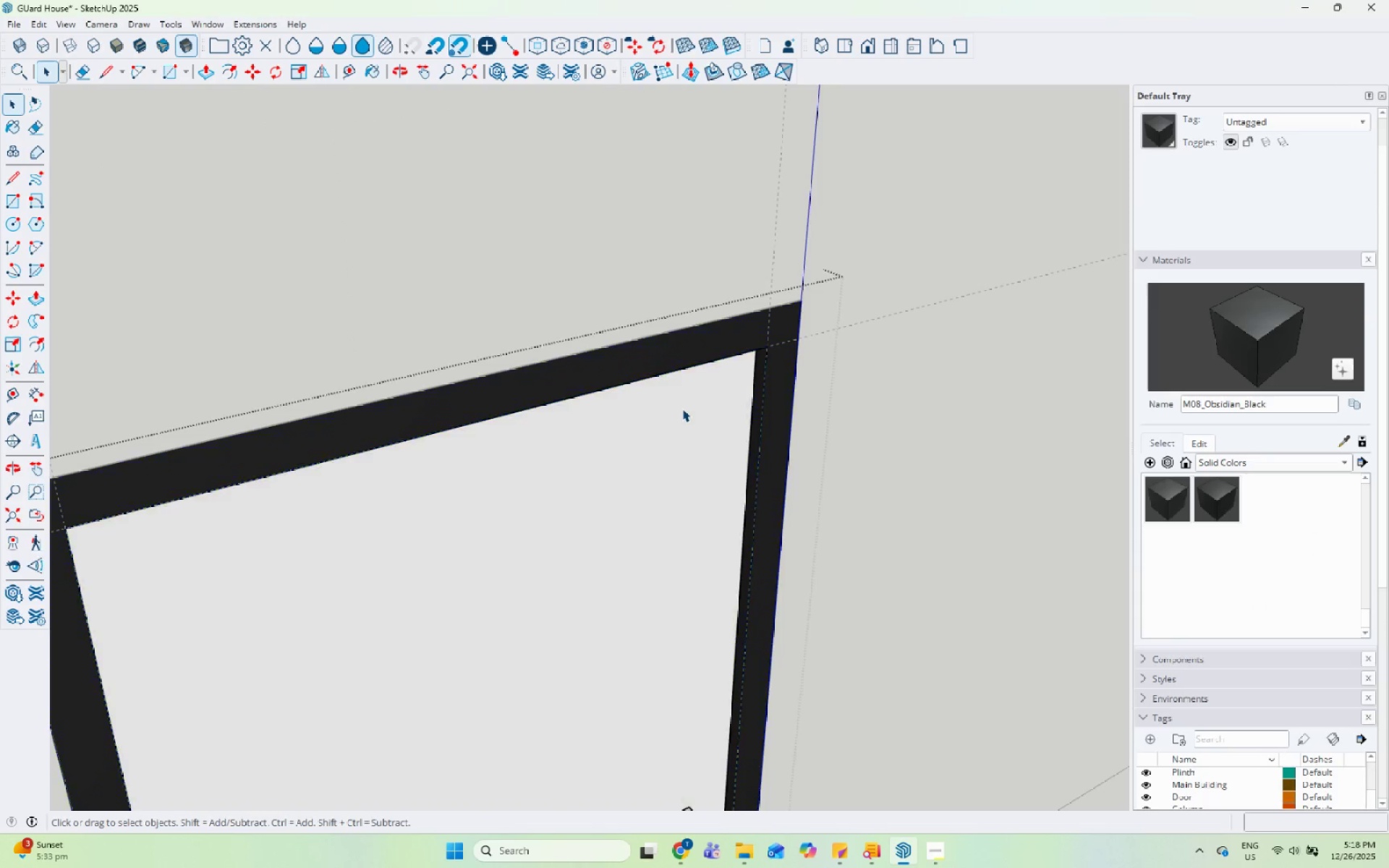 
left_click([682, 409])
 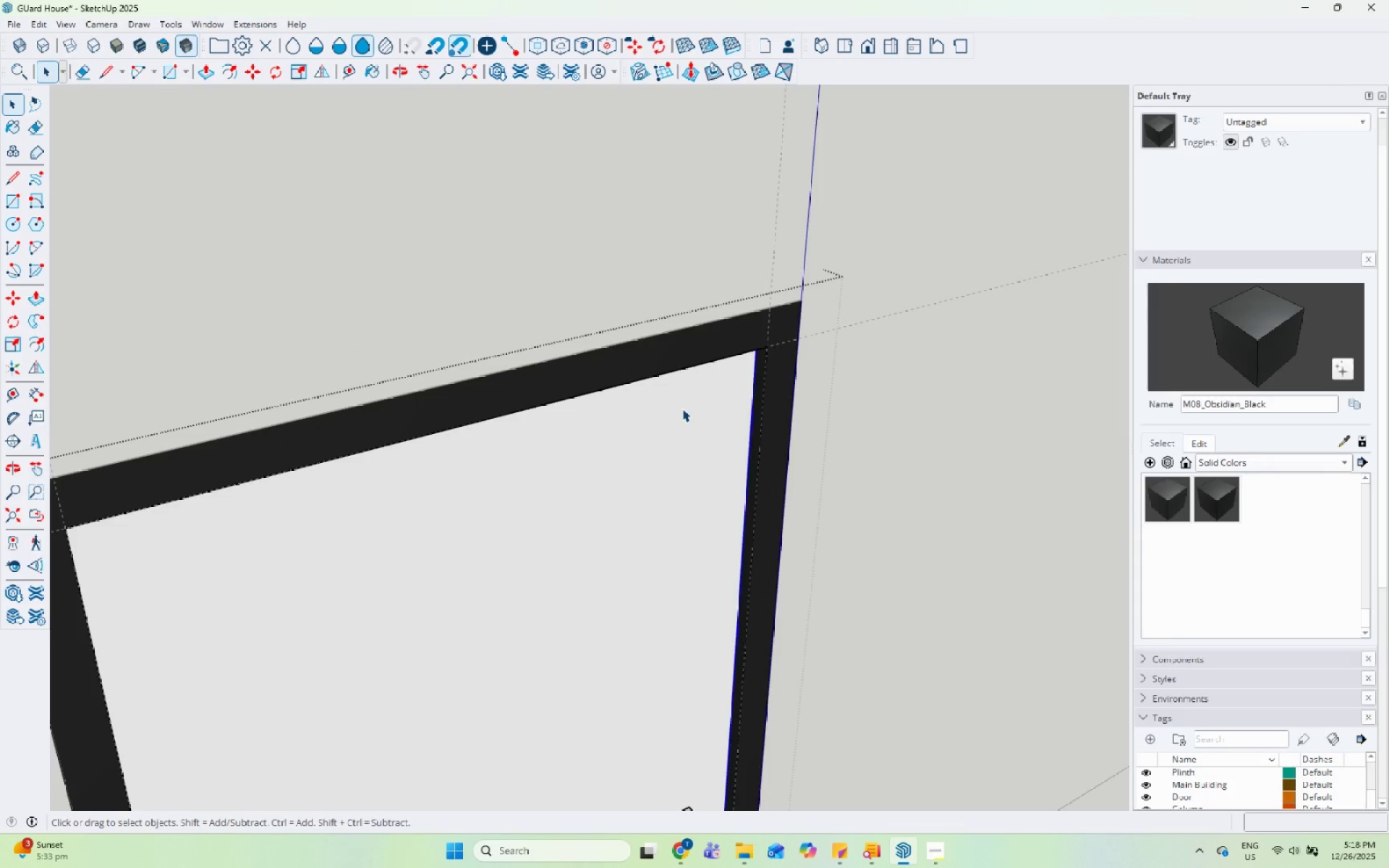 
key(Escape)
 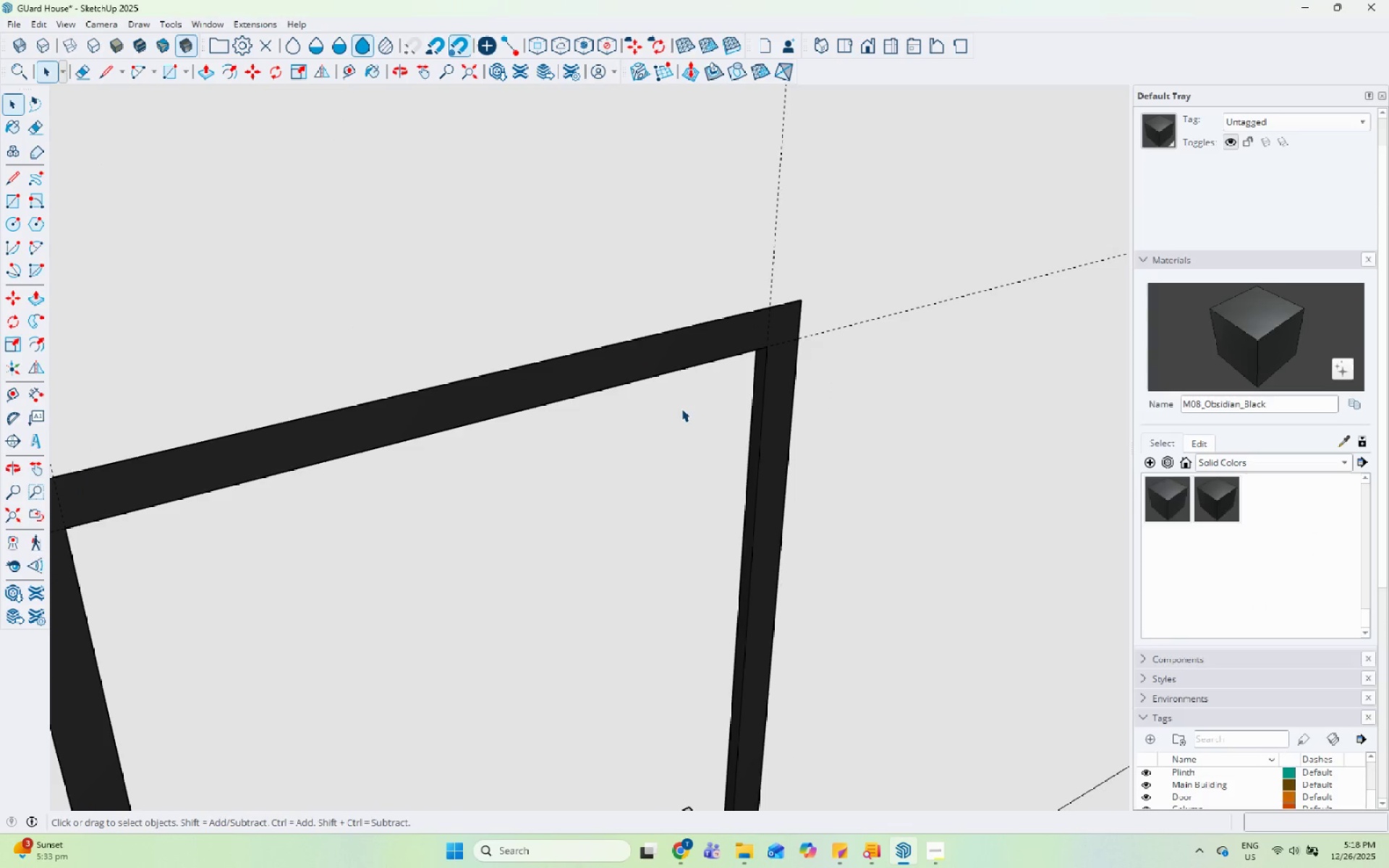 
double_click([651, 477])
 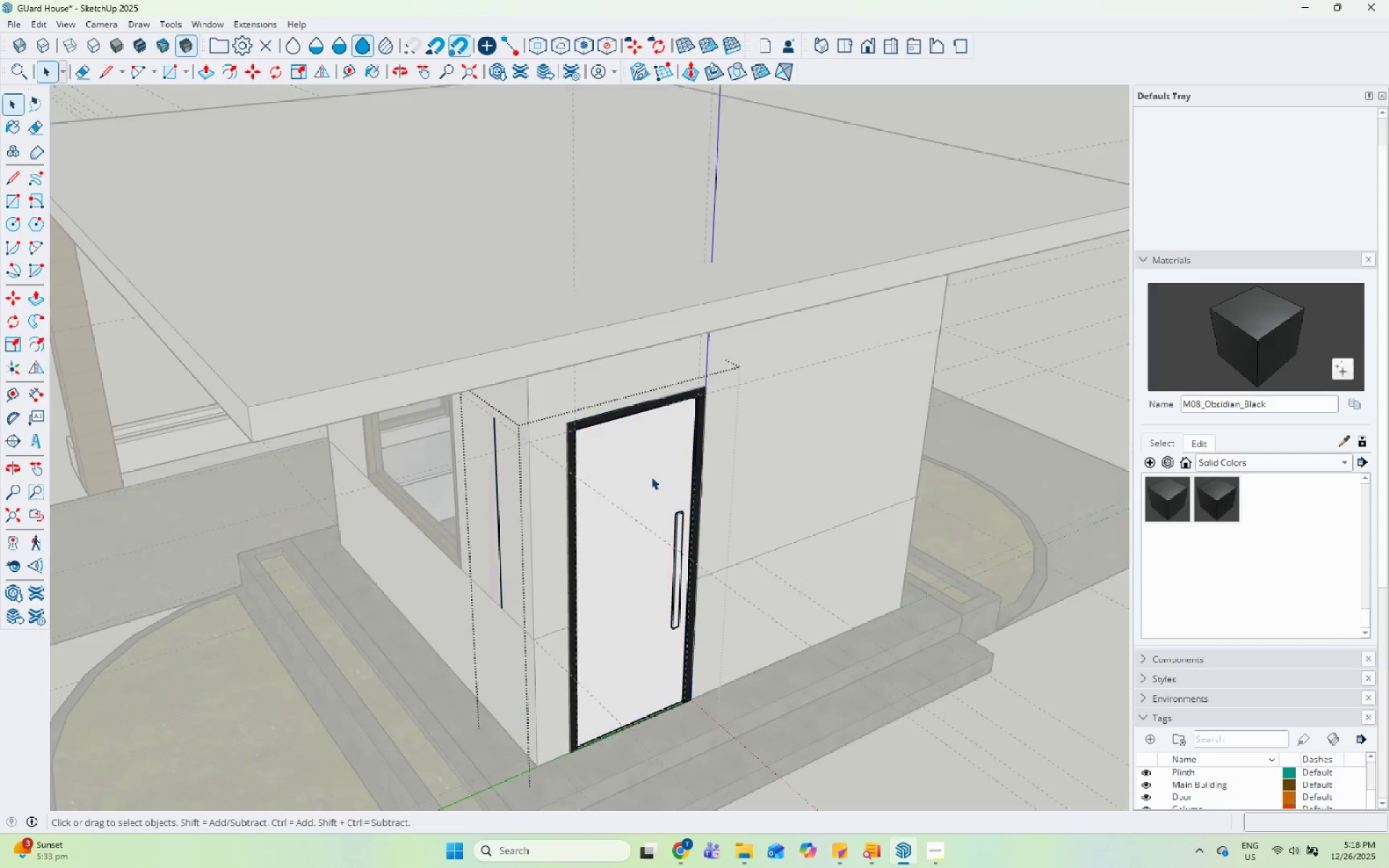 
scroll: coordinate [677, 411], scroll_direction: down, amount: 16.0
 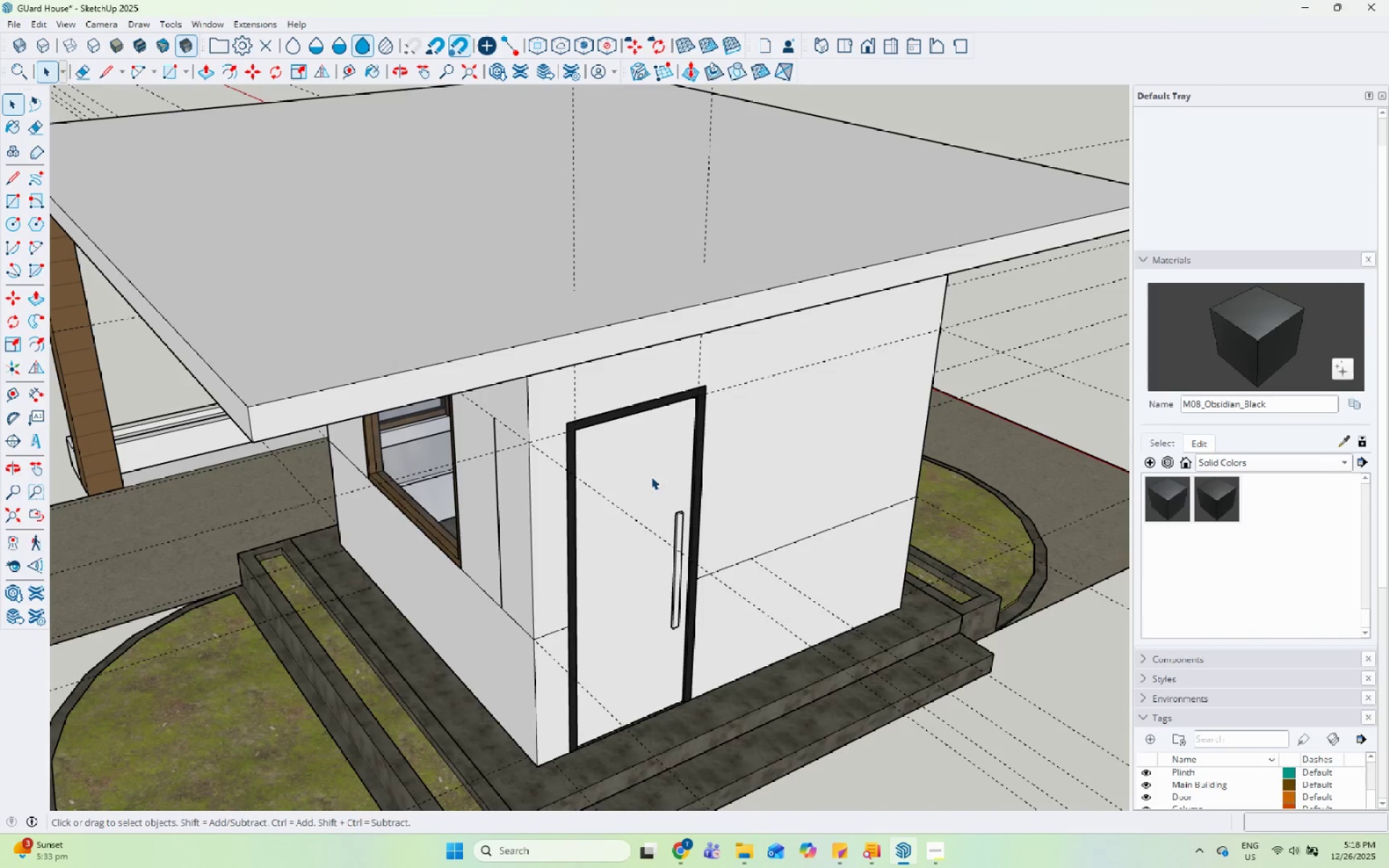 
triple_click([651, 477])
 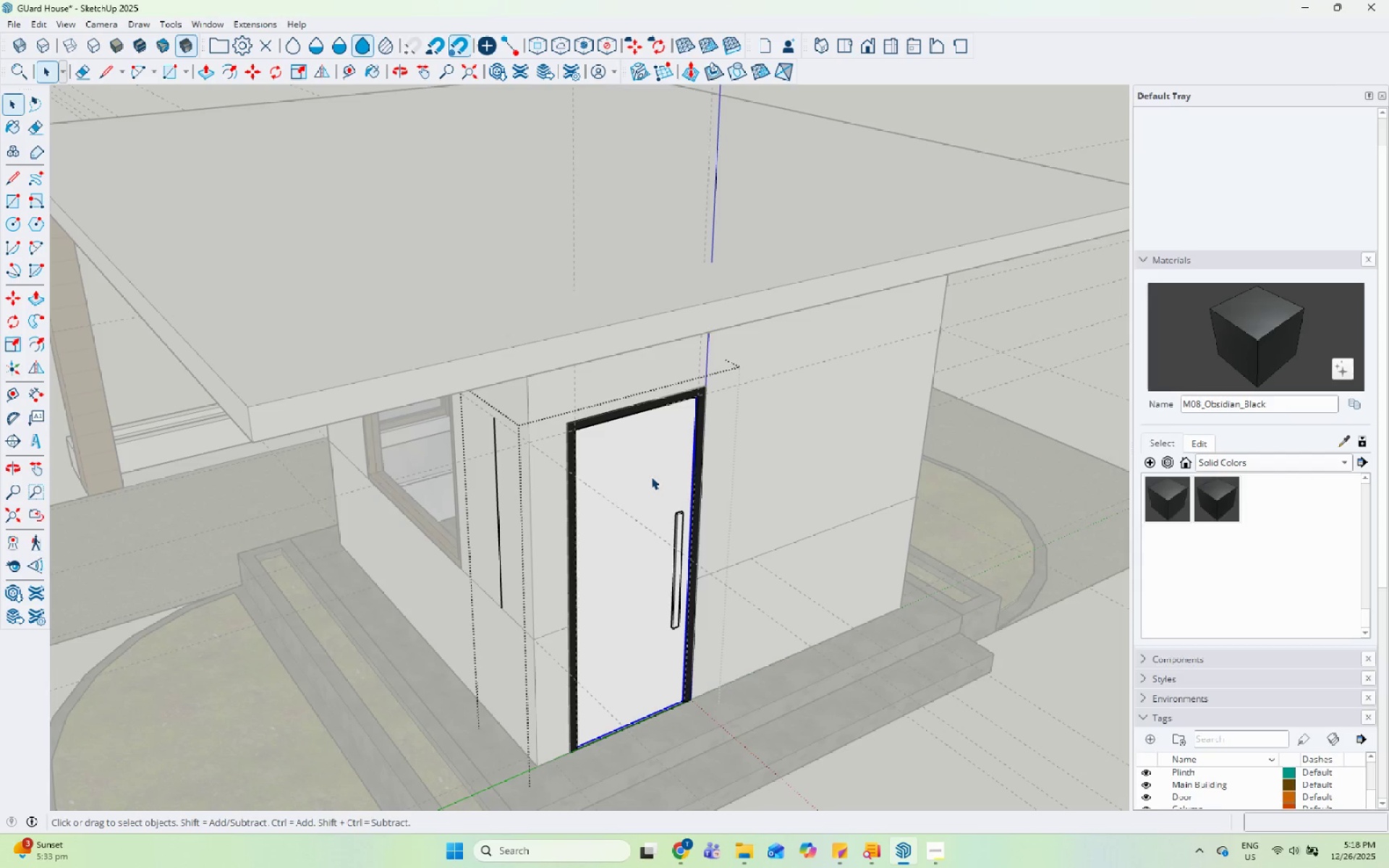 
double_click([651, 477])
 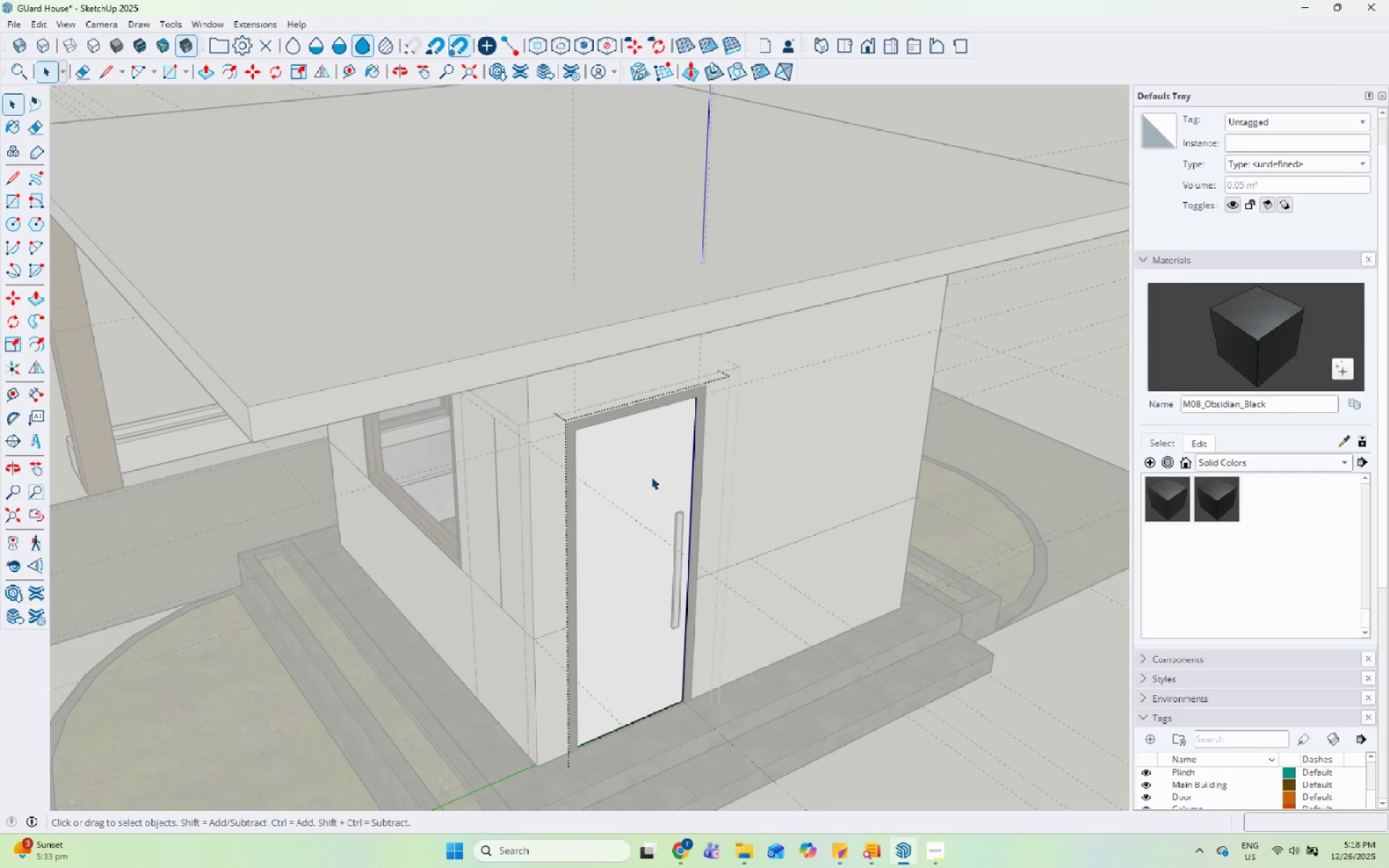 
triple_click([651, 477])
 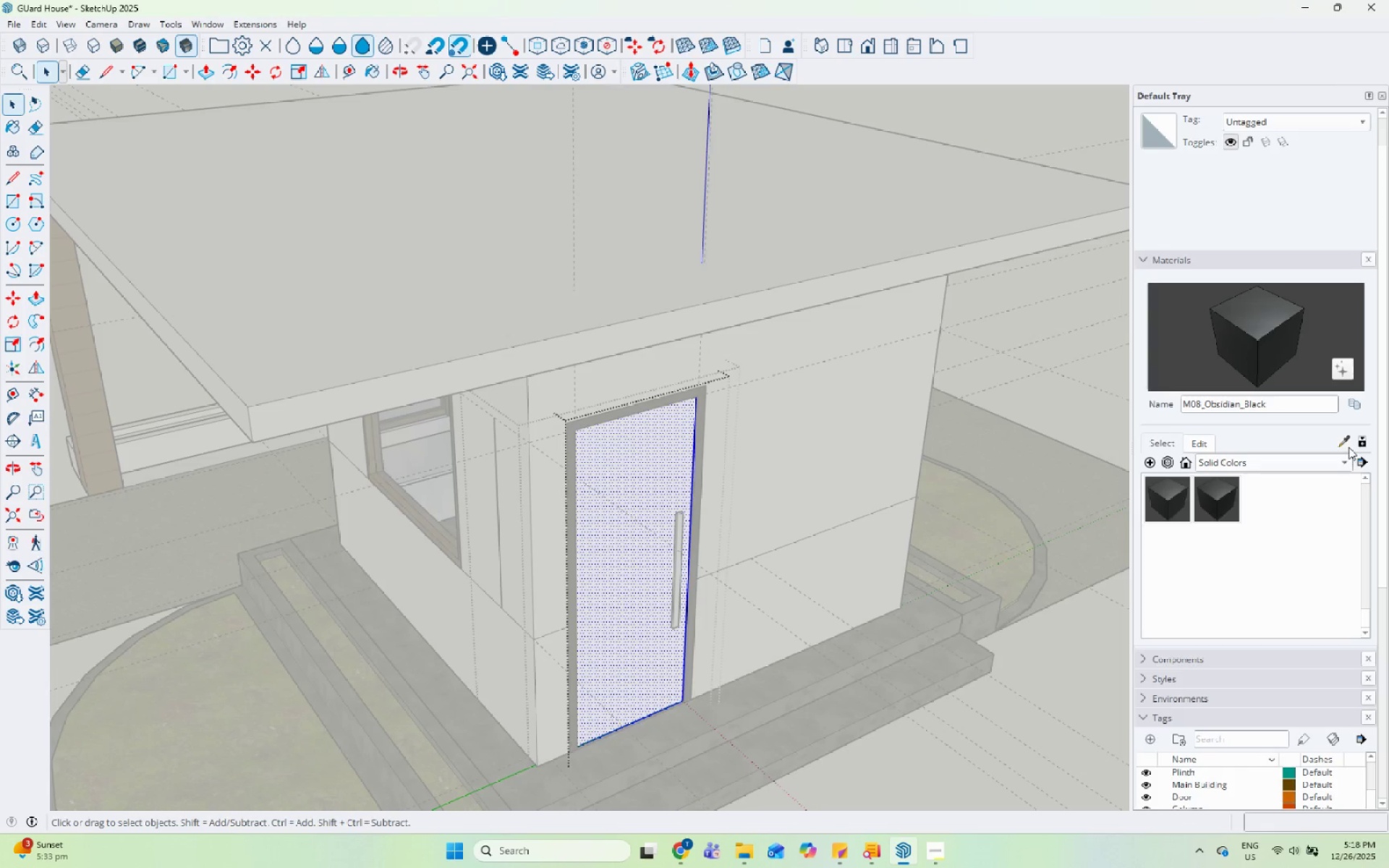 
left_click([1348, 446])
 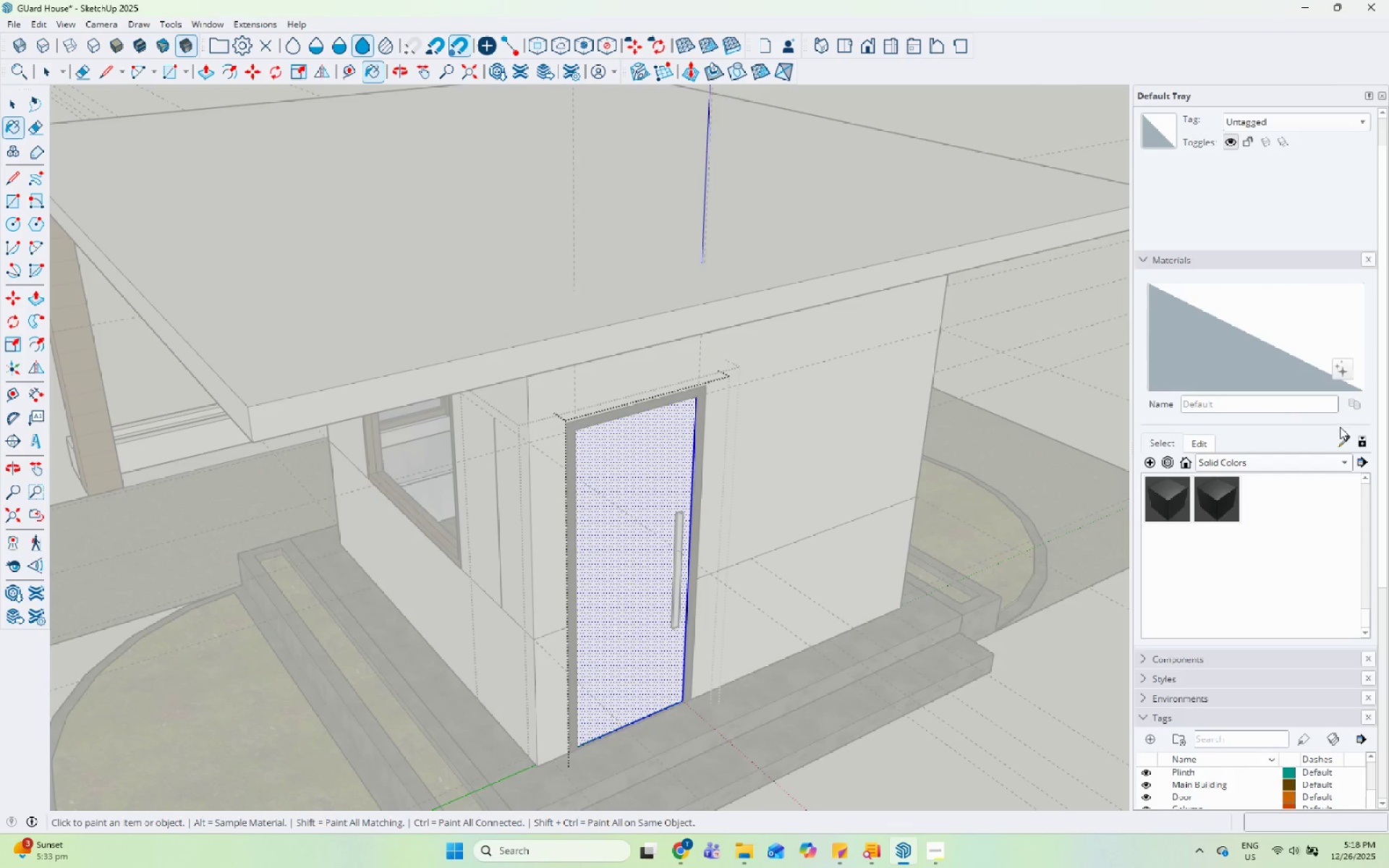 
left_click([436, 542])
 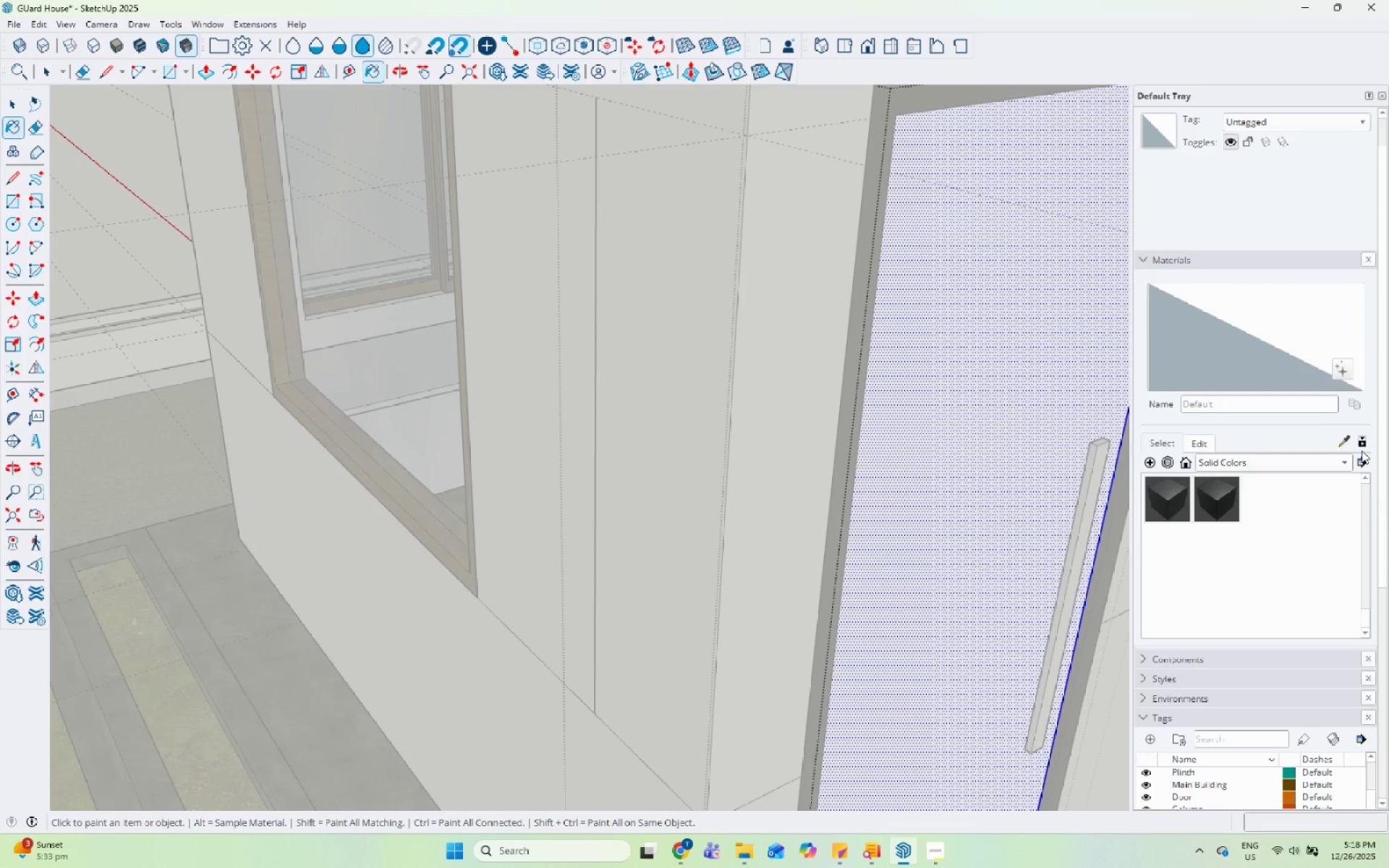 
scroll: coordinate [433, 553], scroll_direction: up, amount: 9.0
 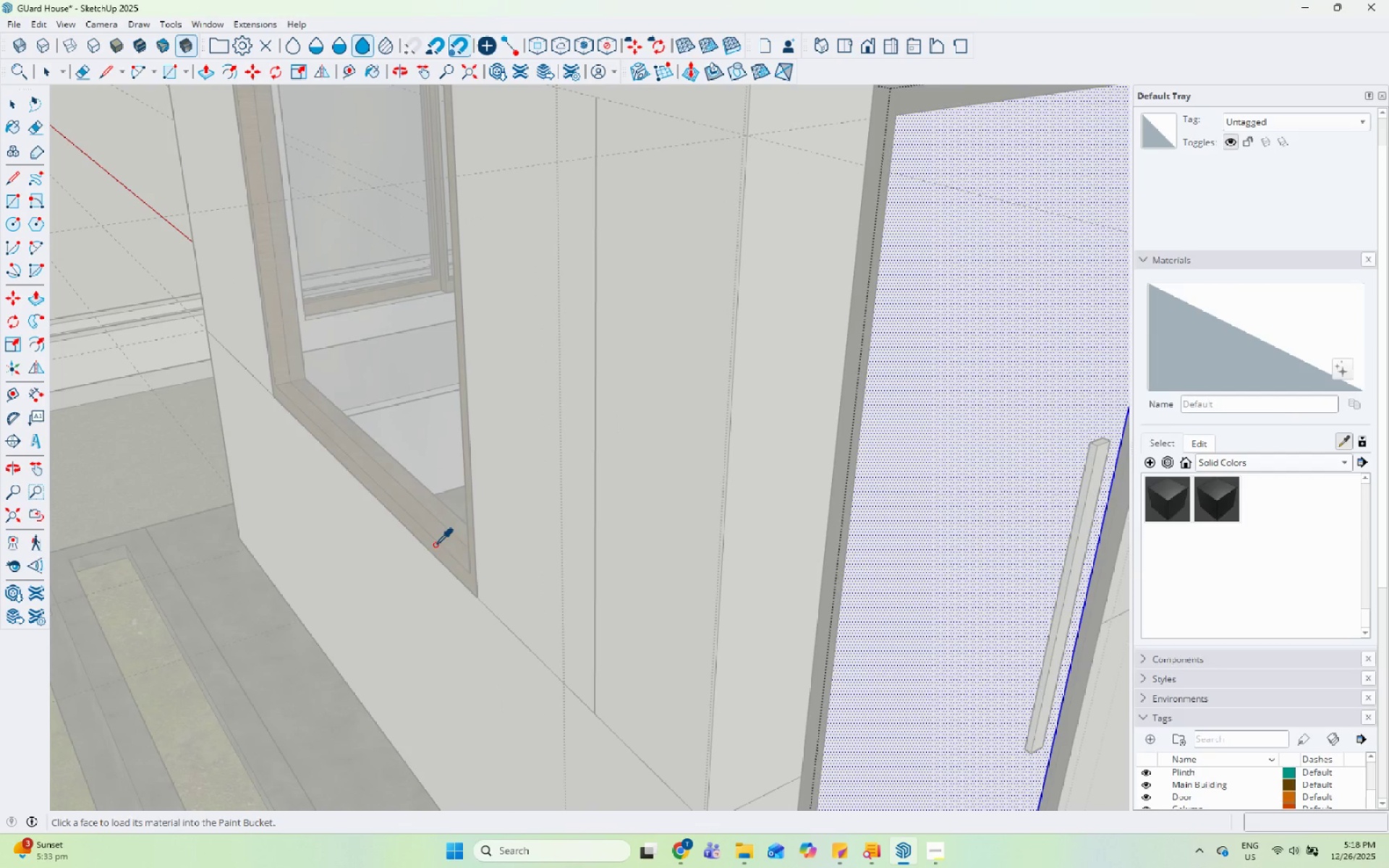 
left_click([1346, 444])
 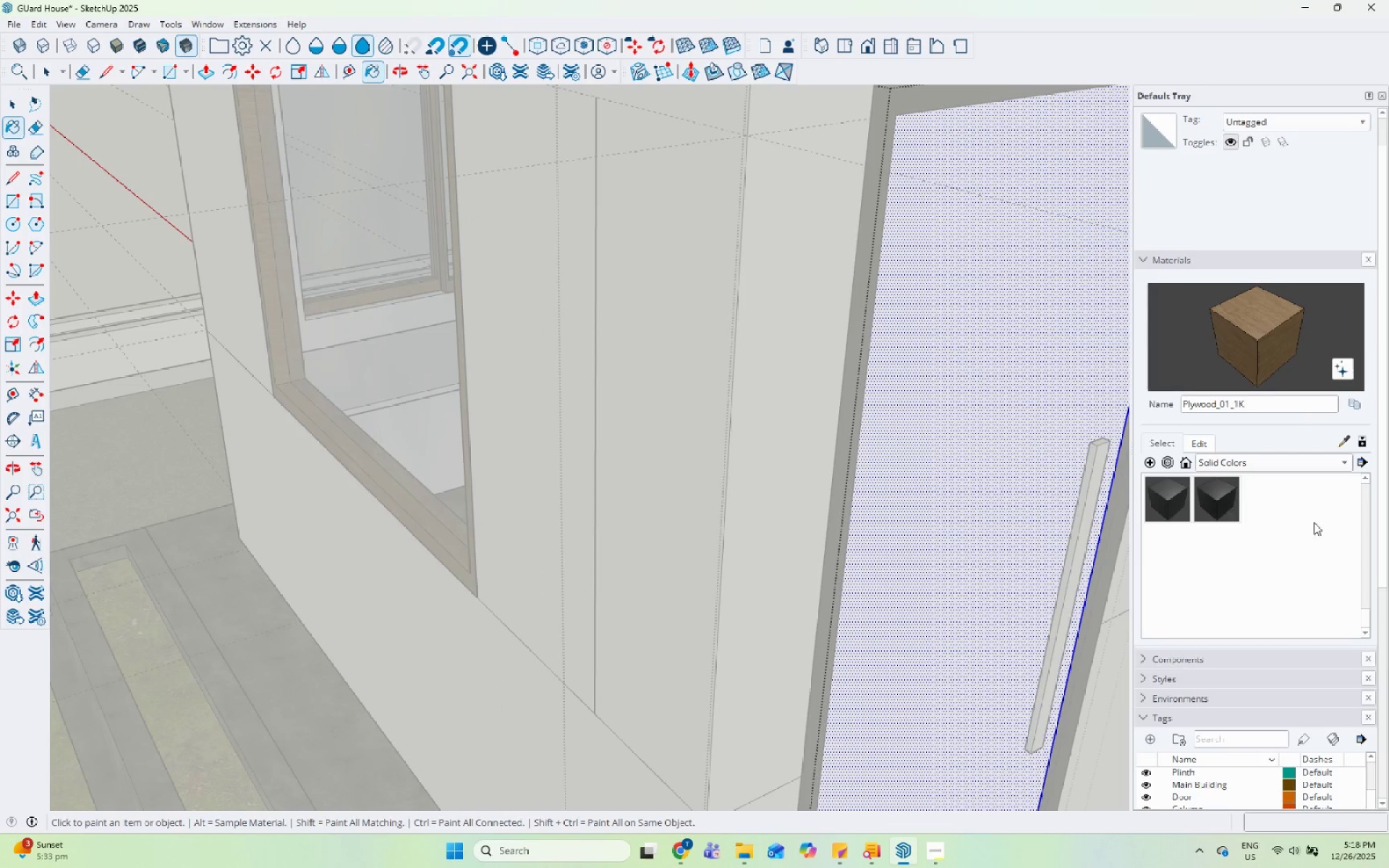 
left_click([950, 493])
 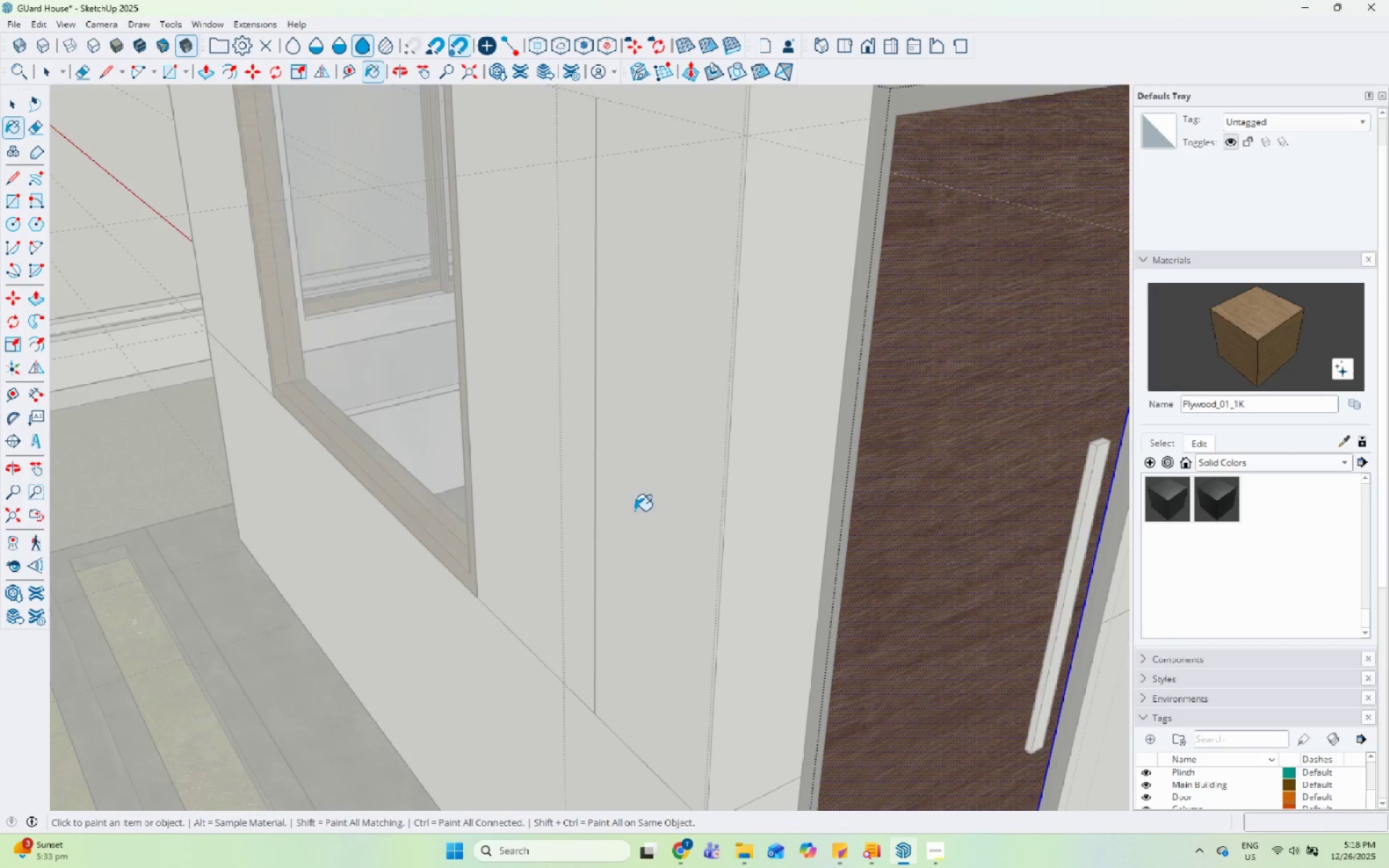 
key(Space)
 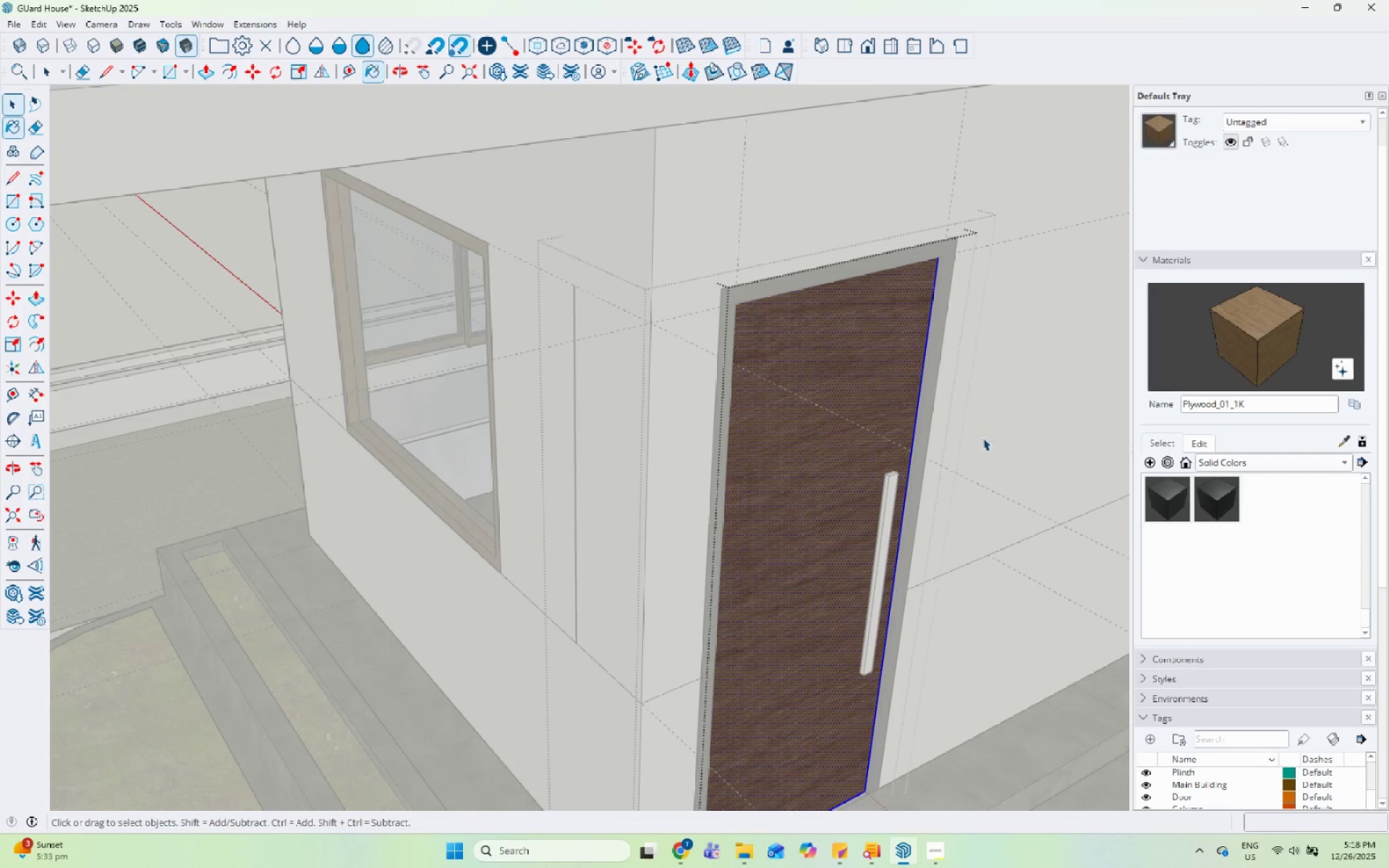 
key(Escape)
 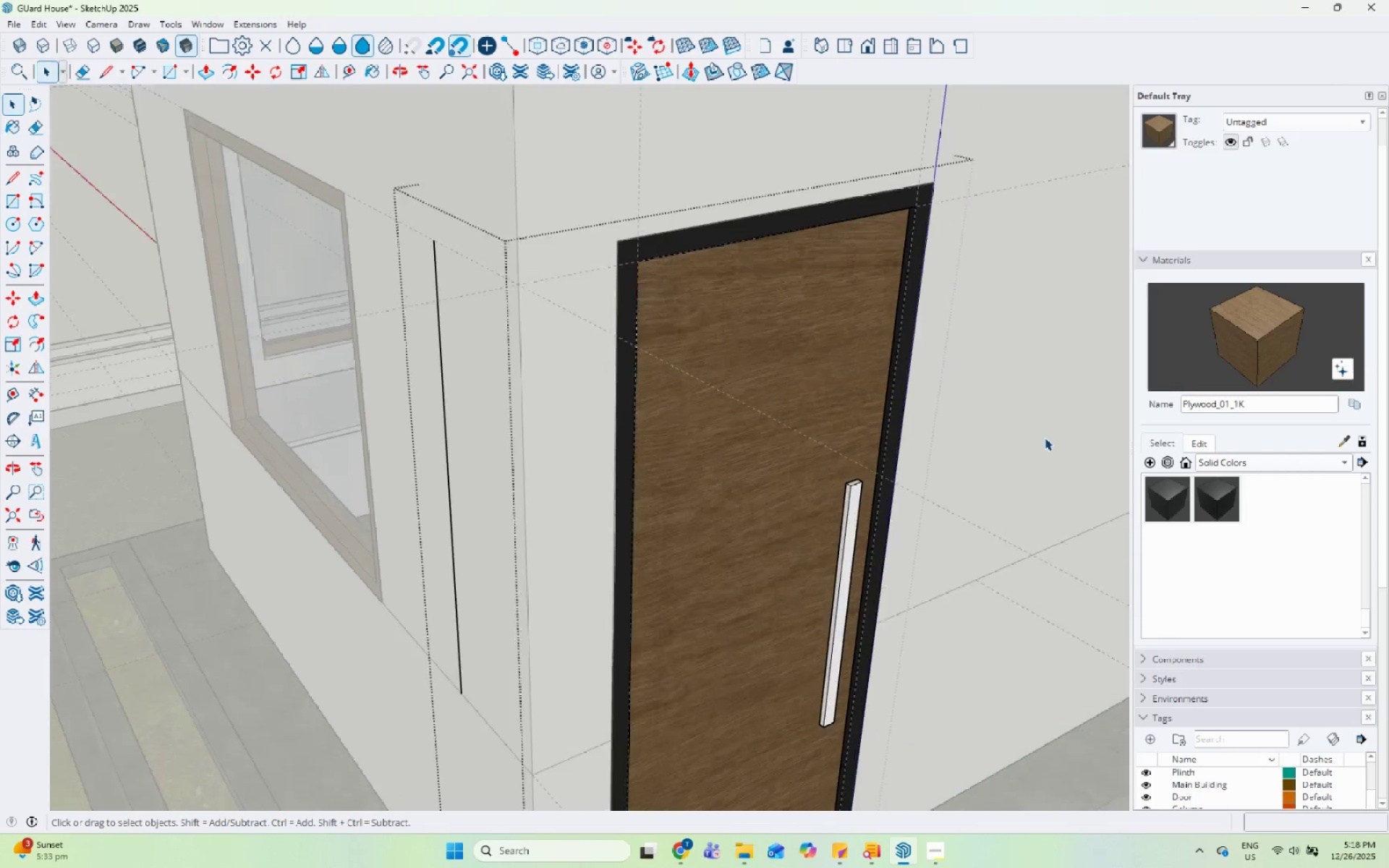 
key(Escape)
 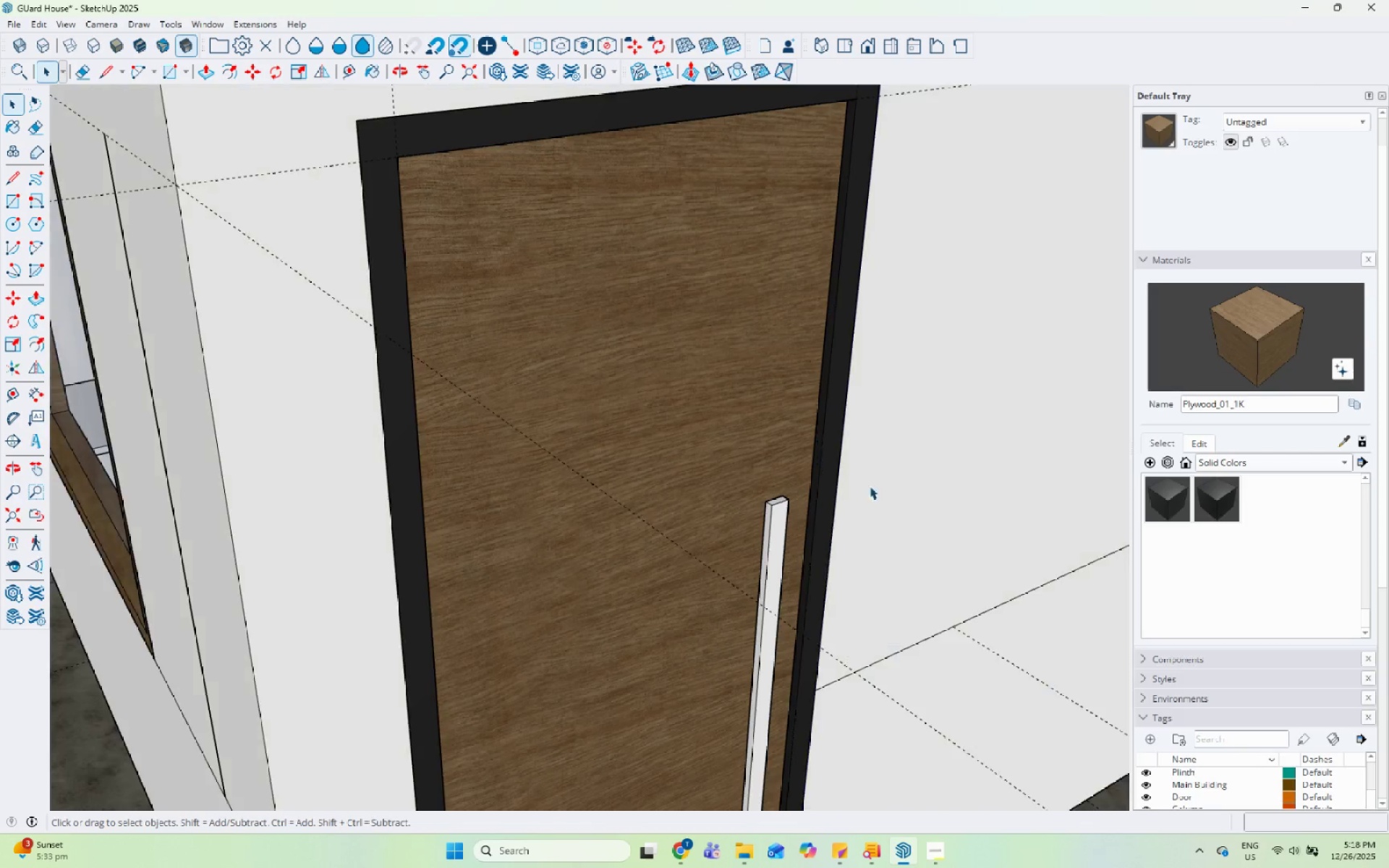 
key(Escape)
 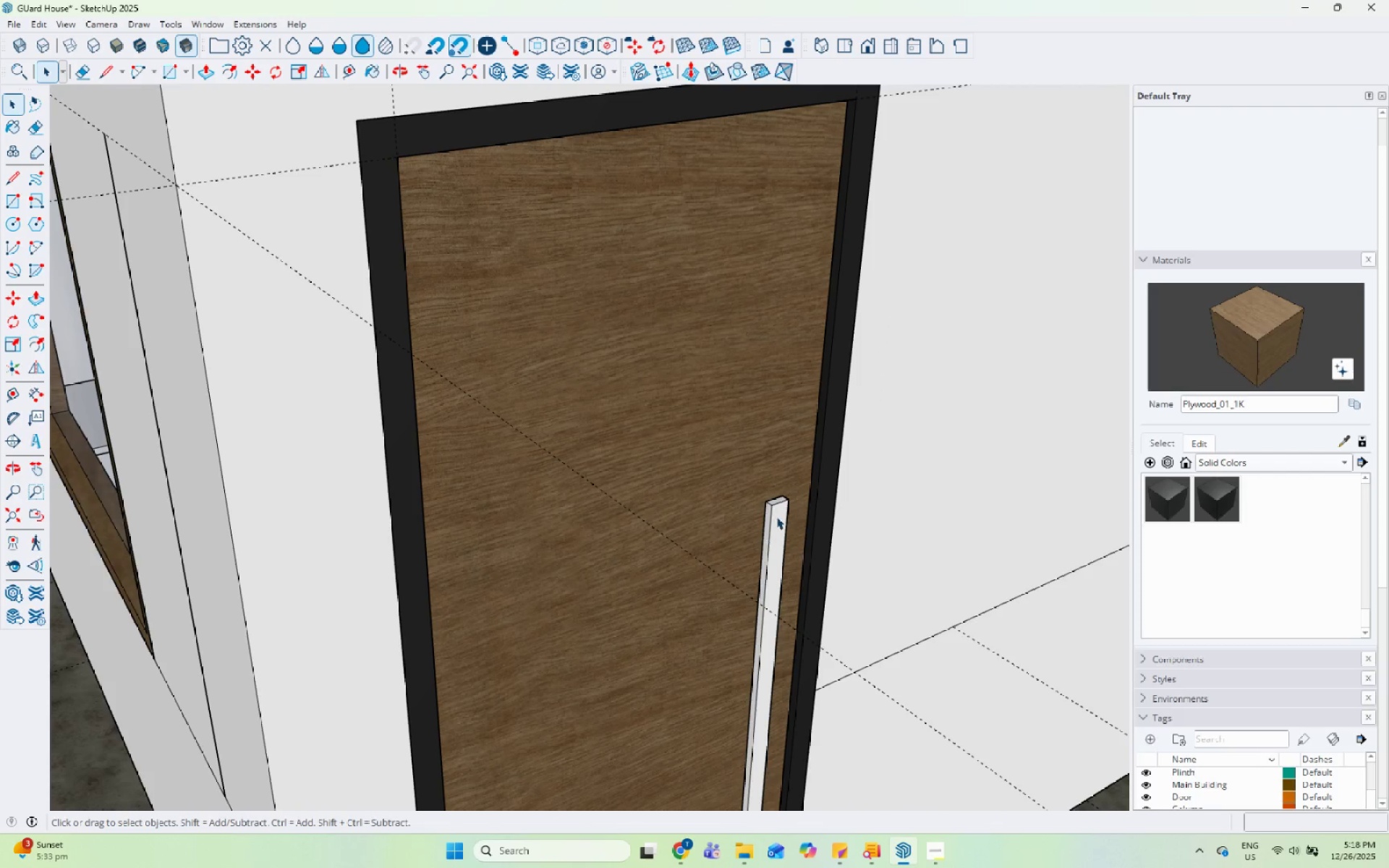 
scroll: coordinate [1043, 438], scroll_direction: none, amount: 0.0
 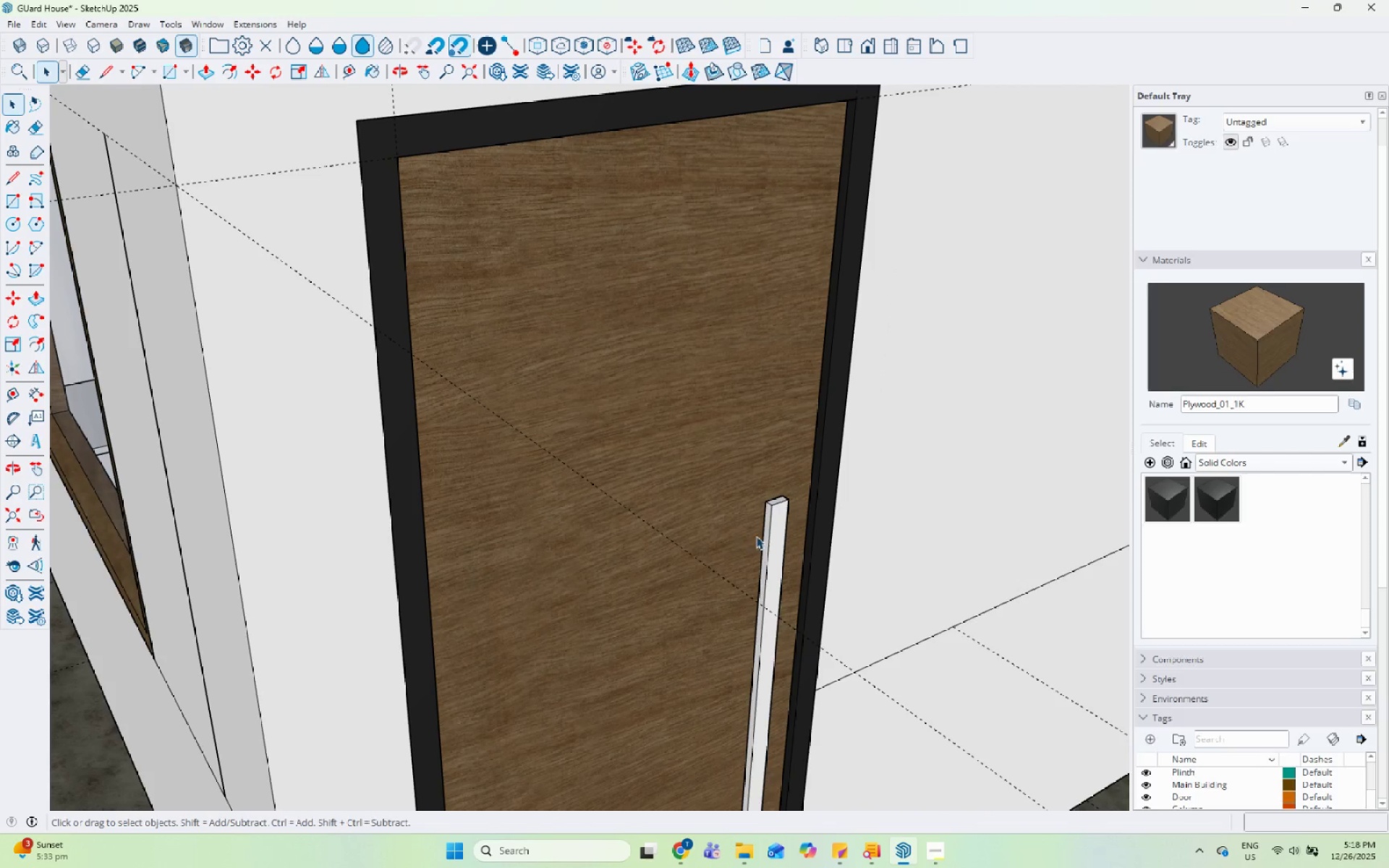 
double_click([776, 516])
 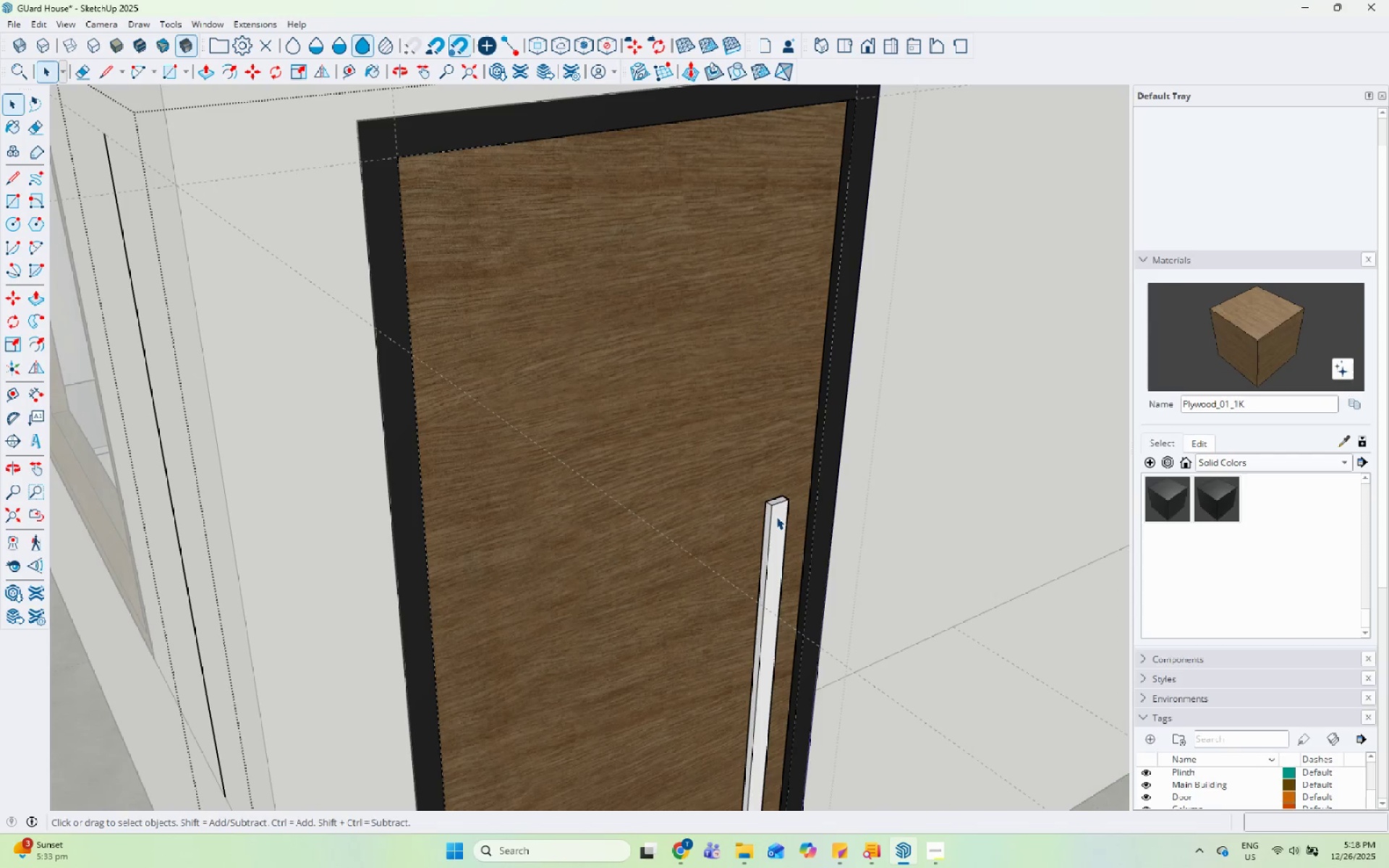 
triple_click([776, 516])
 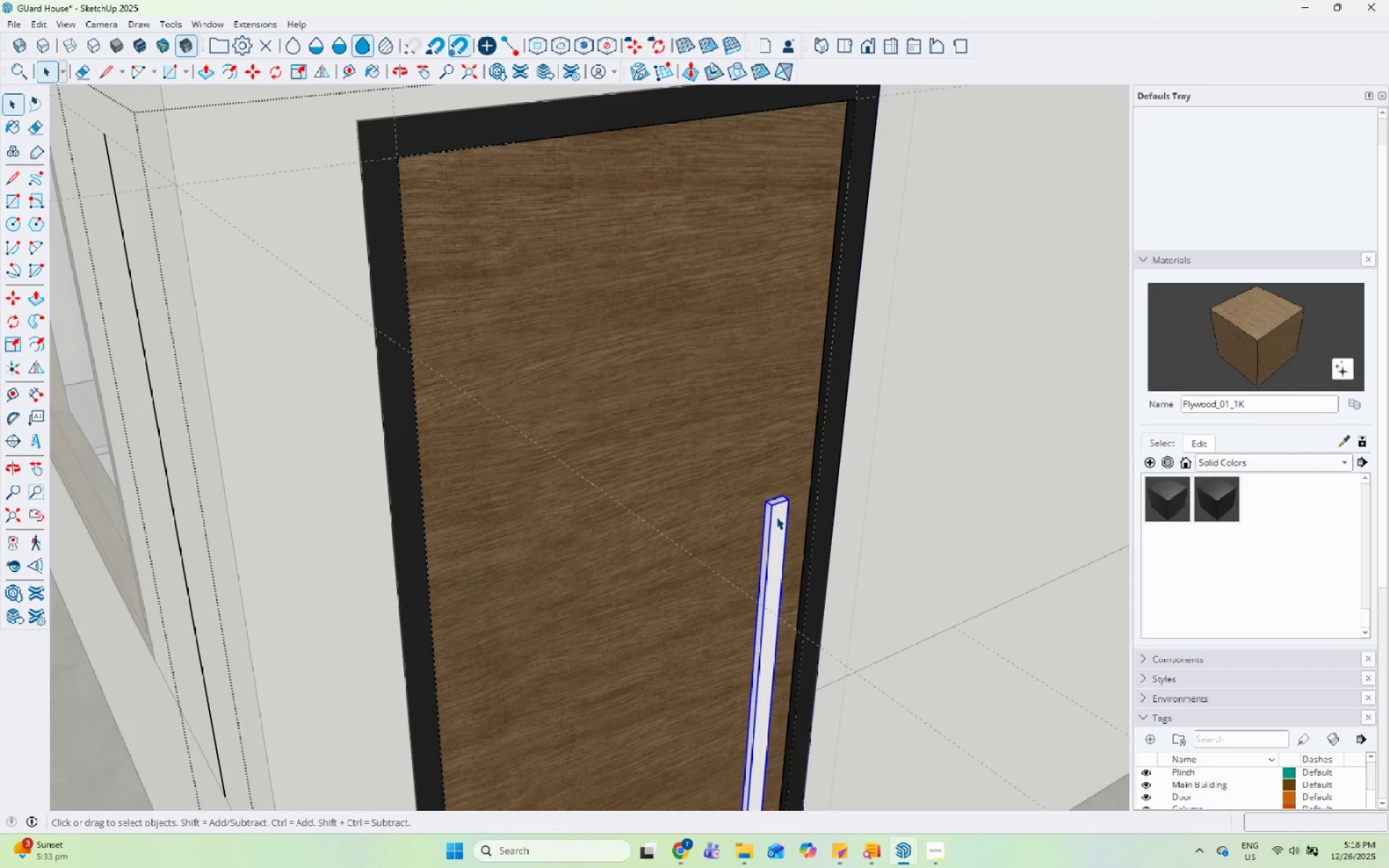 
triple_click([776, 516])
 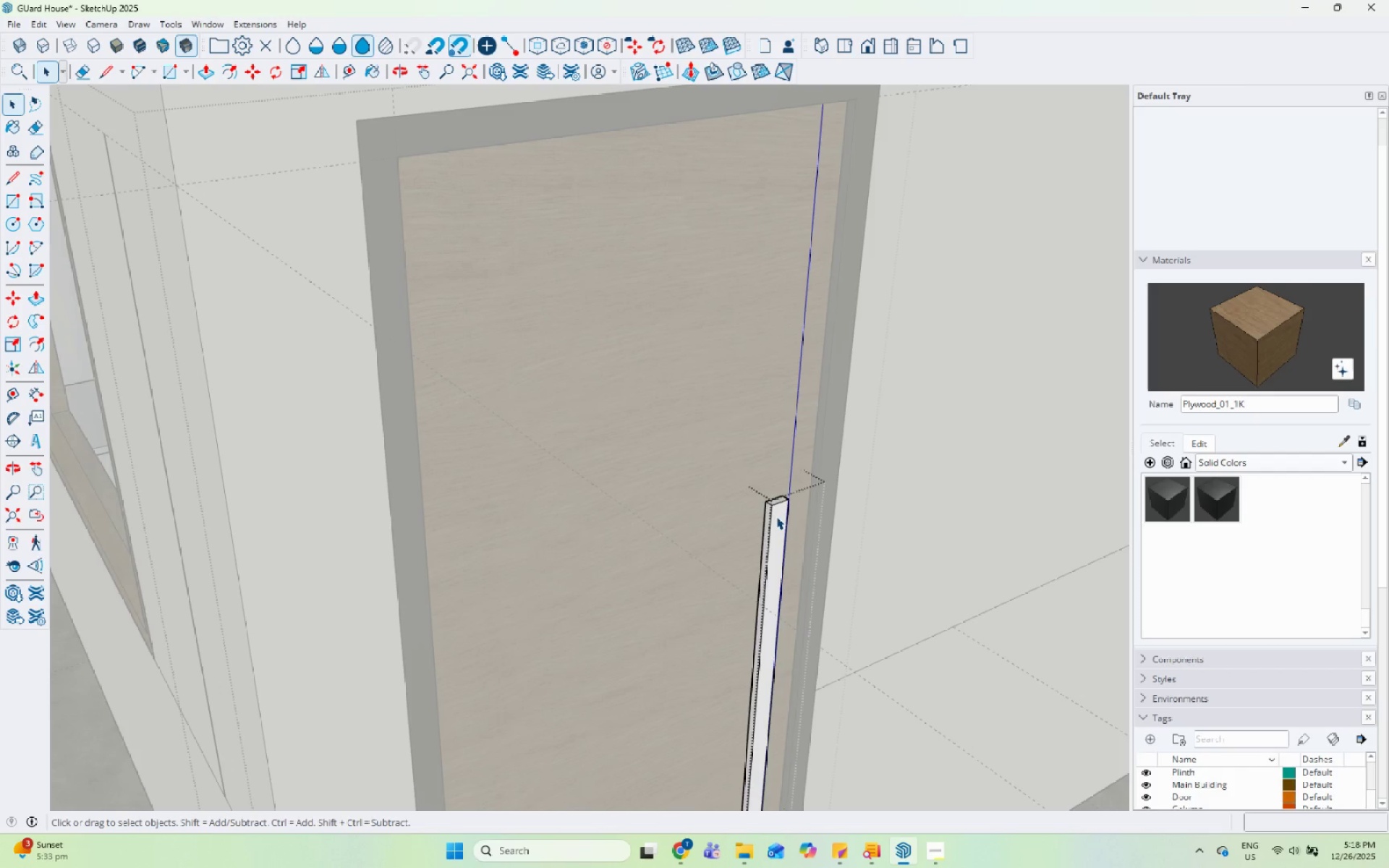 
triple_click([776, 516])
 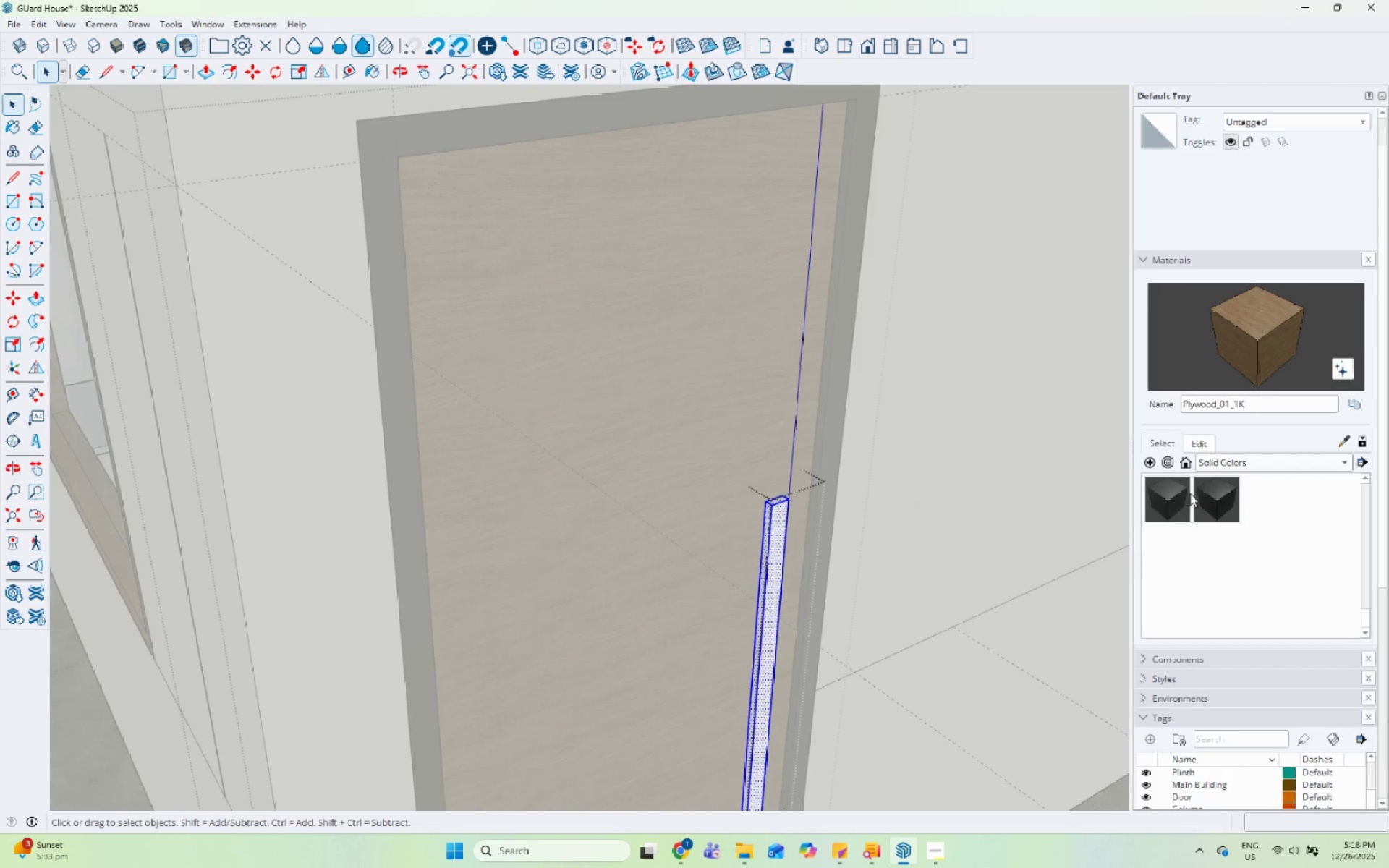 
left_click_drag(start_coordinate=[1167, 498], to_coordinate=[1160, 501])
 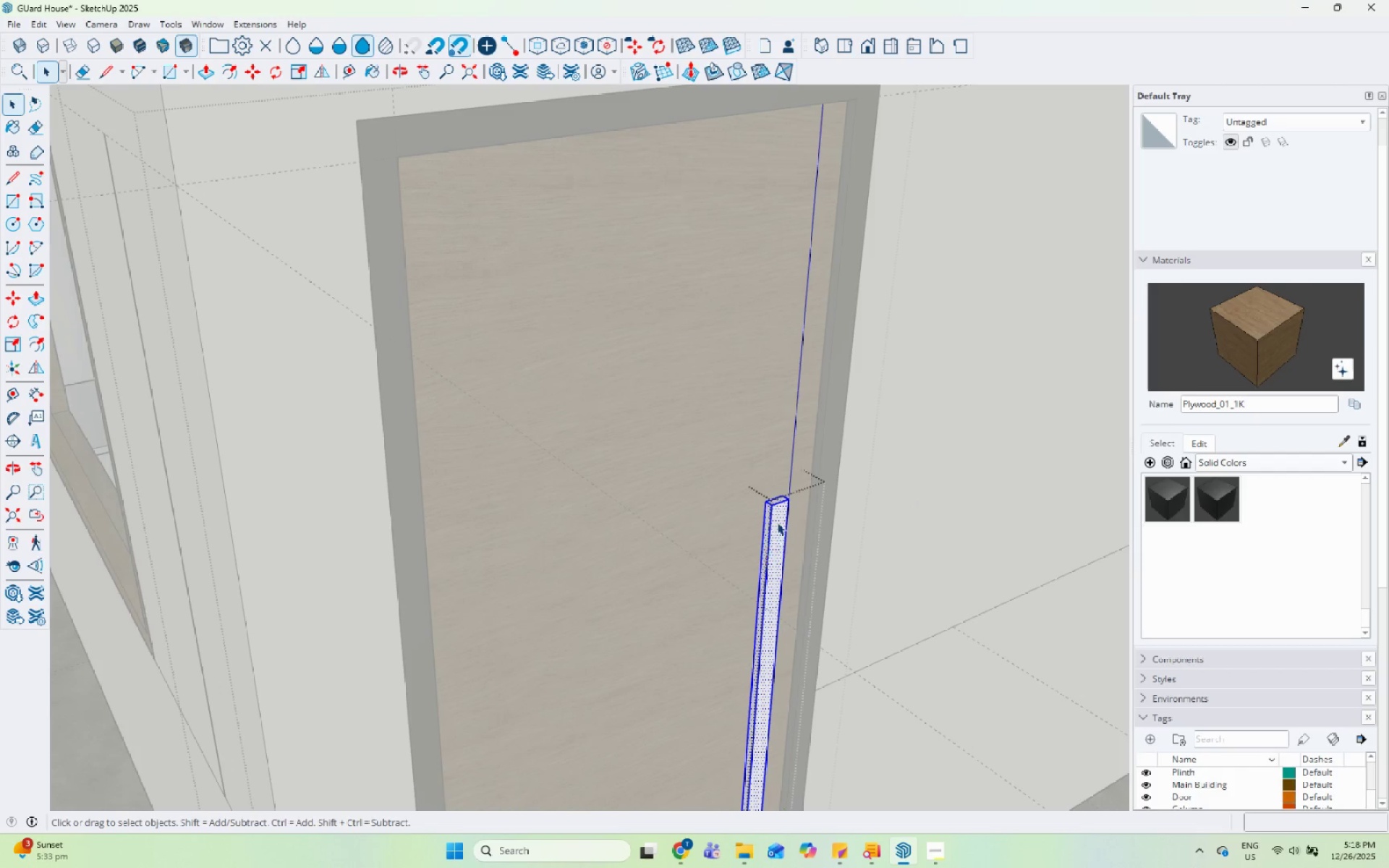 
left_click([777, 522])
 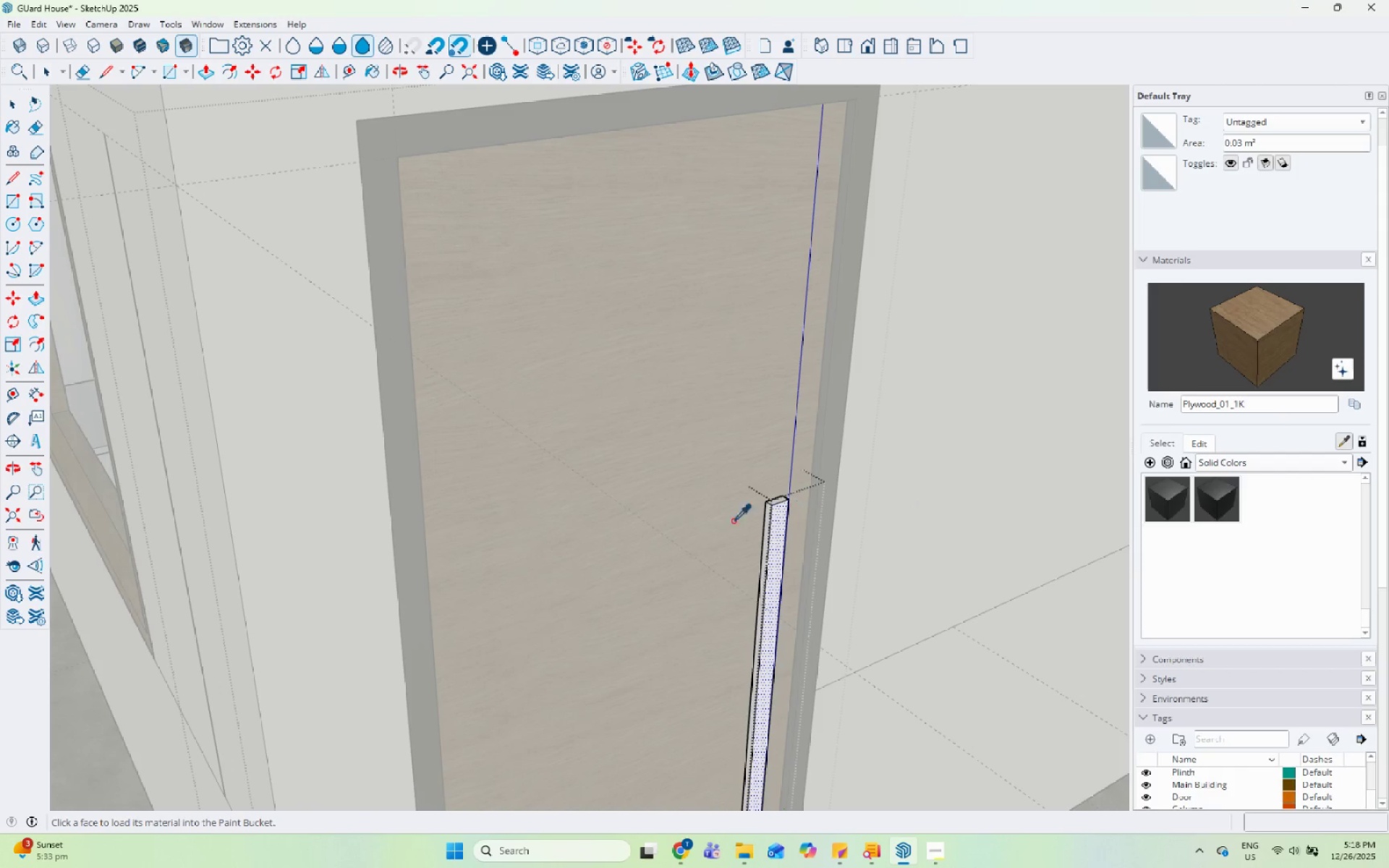 
left_click([392, 442])
 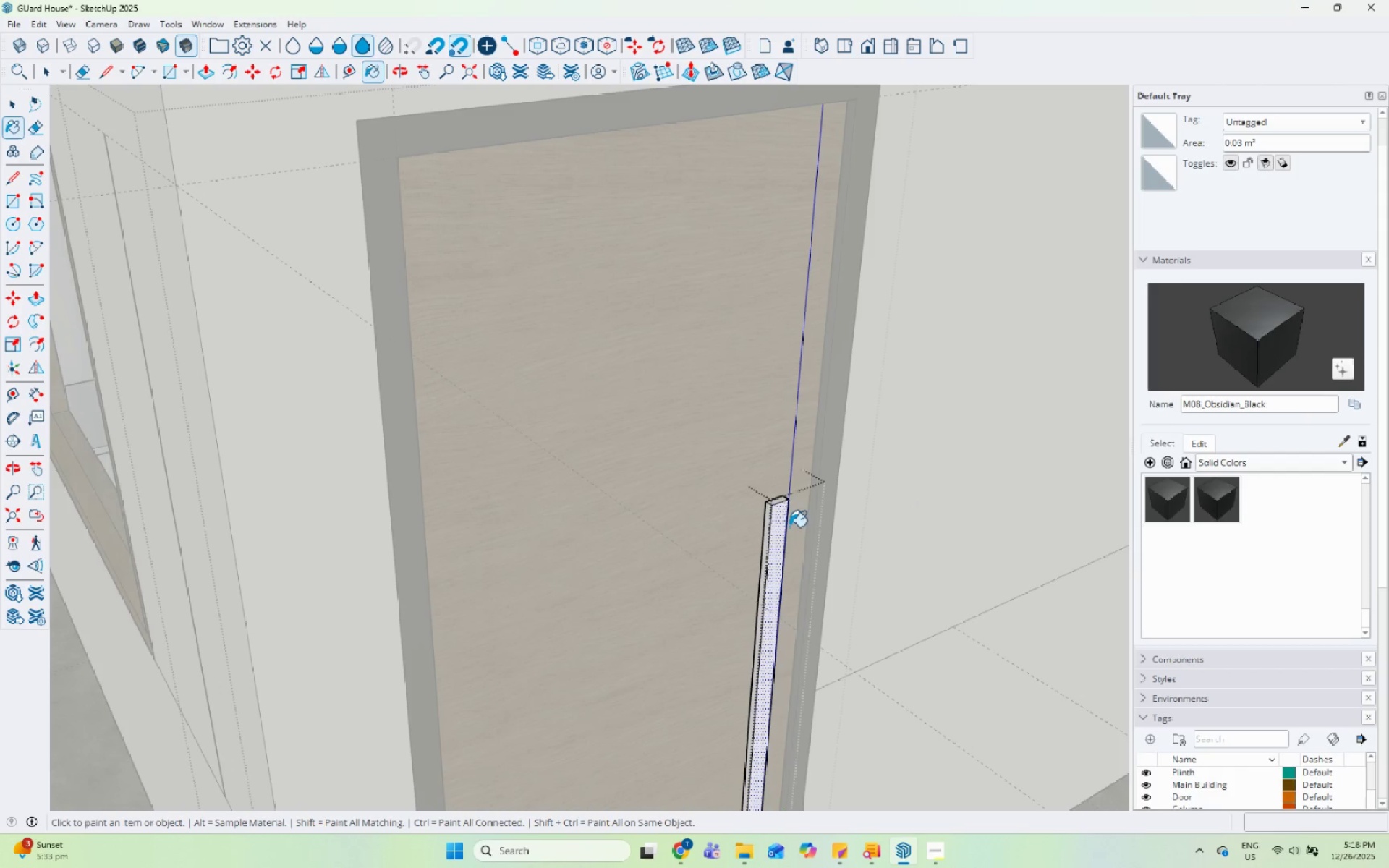 
left_click([776, 524])
 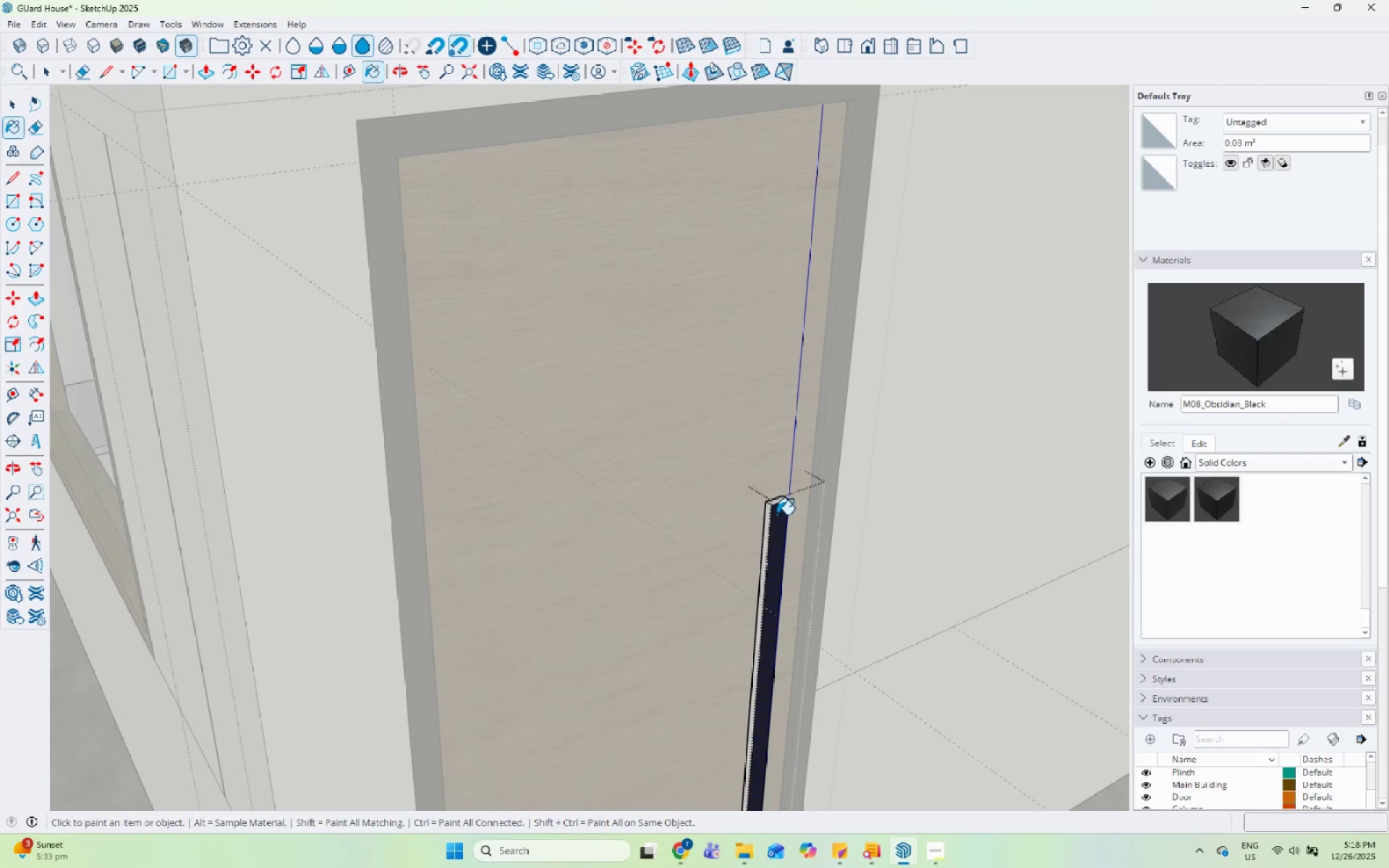 
left_click([774, 494])
 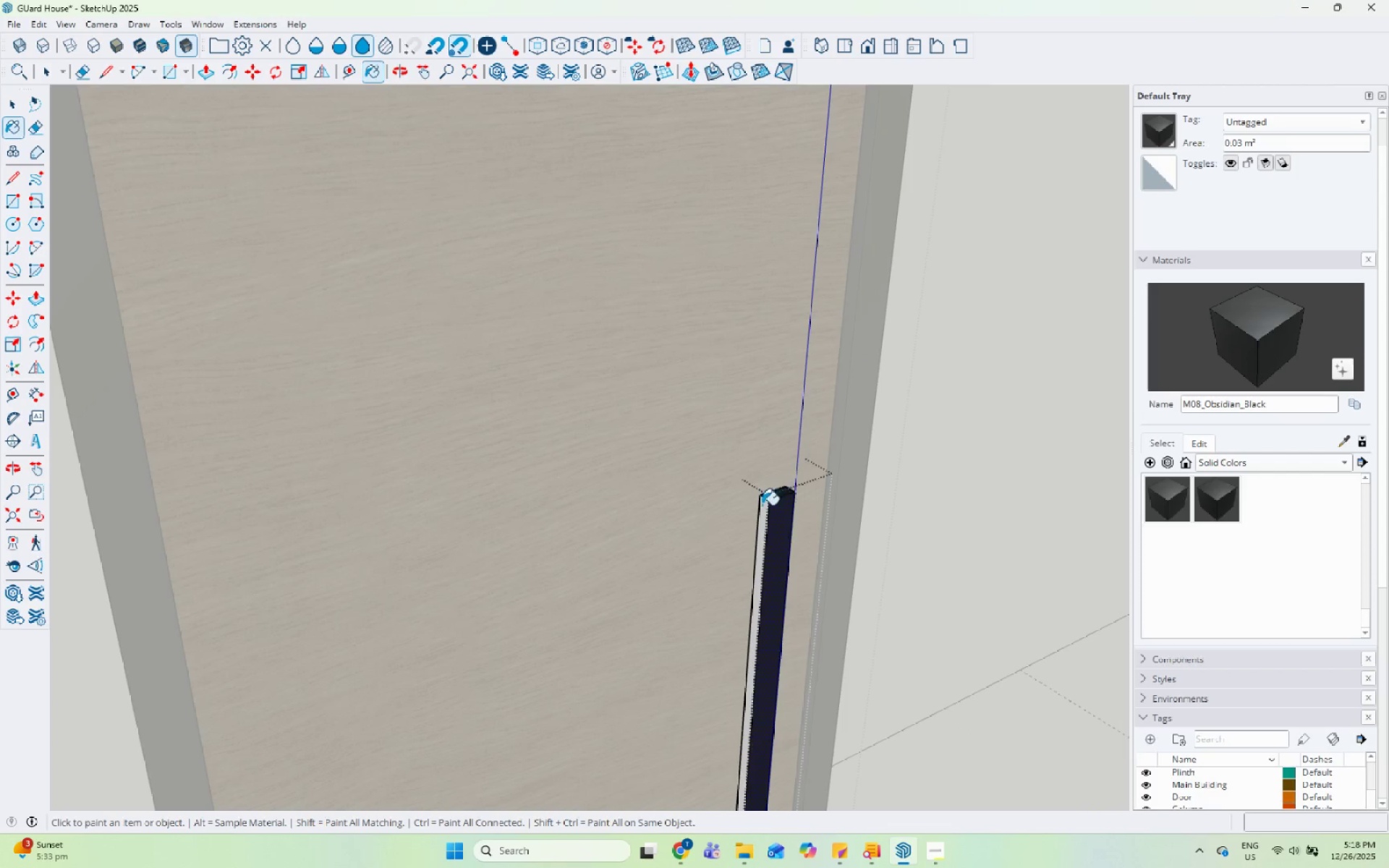 
scroll: coordinate [777, 514], scroll_direction: up, amount: 4.0
 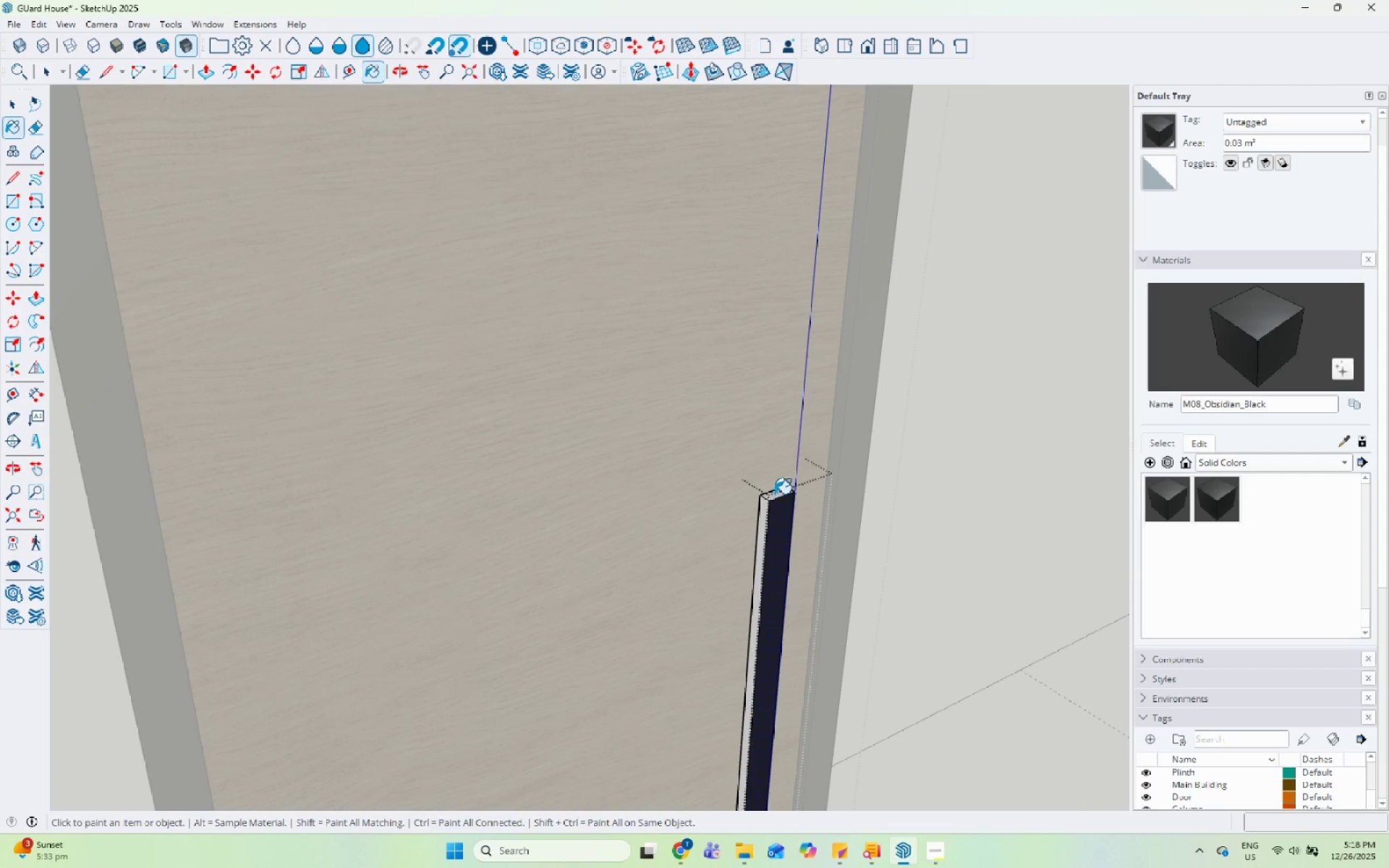 
double_click([762, 505])
 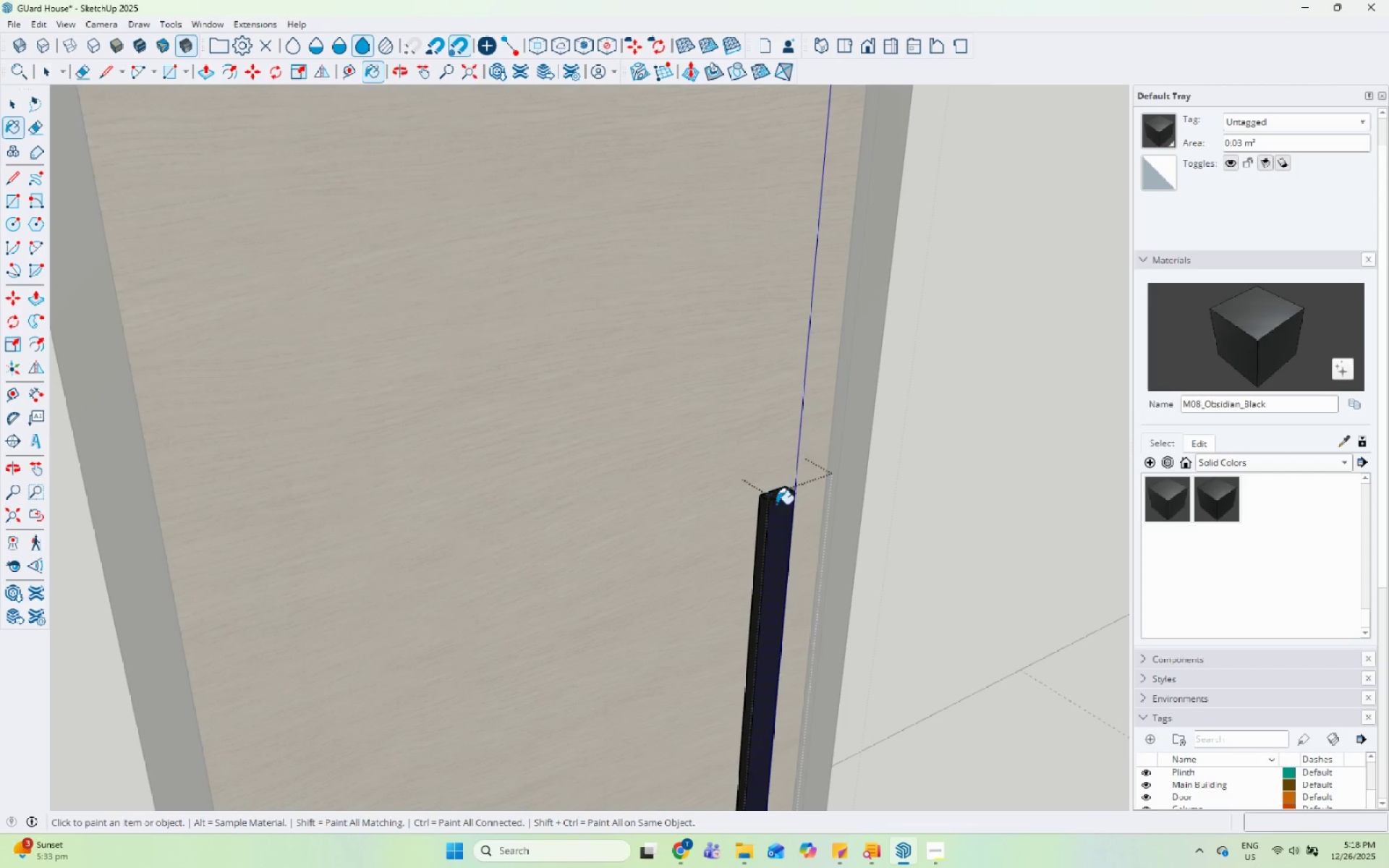 
scroll: coordinate [781, 584], scroll_direction: down, amount: 10.0
 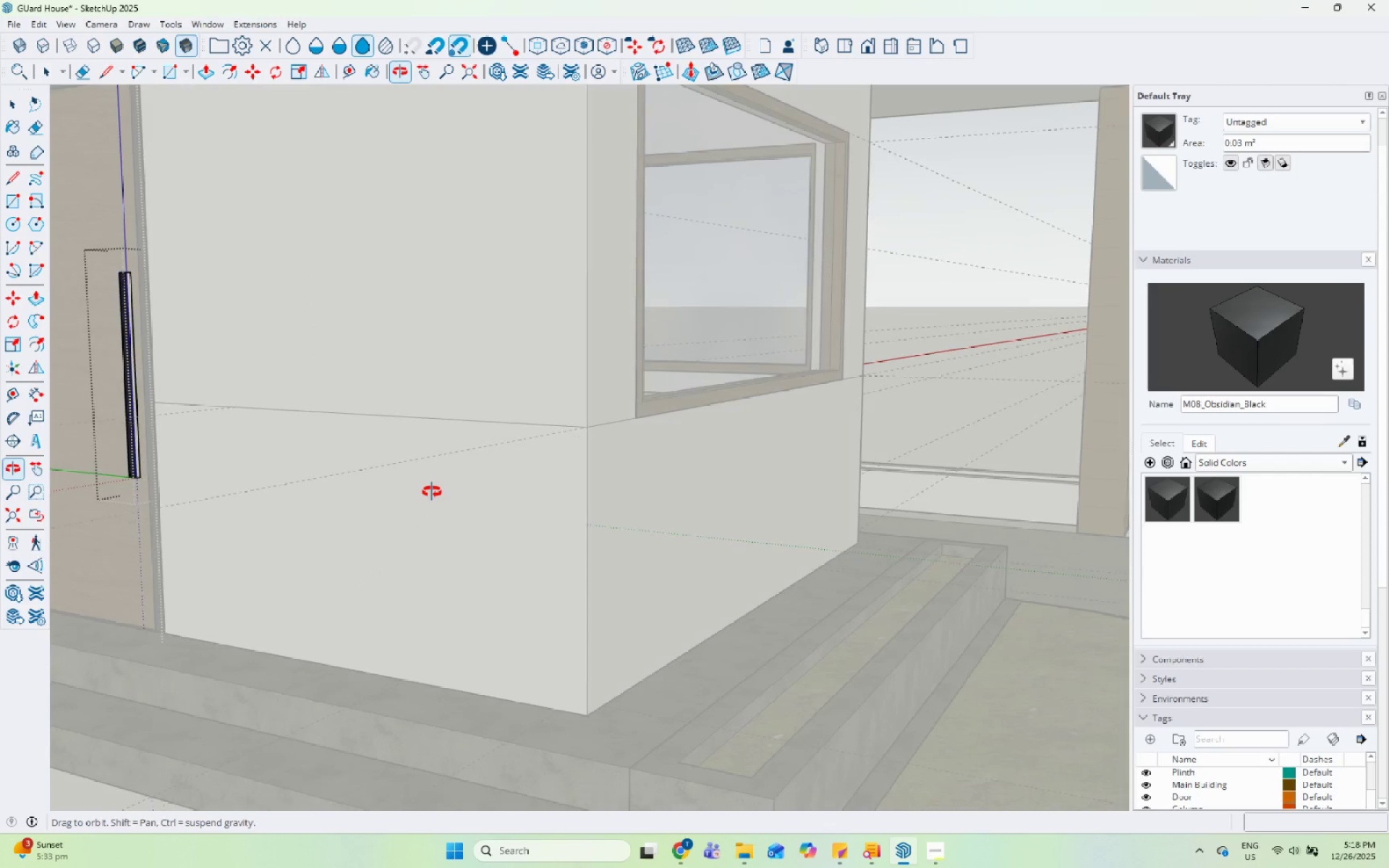 
scroll: coordinate [127, 399], scroll_direction: up, amount: 14.0
 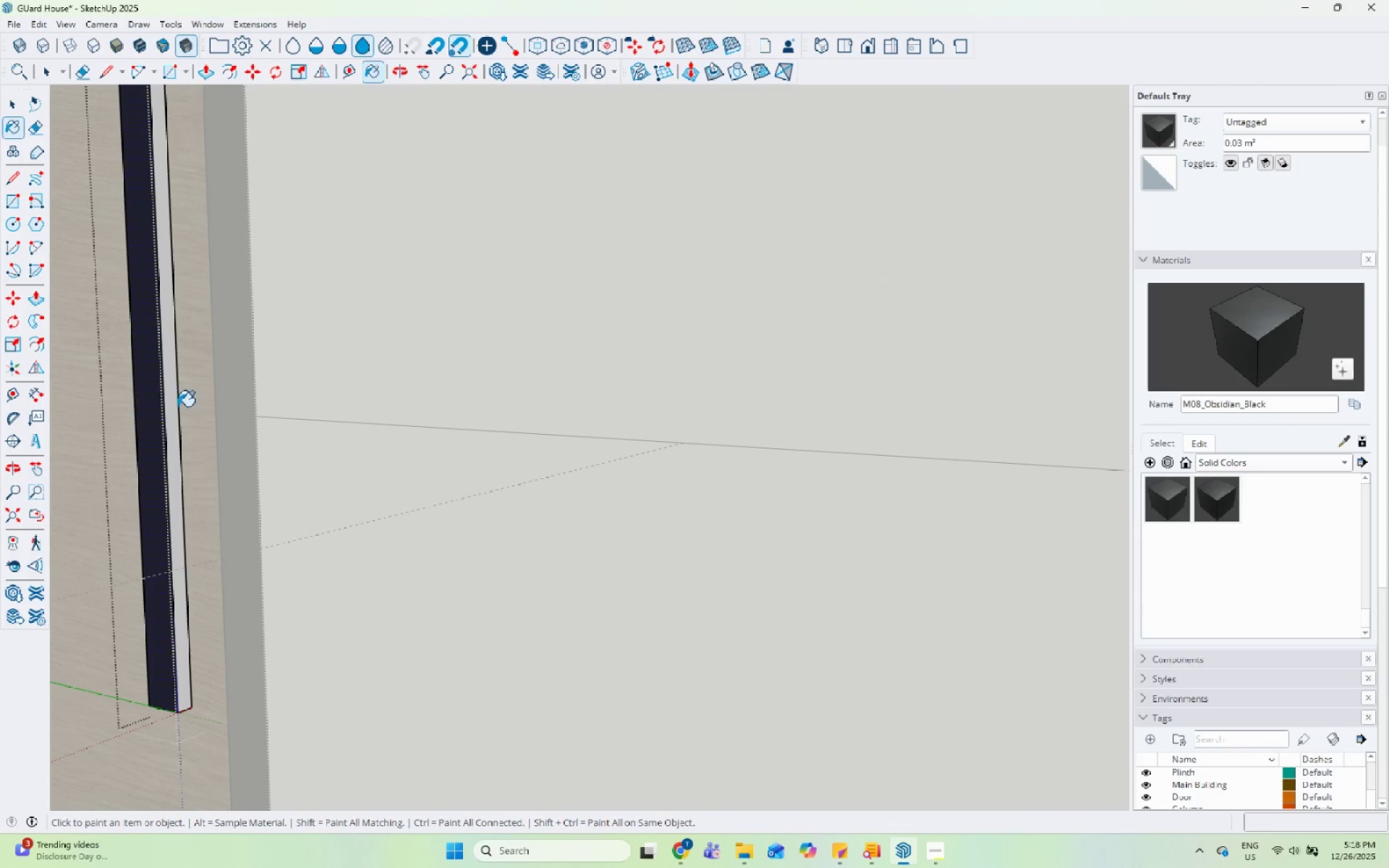 
left_click([168, 407])
 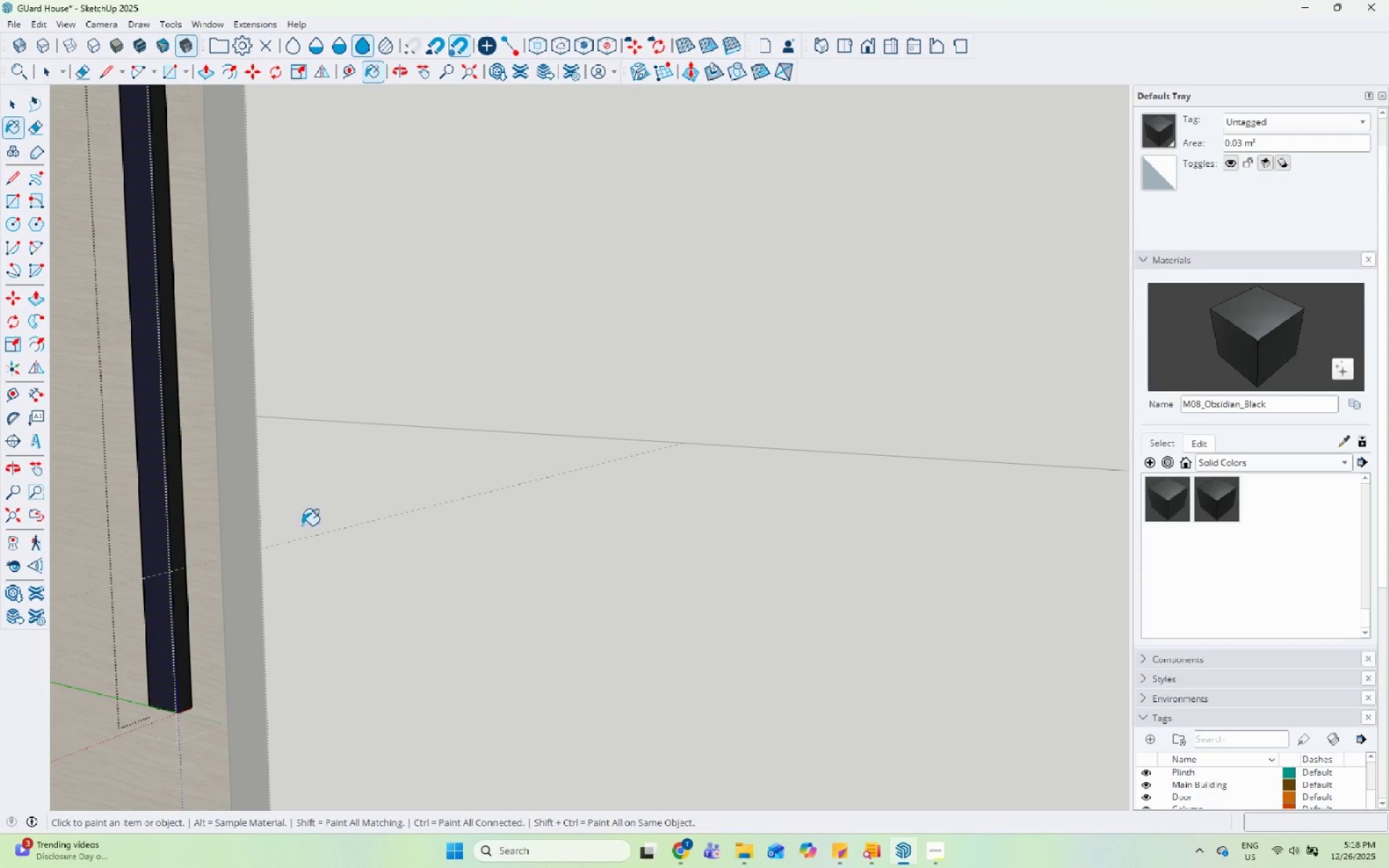 
scroll: coordinate [650, 663], scroll_direction: down, amount: 10.0
 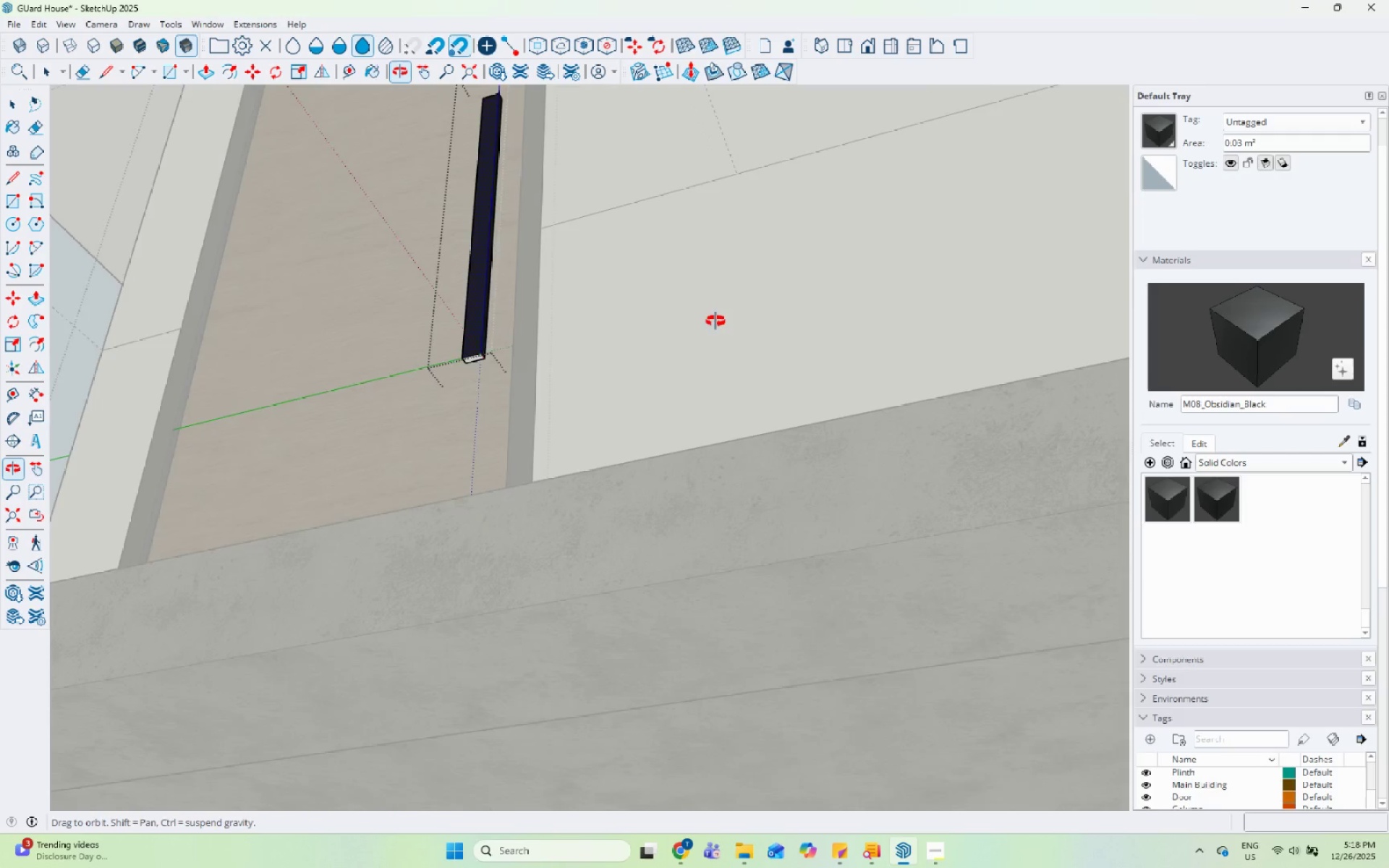 
scroll: coordinate [597, 445], scroll_direction: up, amount: 10.0
 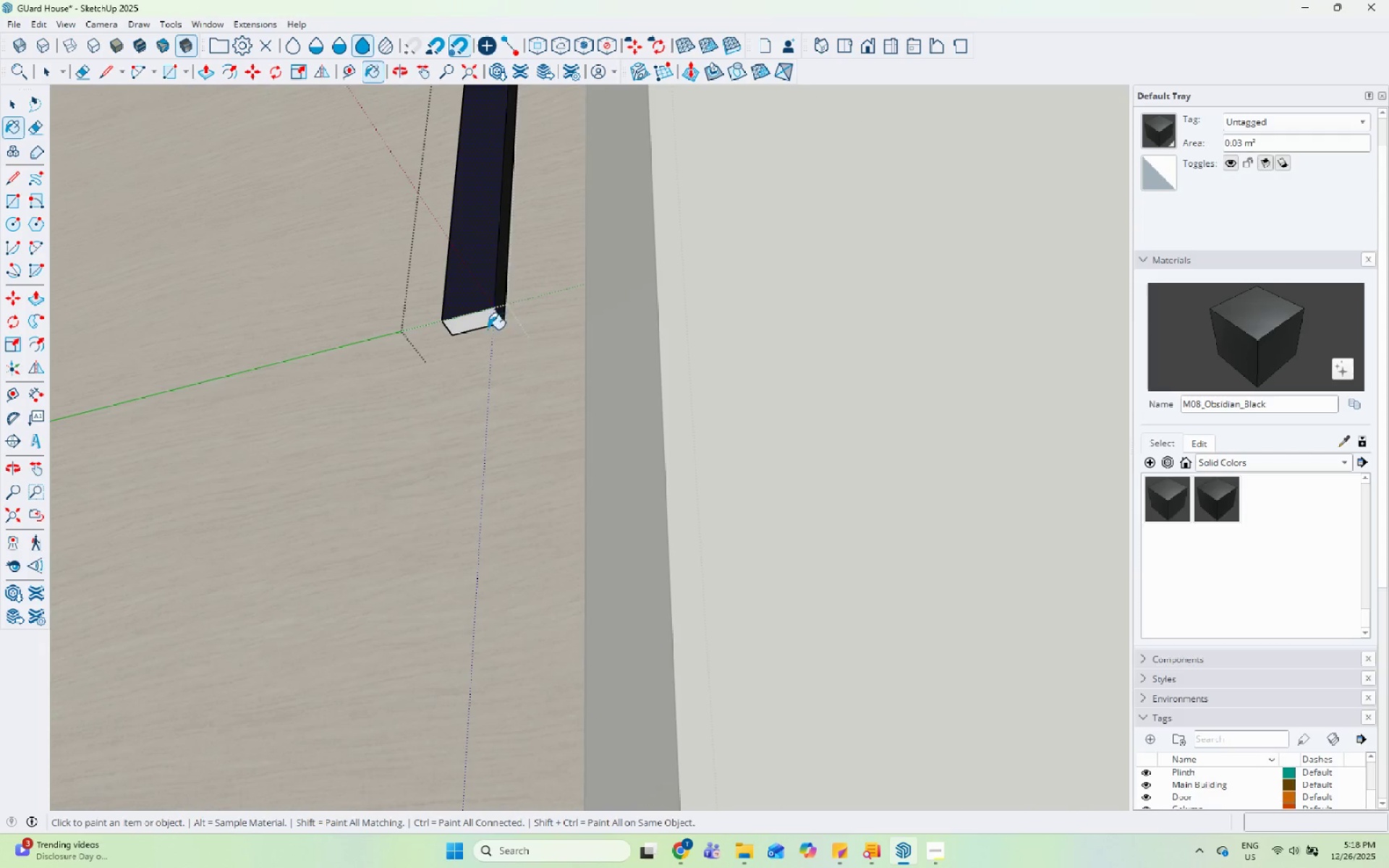 
left_click([480, 324])
 